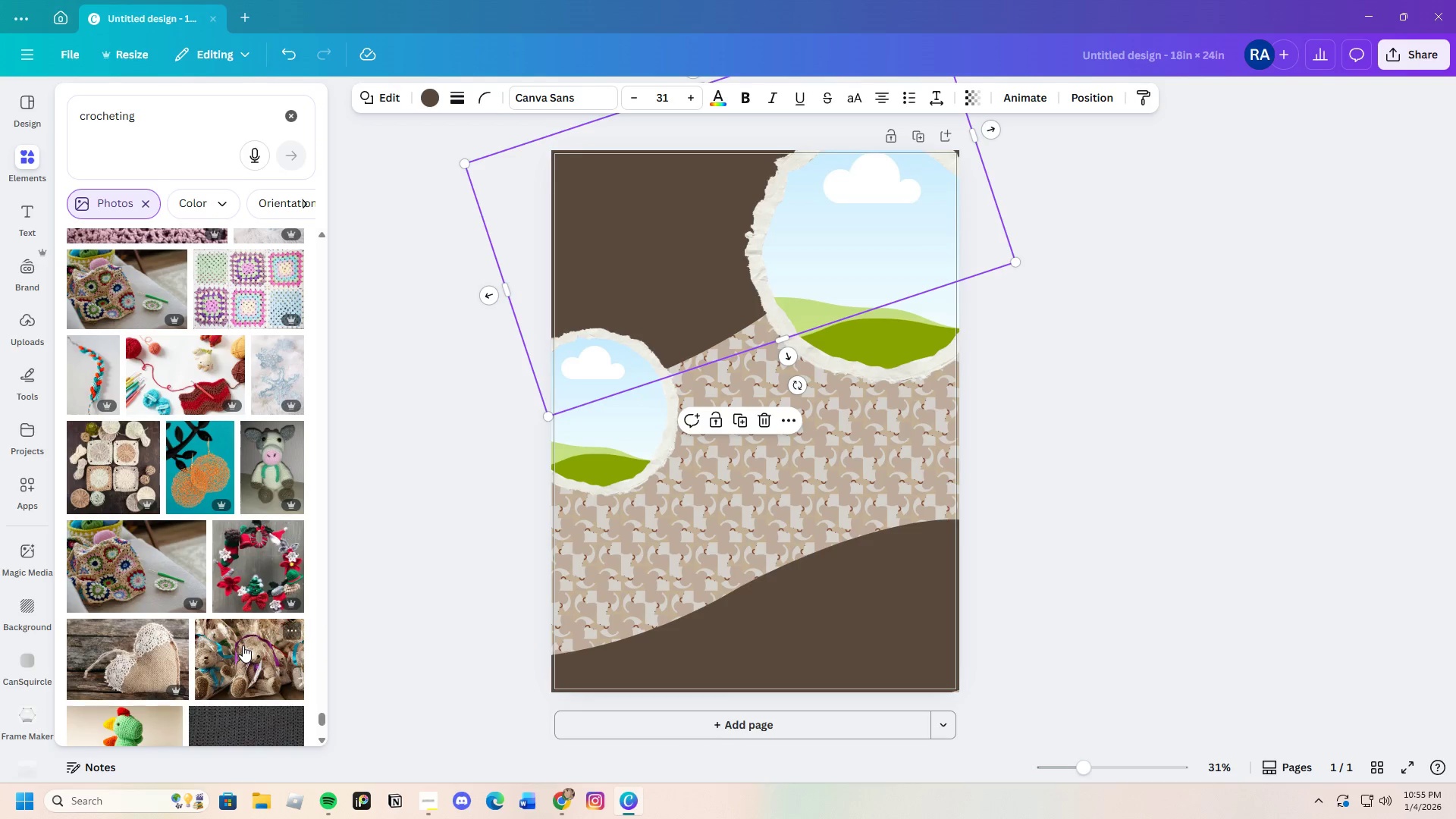 
wait(6.2)
 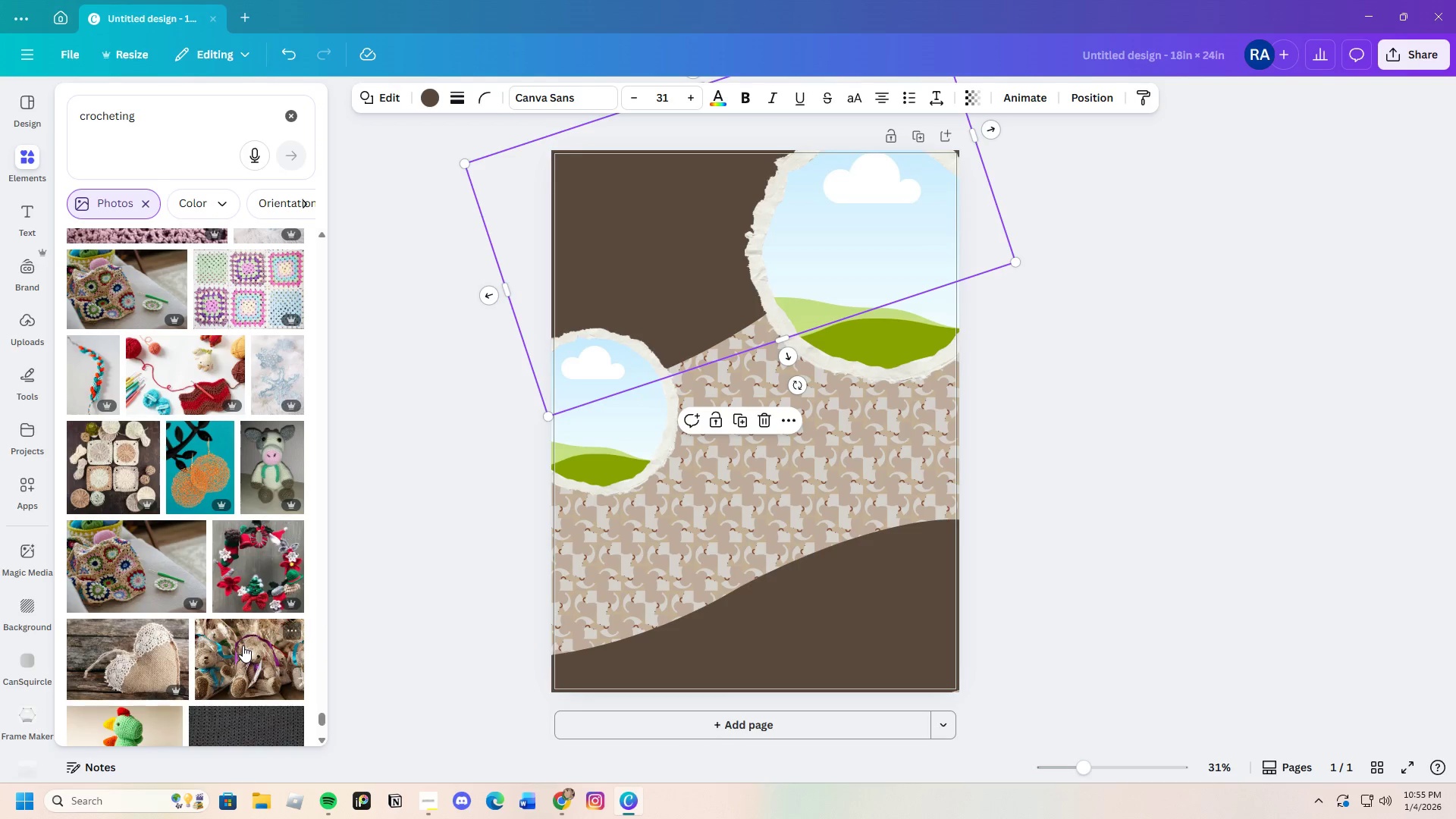 
scroll: coordinate [230, 635], scroll_direction: down, amount: 30.0
 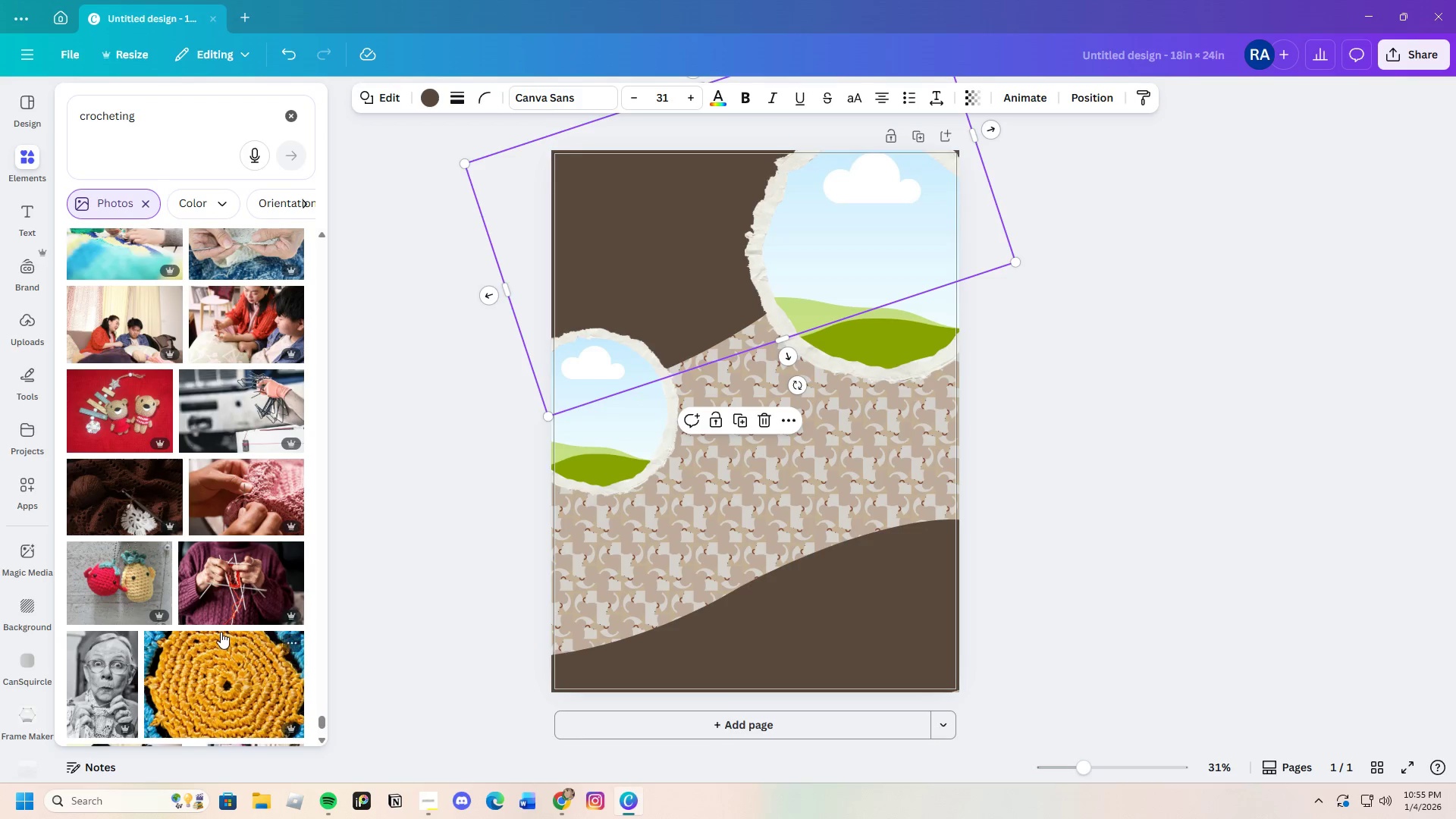 
scroll: coordinate [209, 630], scroll_direction: down, amount: 30.0
 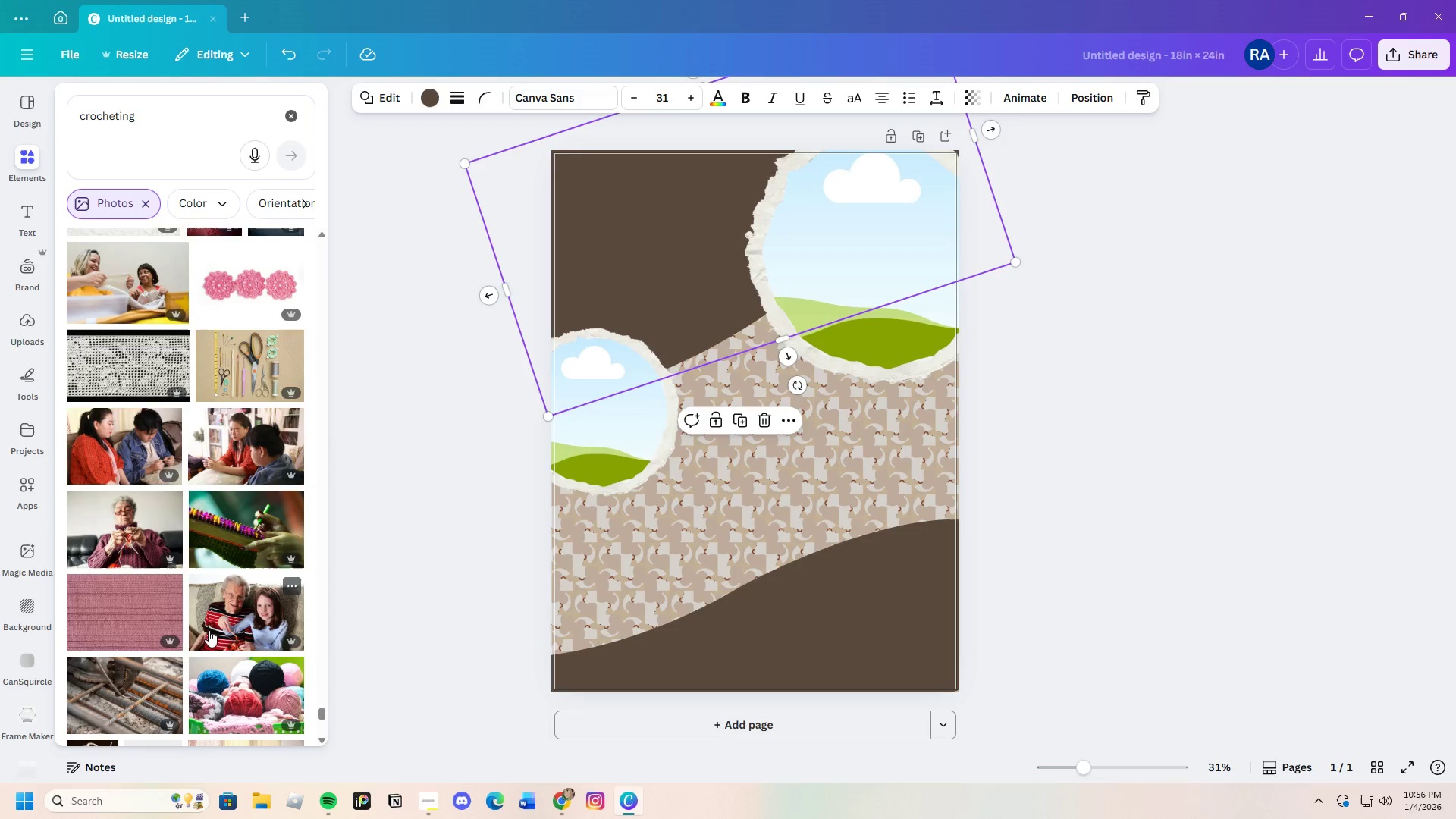 
scroll: coordinate [202, 628], scroll_direction: down, amount: 21.0
 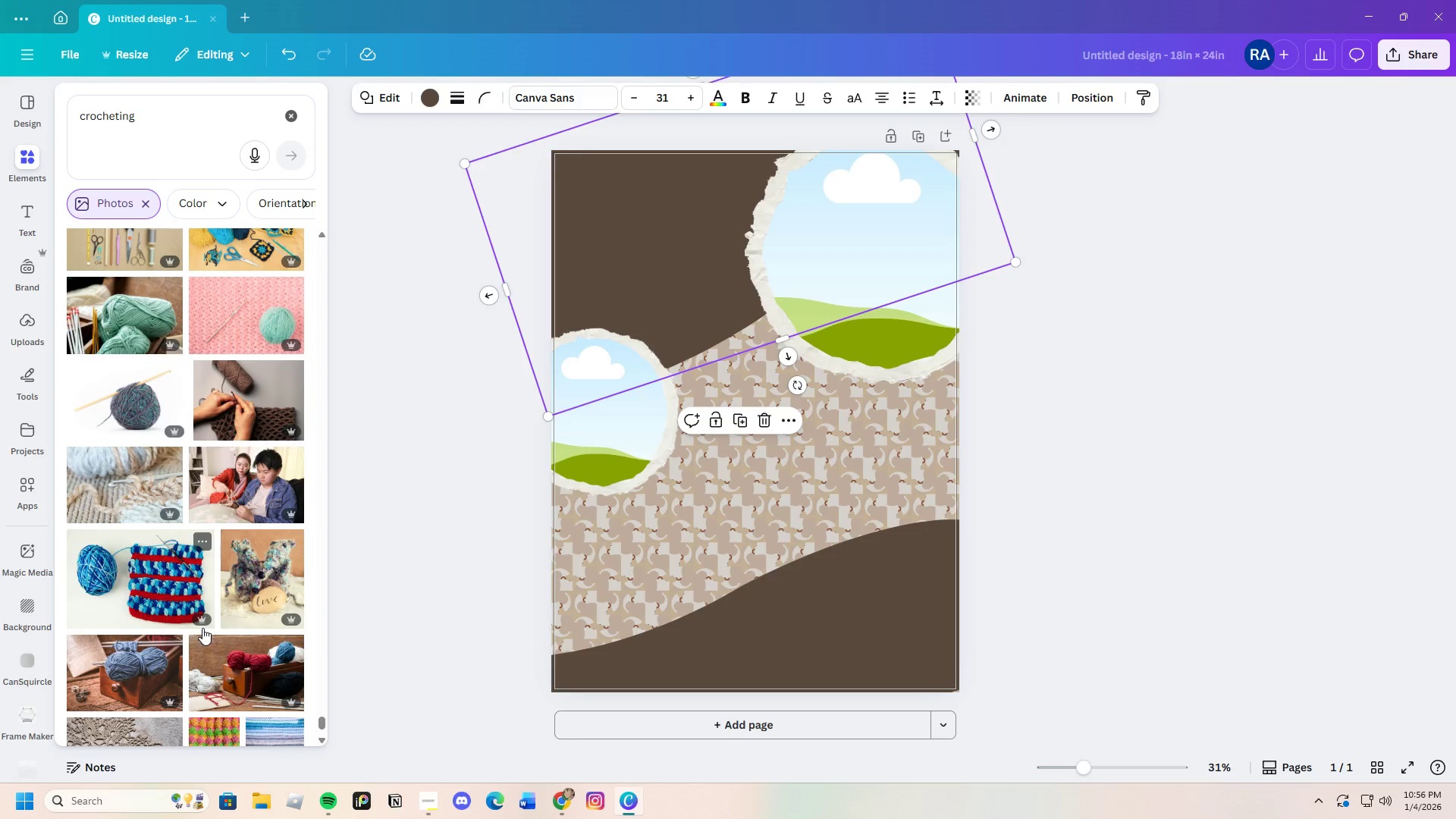 
scroll: coordinate [202, 628], scroll_direction: up, amount: 2.0
 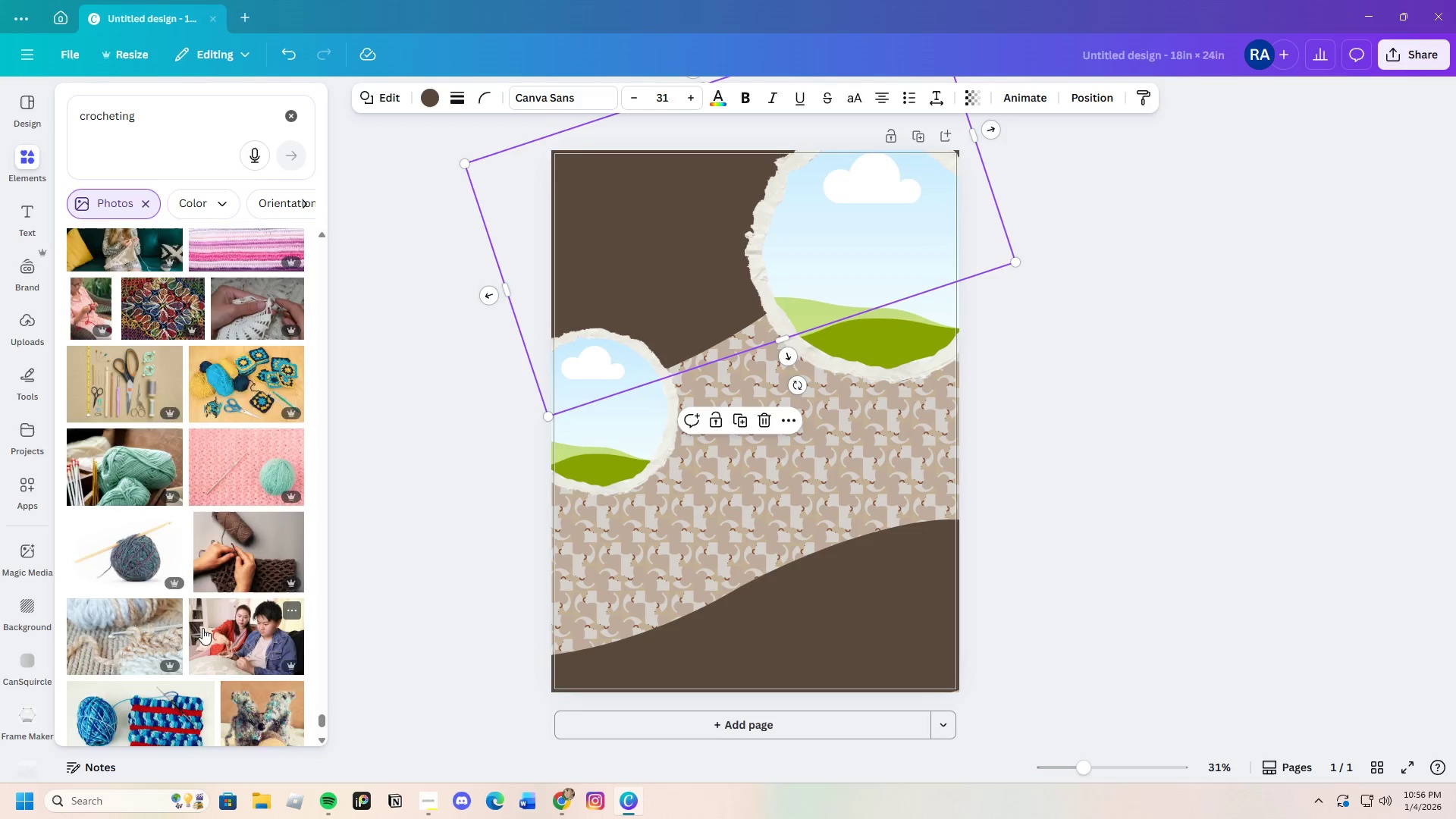 
scroll: coordinate [197, 626], scroll_direction: down, amount: 28.0
 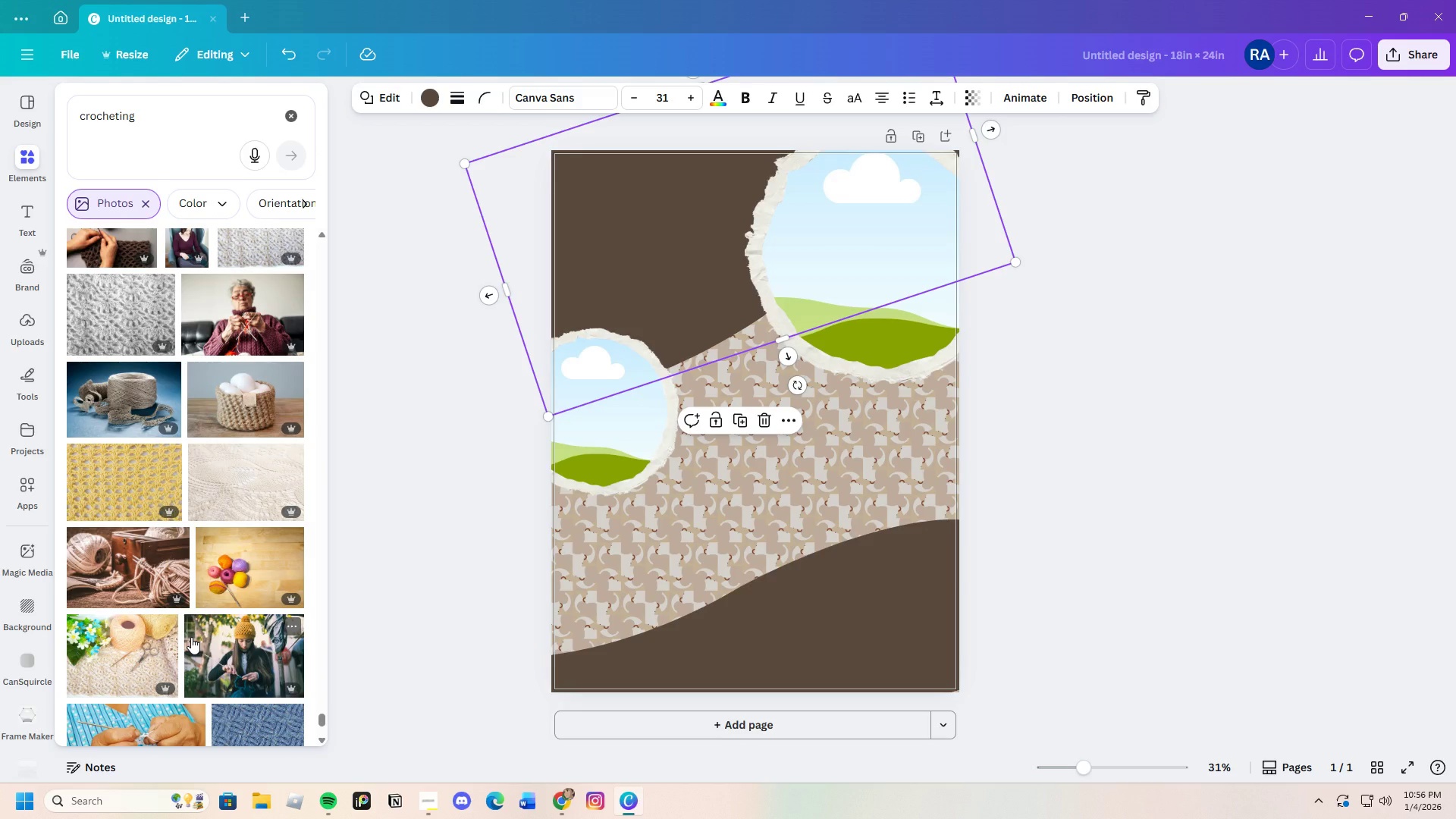 
wait(5.34)
 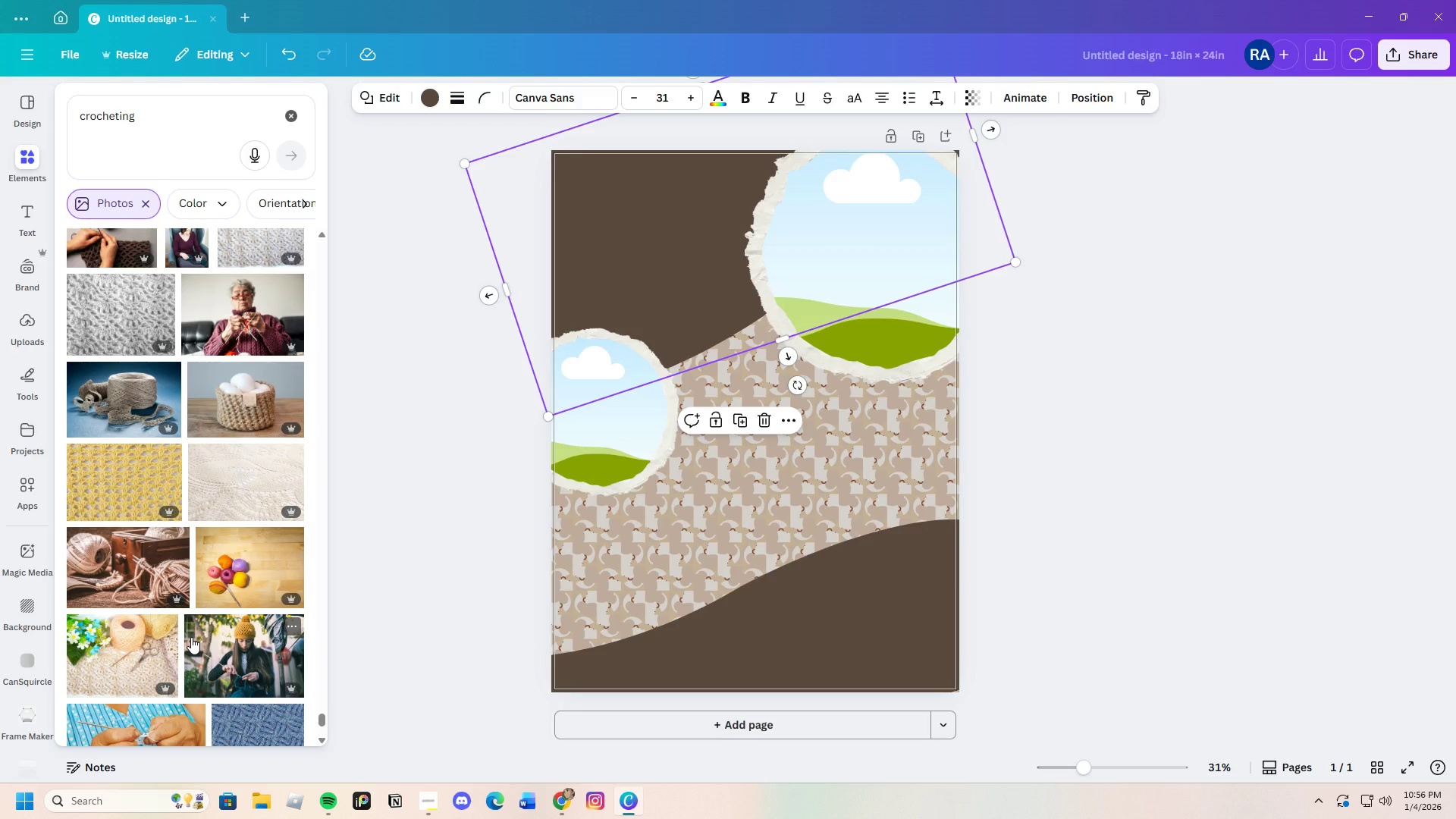 
scroll: coordinate [187, 552], scroll_direction: down, amount: 22.0
 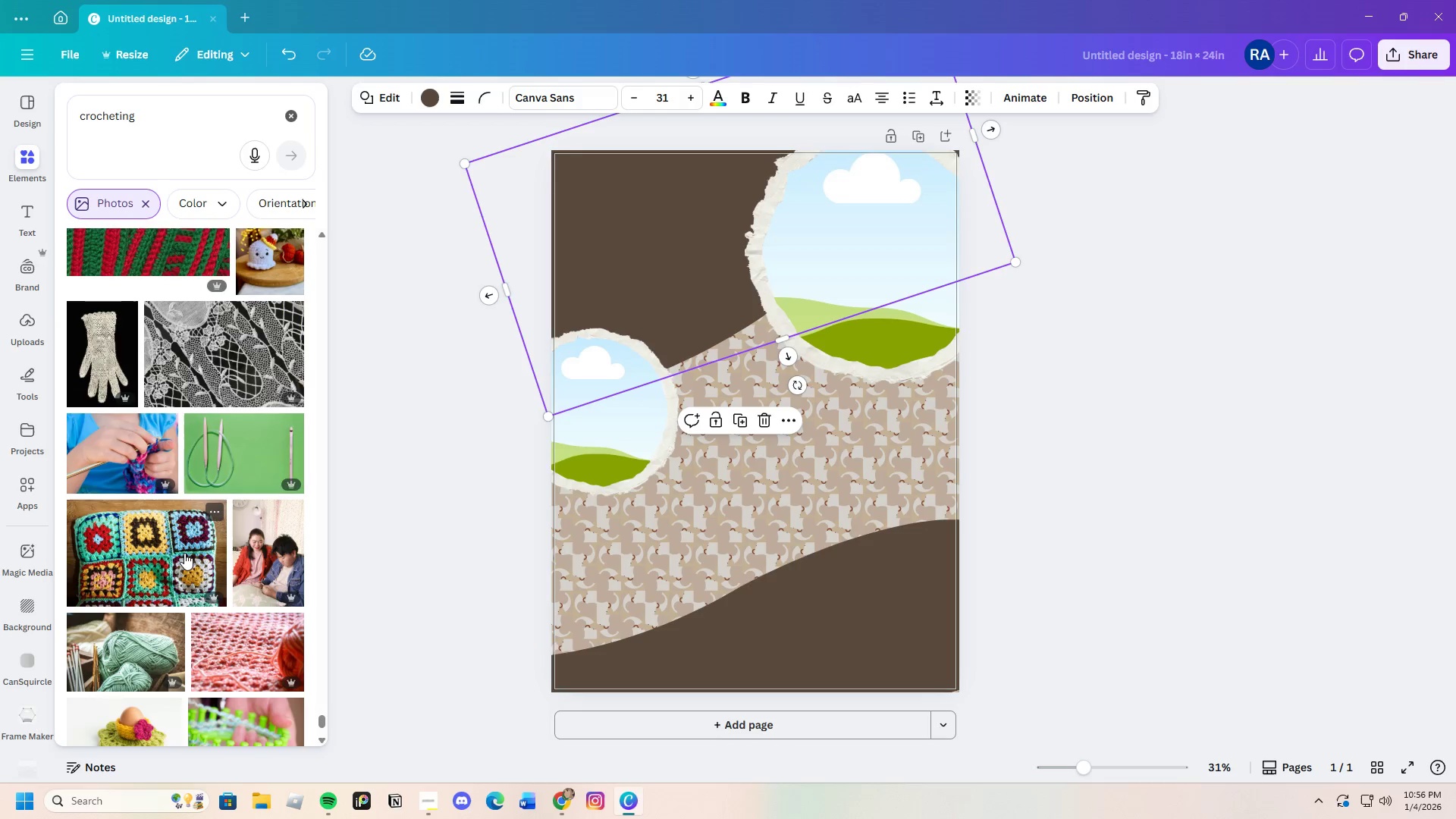 
scroll: coordinate [181, 554], scroll_direction: down, amount: 20.0
 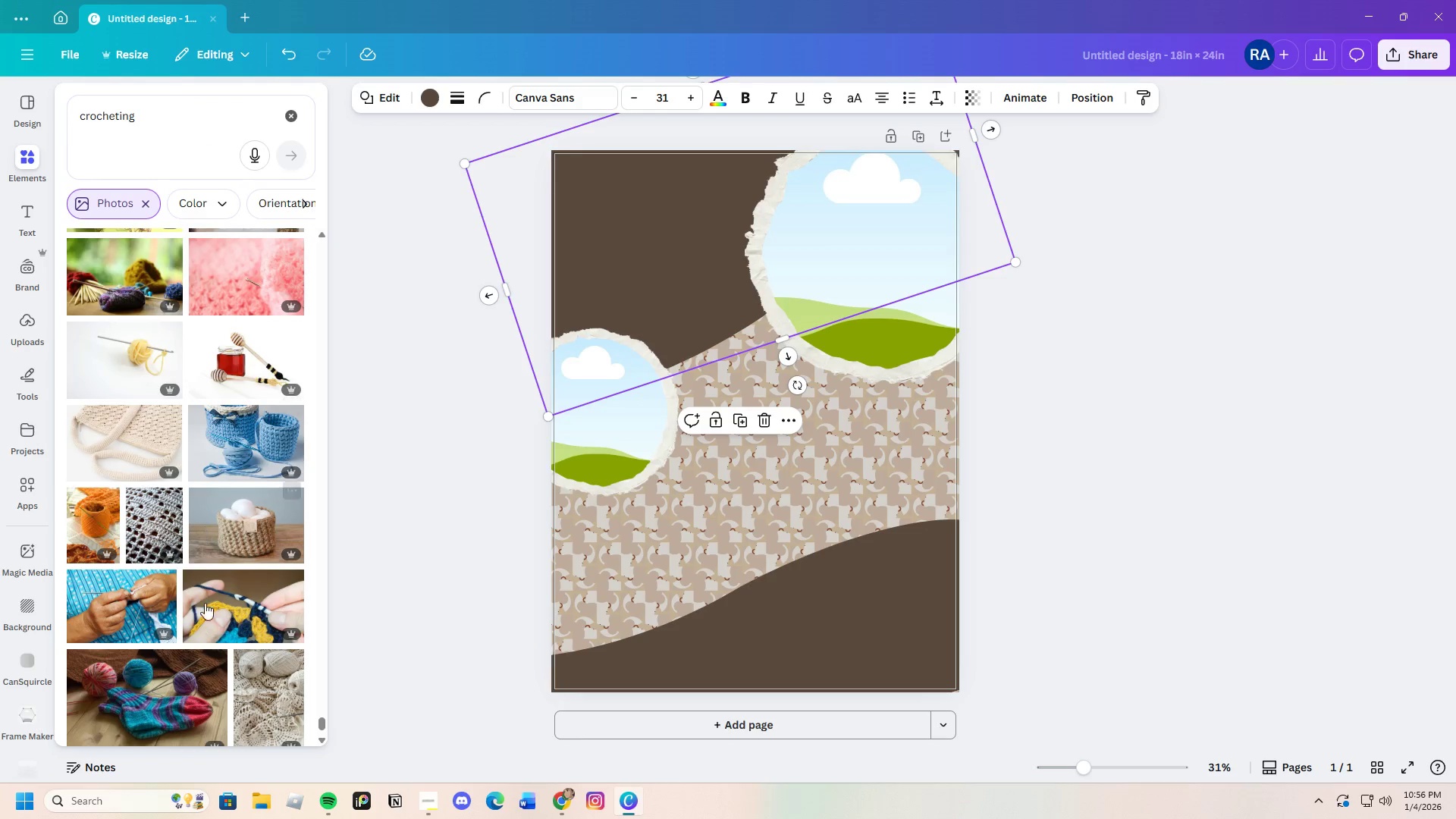 
left_click_drag(start_coordinate=[322, 727], to_coordinate=[323, 212])
 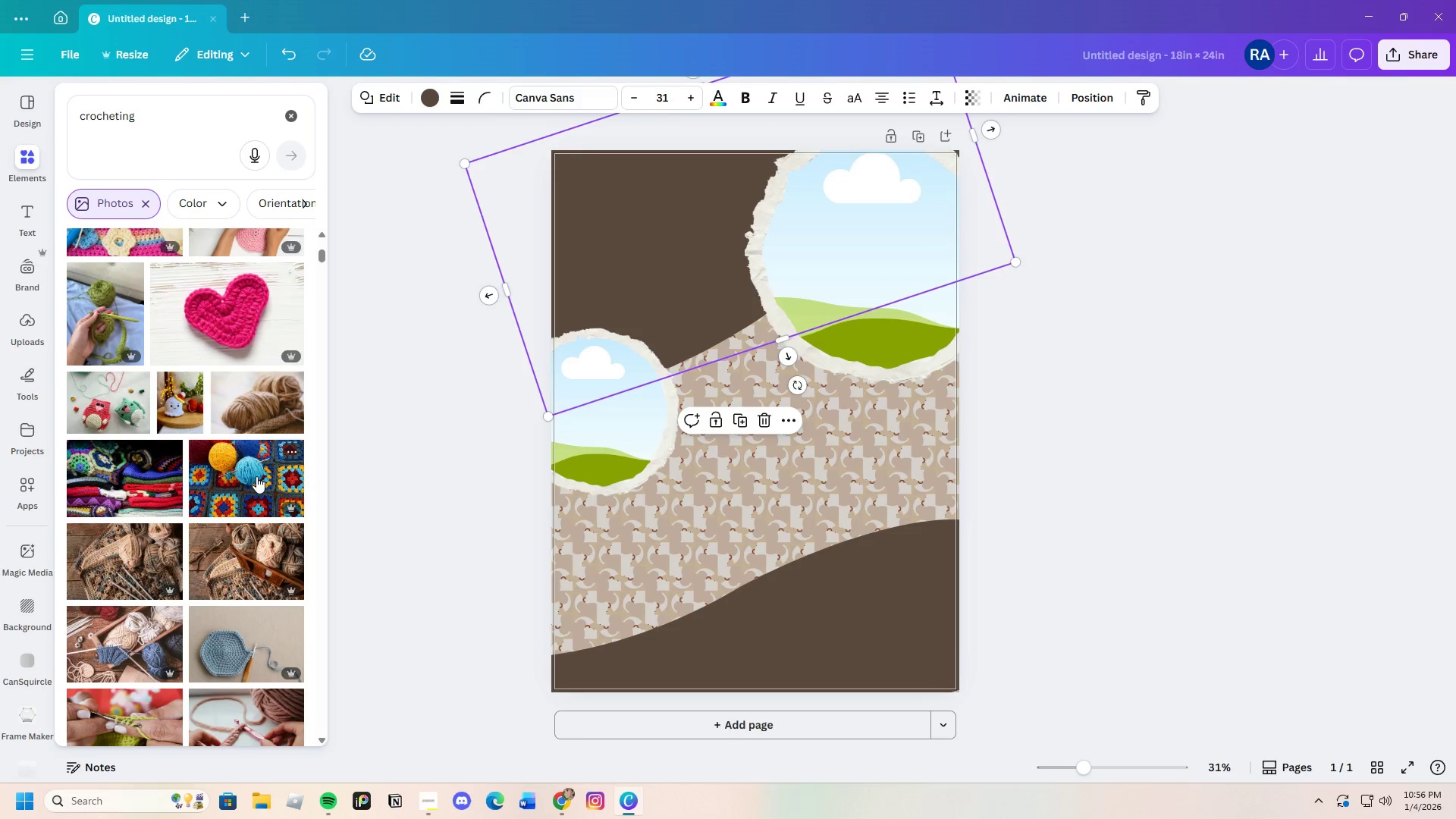 
scroll: coordinate [257, 476], scroll_direction: up, amount: 7.0
 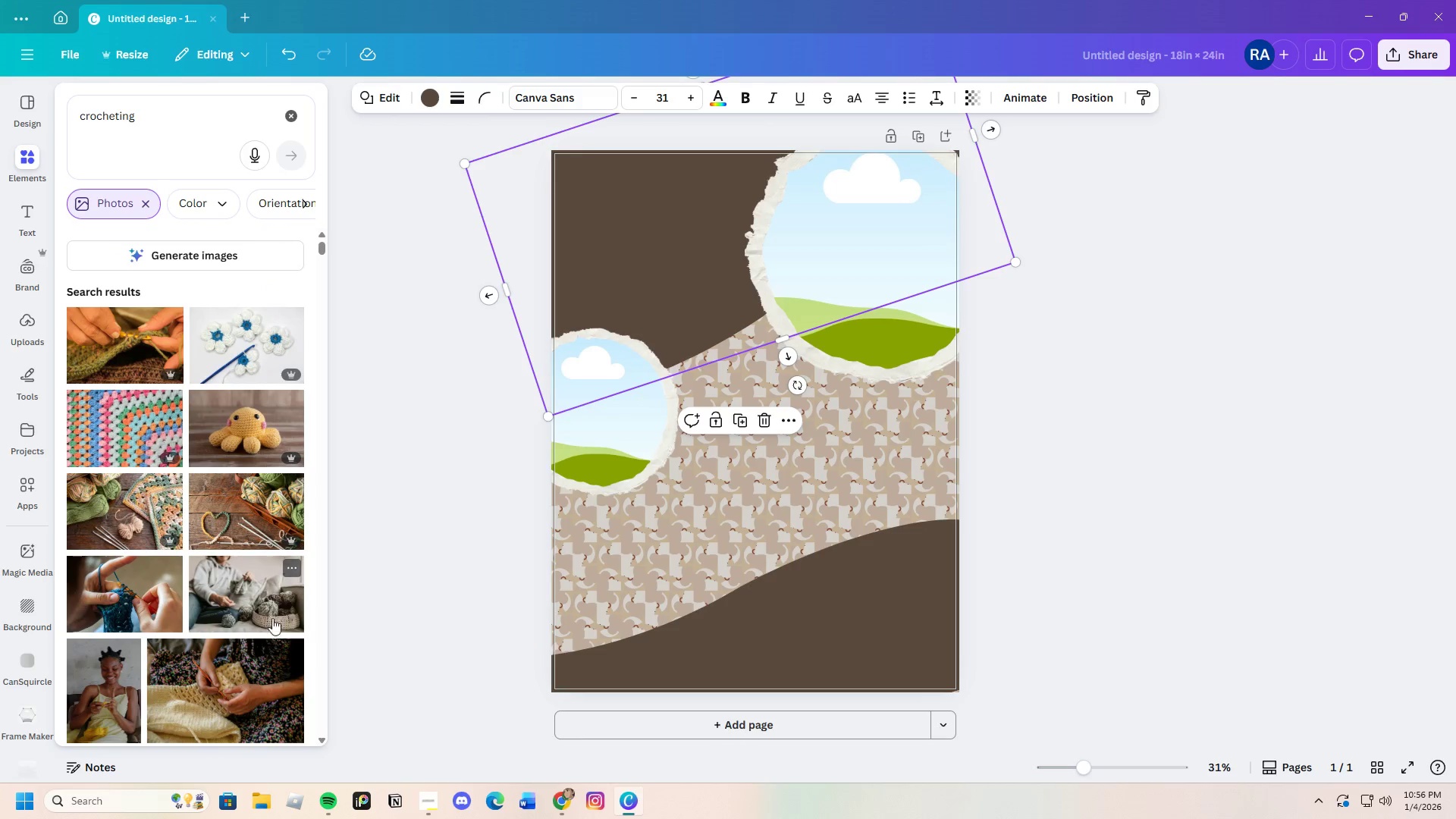 
scroll: coordinate [231, 636], scroll_direction: down, amount: 26.0
 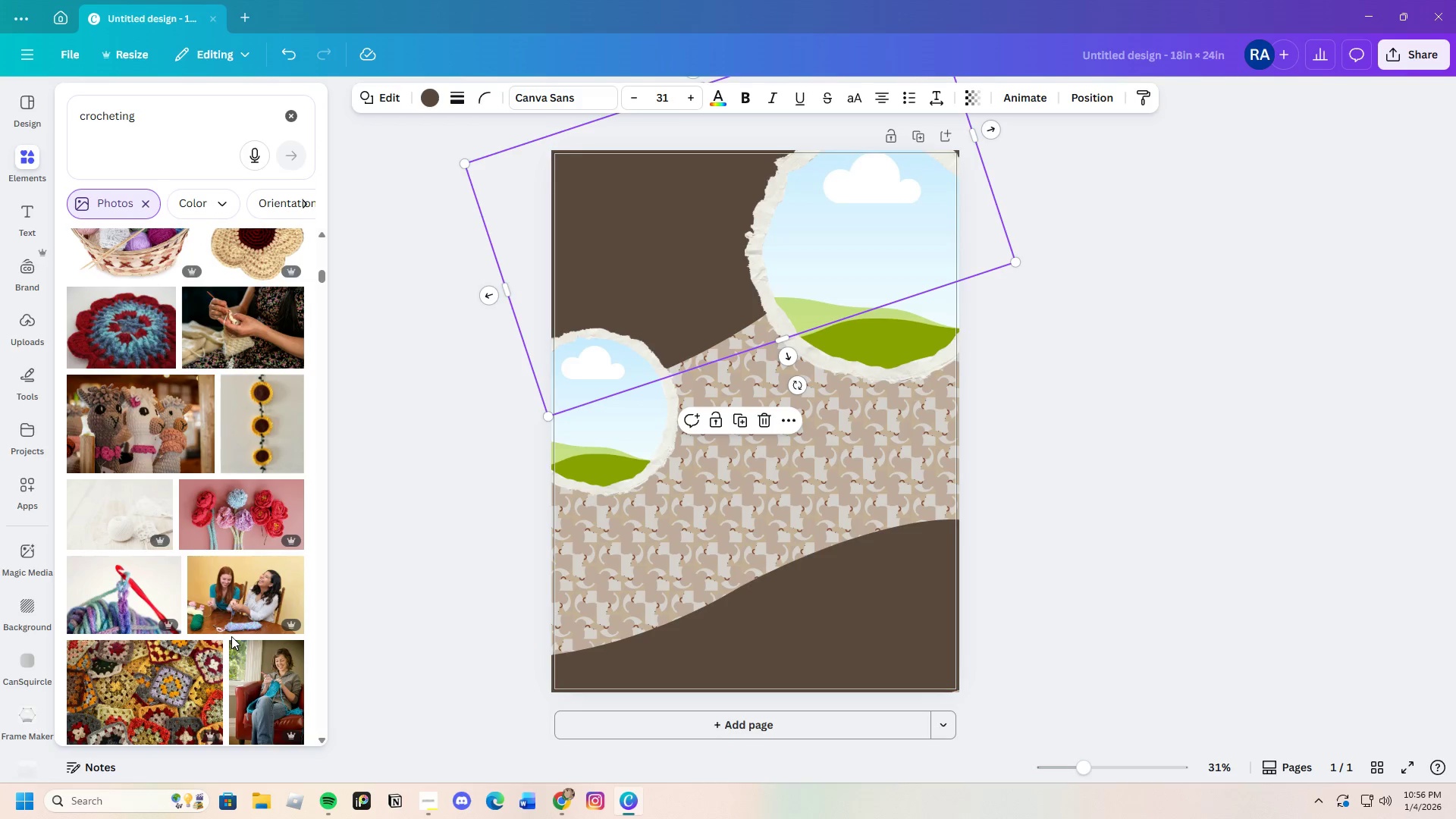 
scroll: coordinate [231, 636], scroll_direction: down, amount: 15.0
 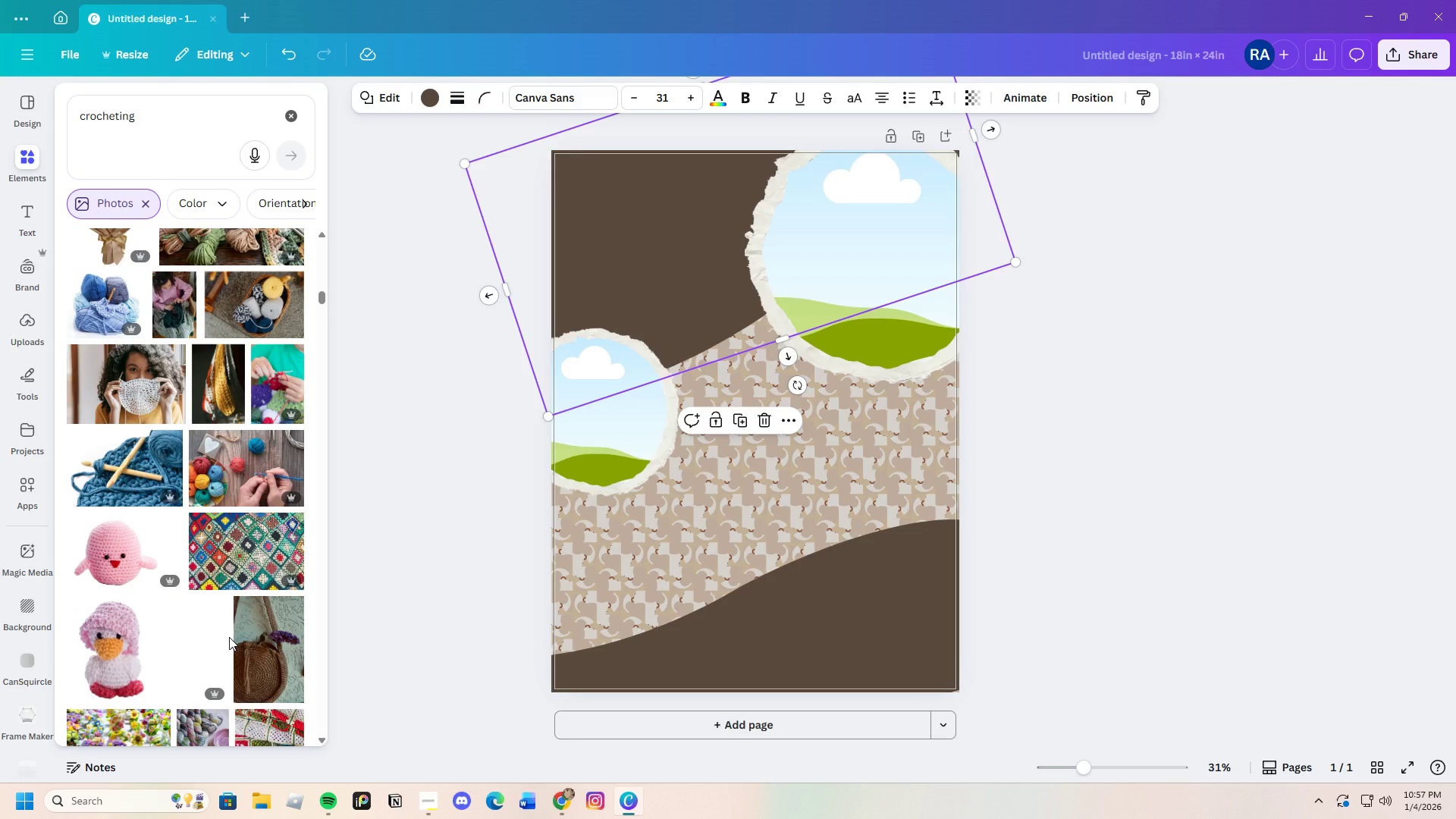 
scroll: coordinate [229, 637], scroll_direction: down, amount: 8.0
 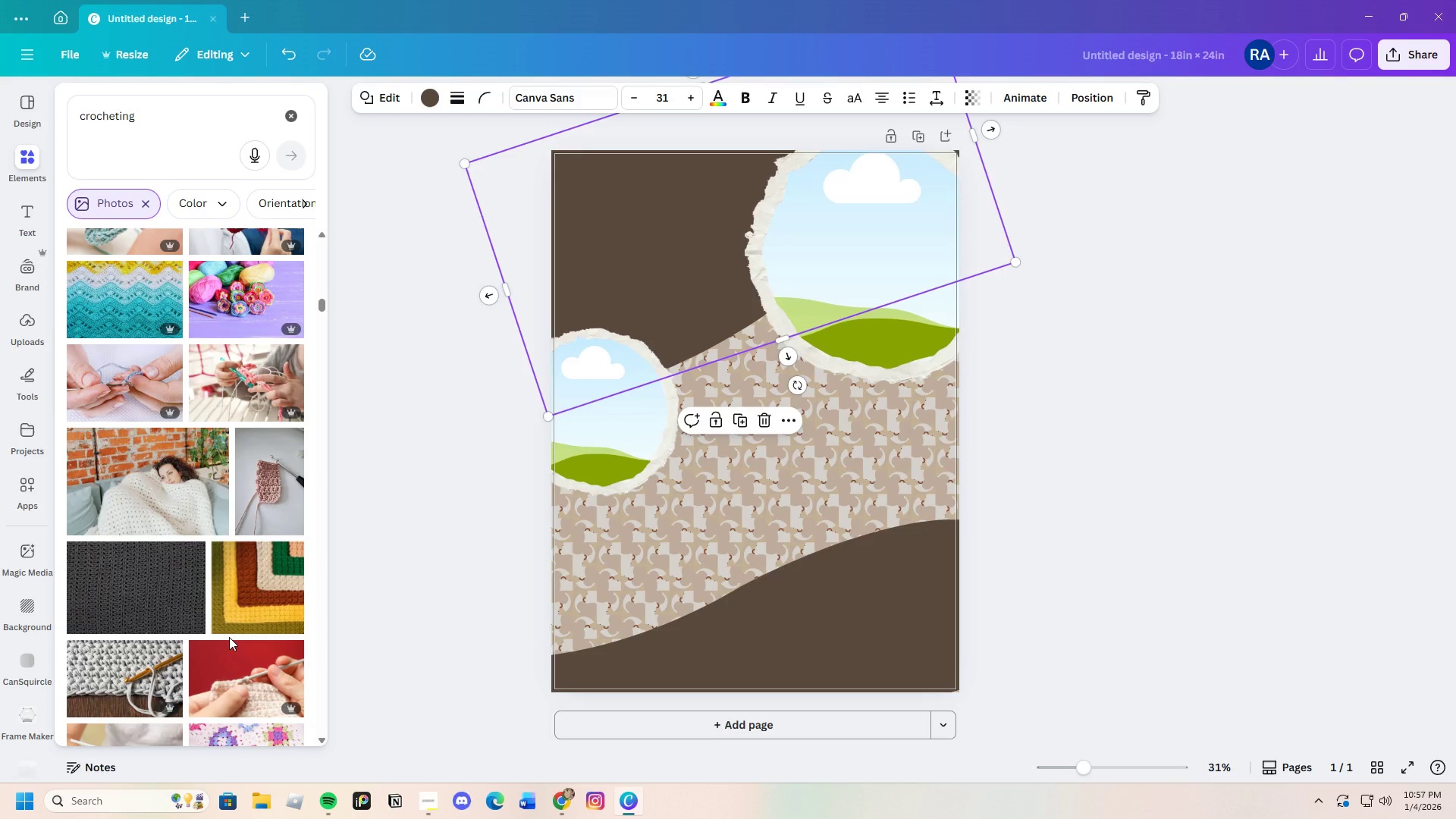 
scroll: coordinate [229, 637], scroll_direction: up, amount: 3.0
 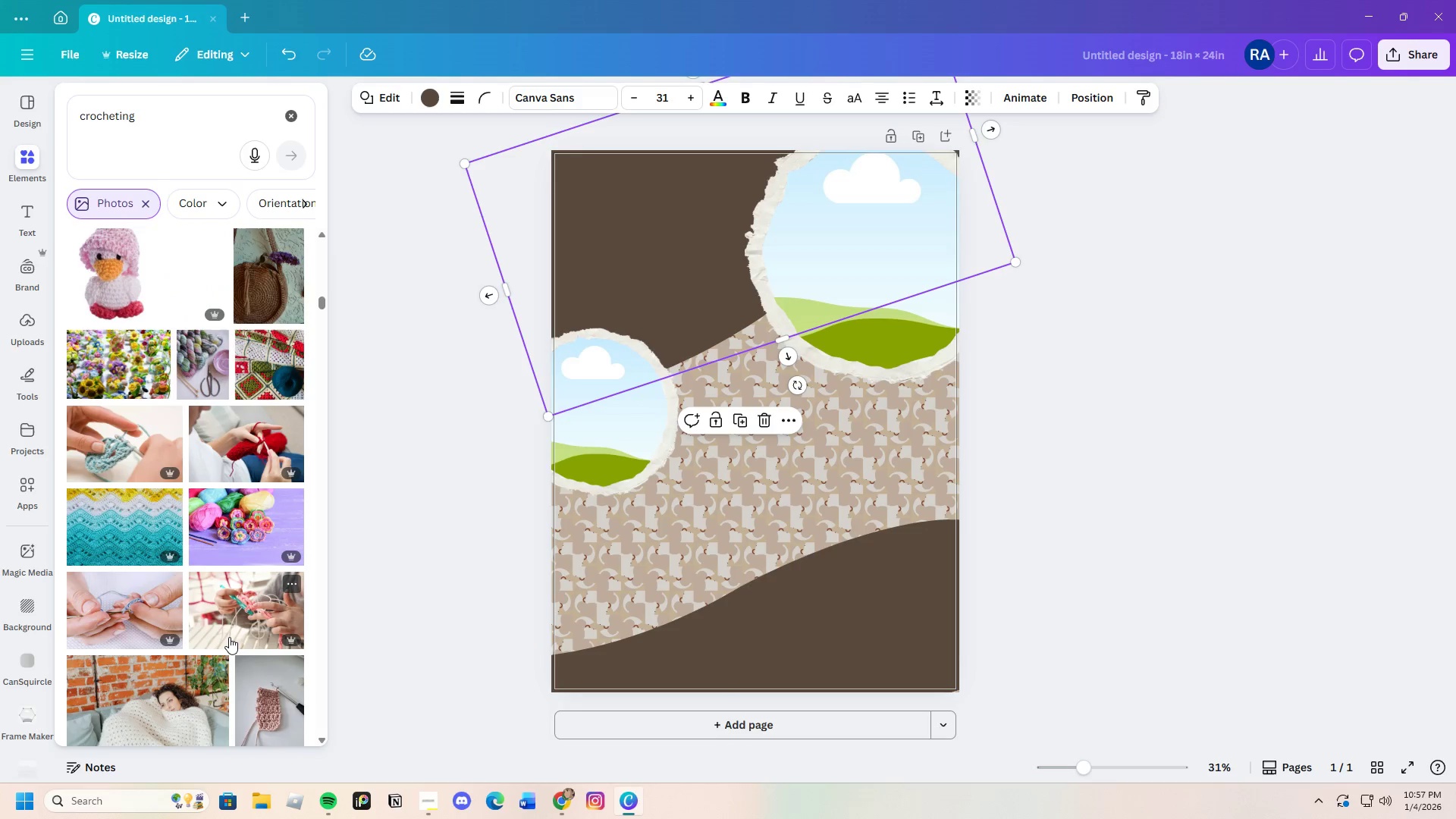 
scroll: coordinate [229, 637], scroll_direction: down, amount: 15.0
 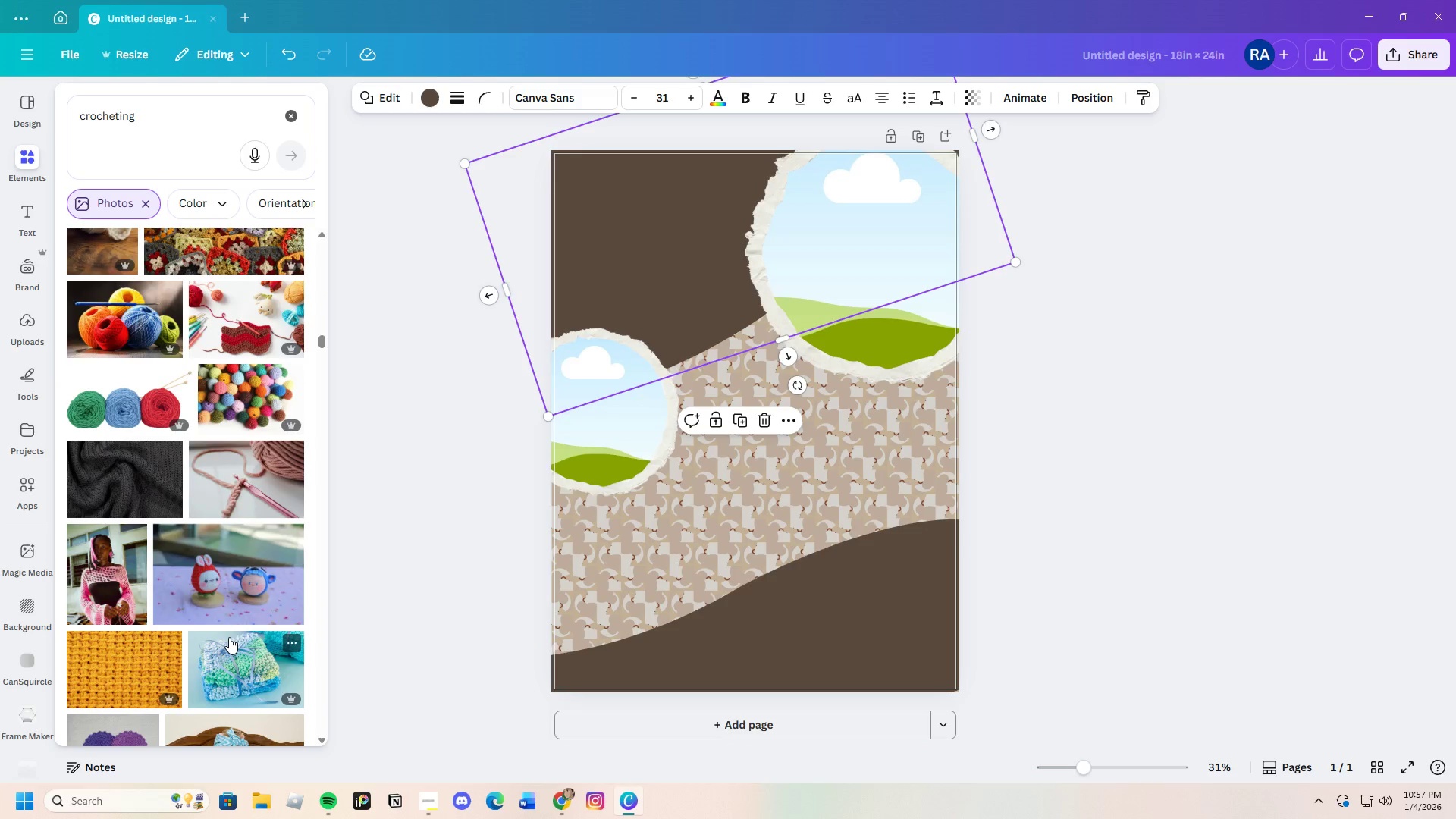 
scroll: coordinate [234, 582], scroll_direction: up, amount: 13.0
 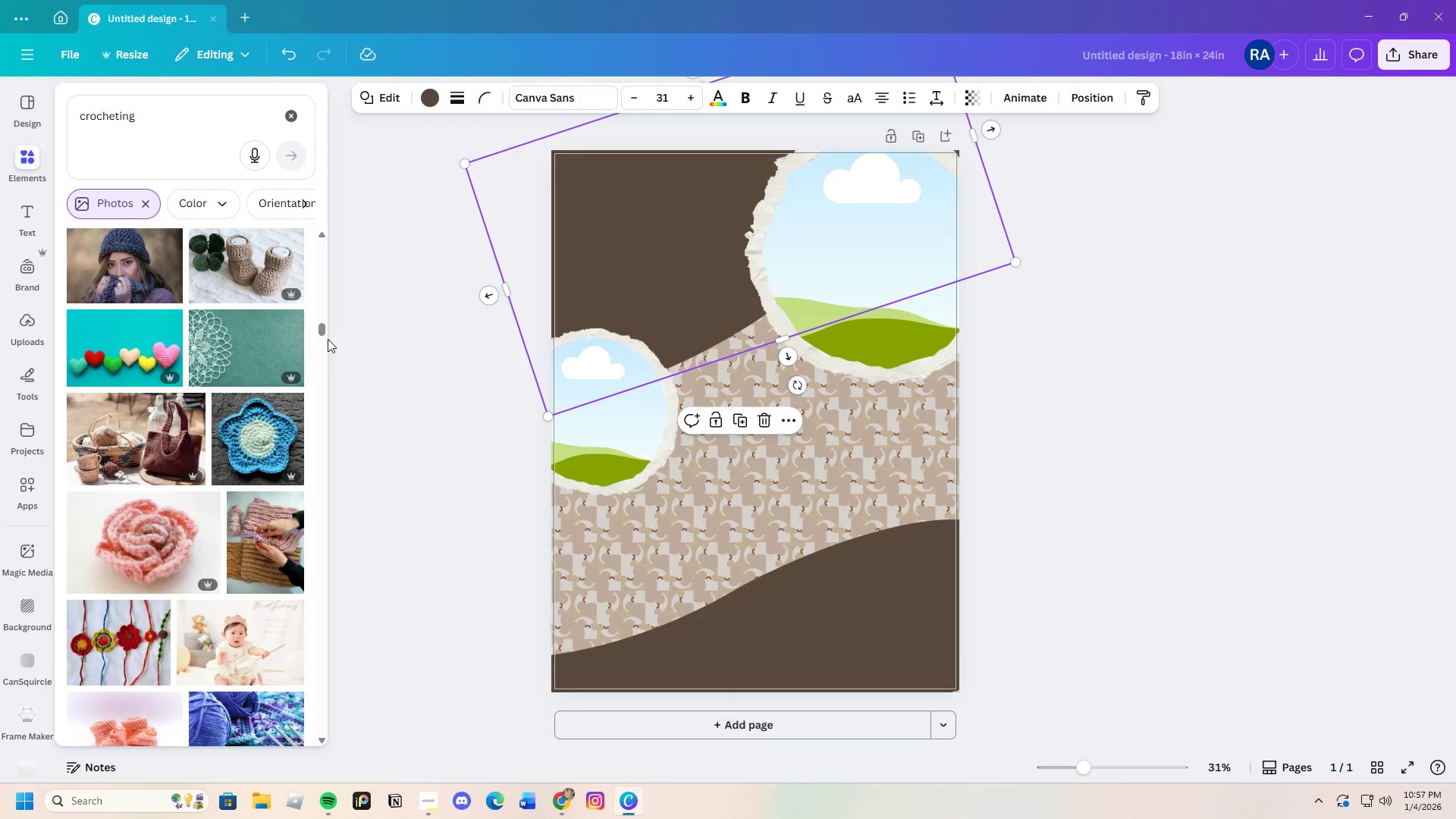 
left_click_drag(start_coordinate=[322, 333], to_coordinate=[325, 212])
 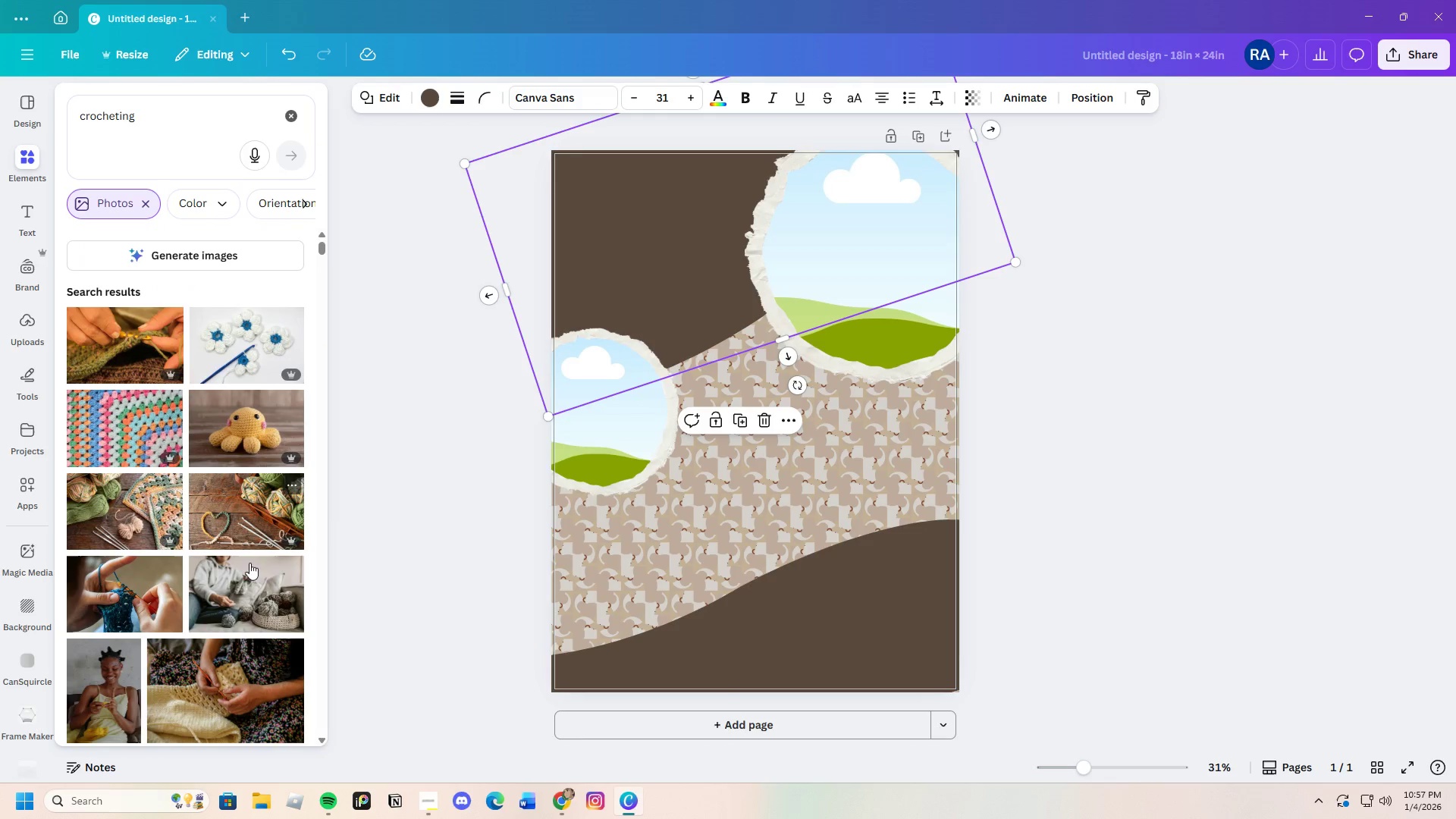 
scroll: coordinate [209, 649], scroll_direction: down, amount: 9.0
 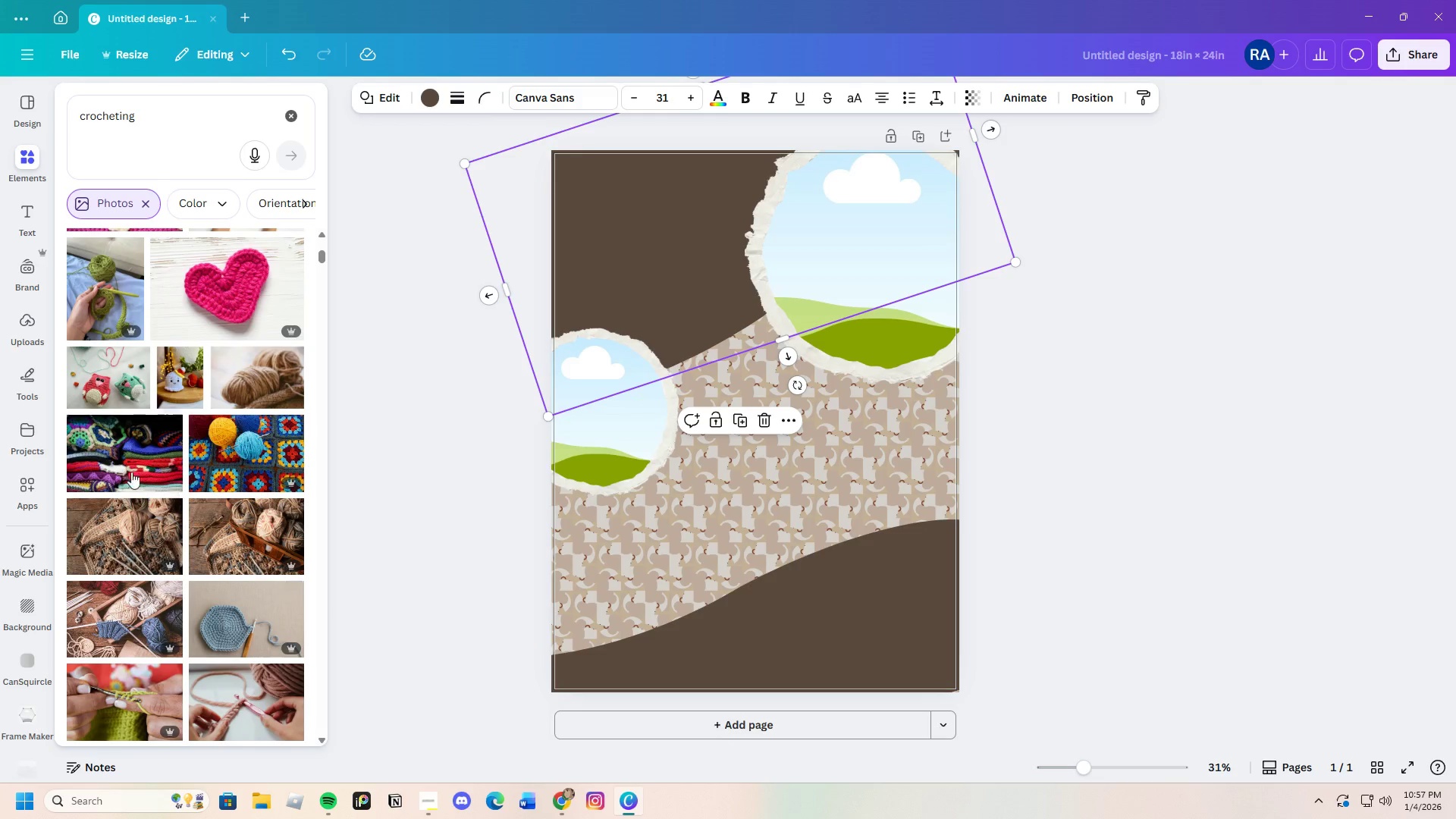 
left_click([98, 388])
 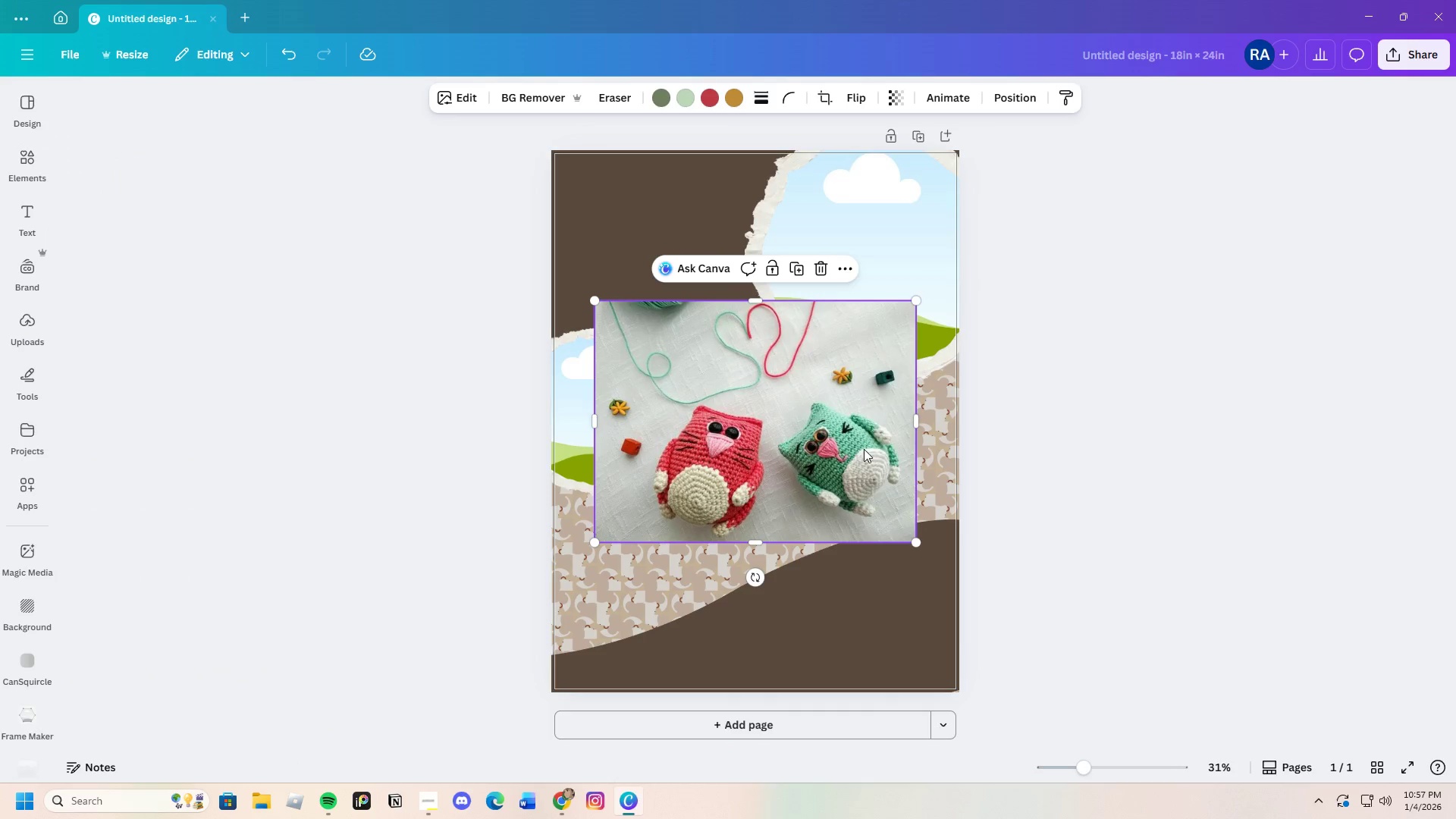 
left_click_drag(start_coordinate=[874, 448], to_coordinate=[668, 429])
 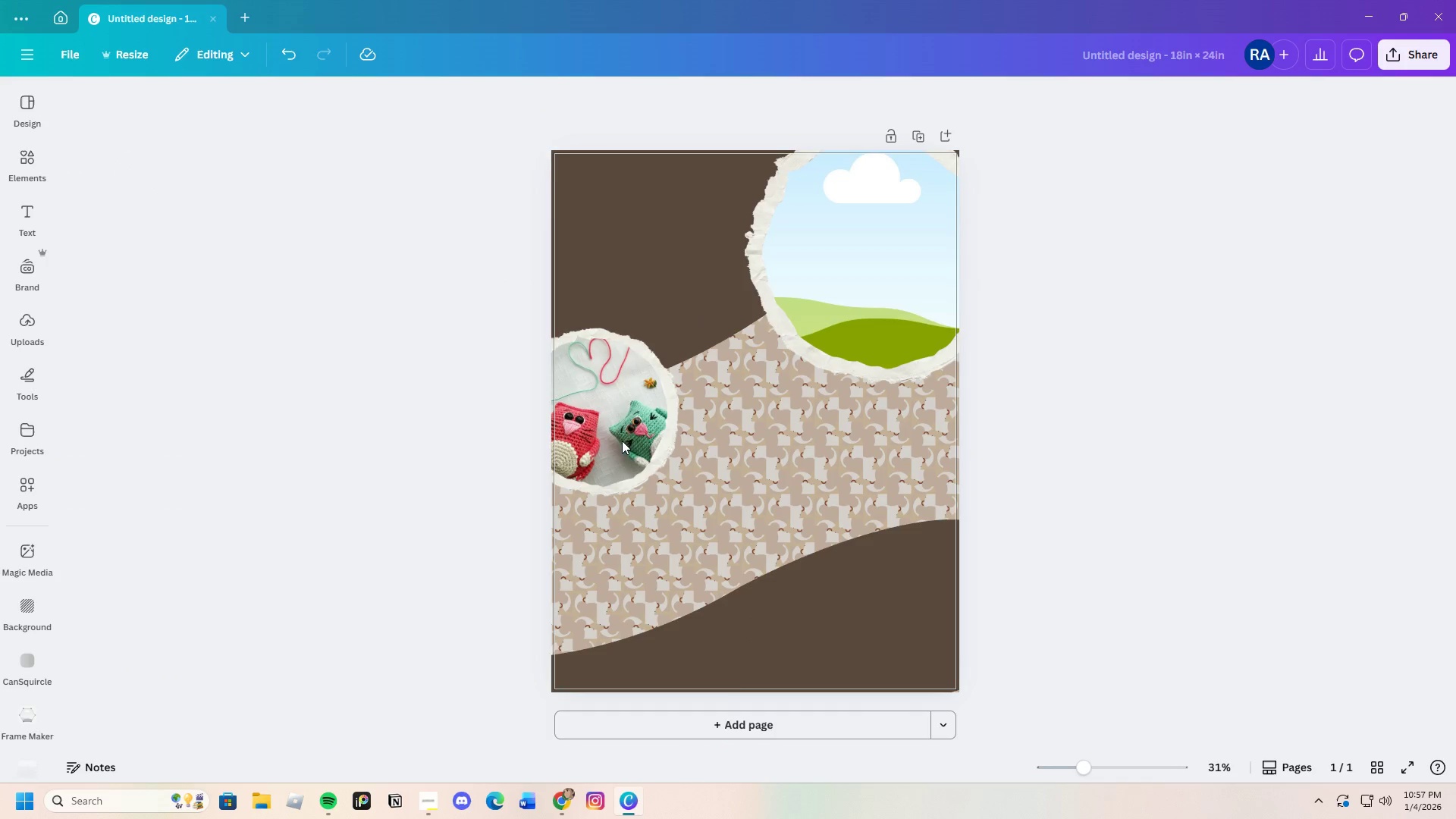 
left_click_drag(start_coordinate=[617, 440], to_coordinate=[623, 432])
 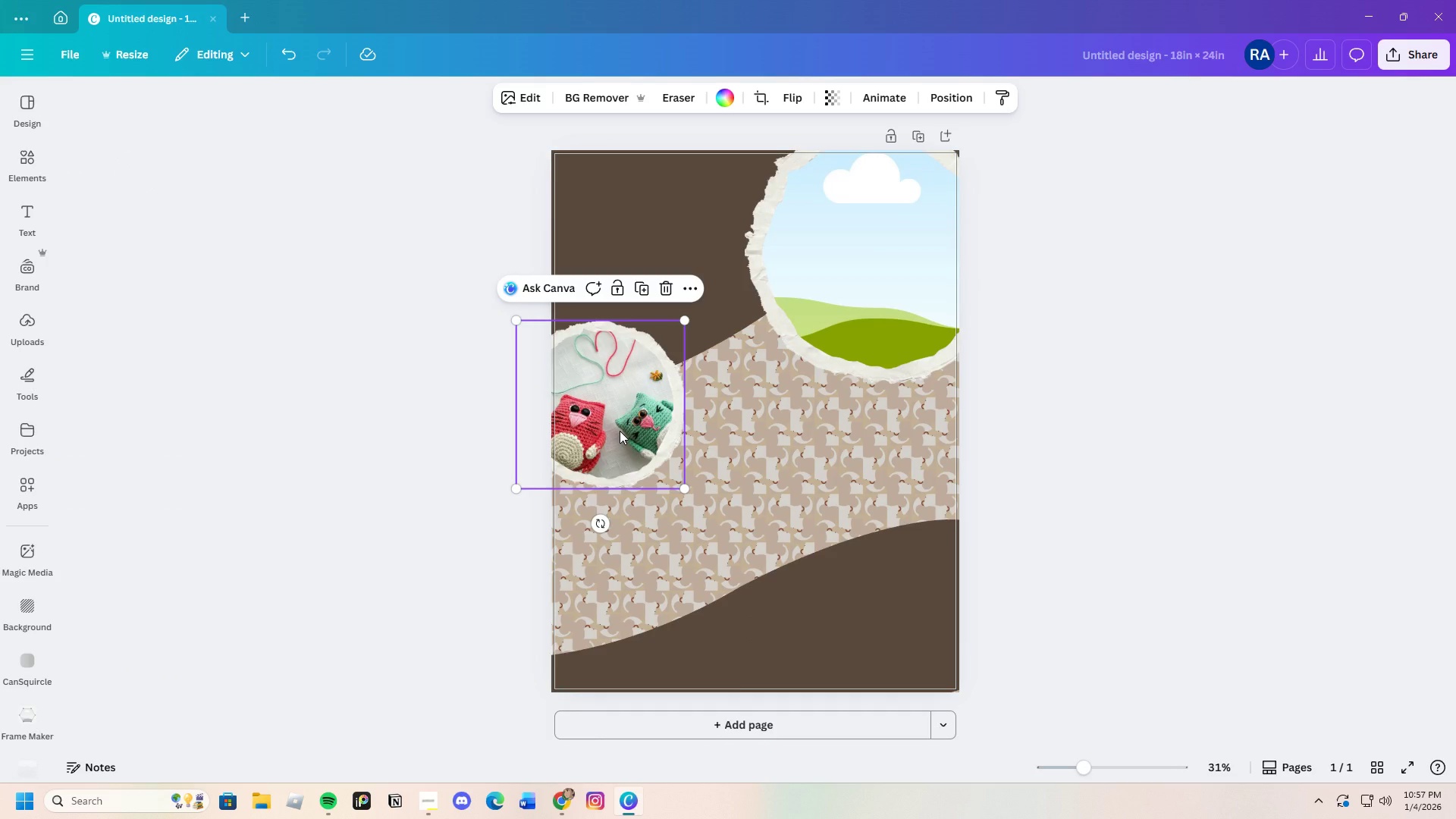 
double_click([620, 431])
 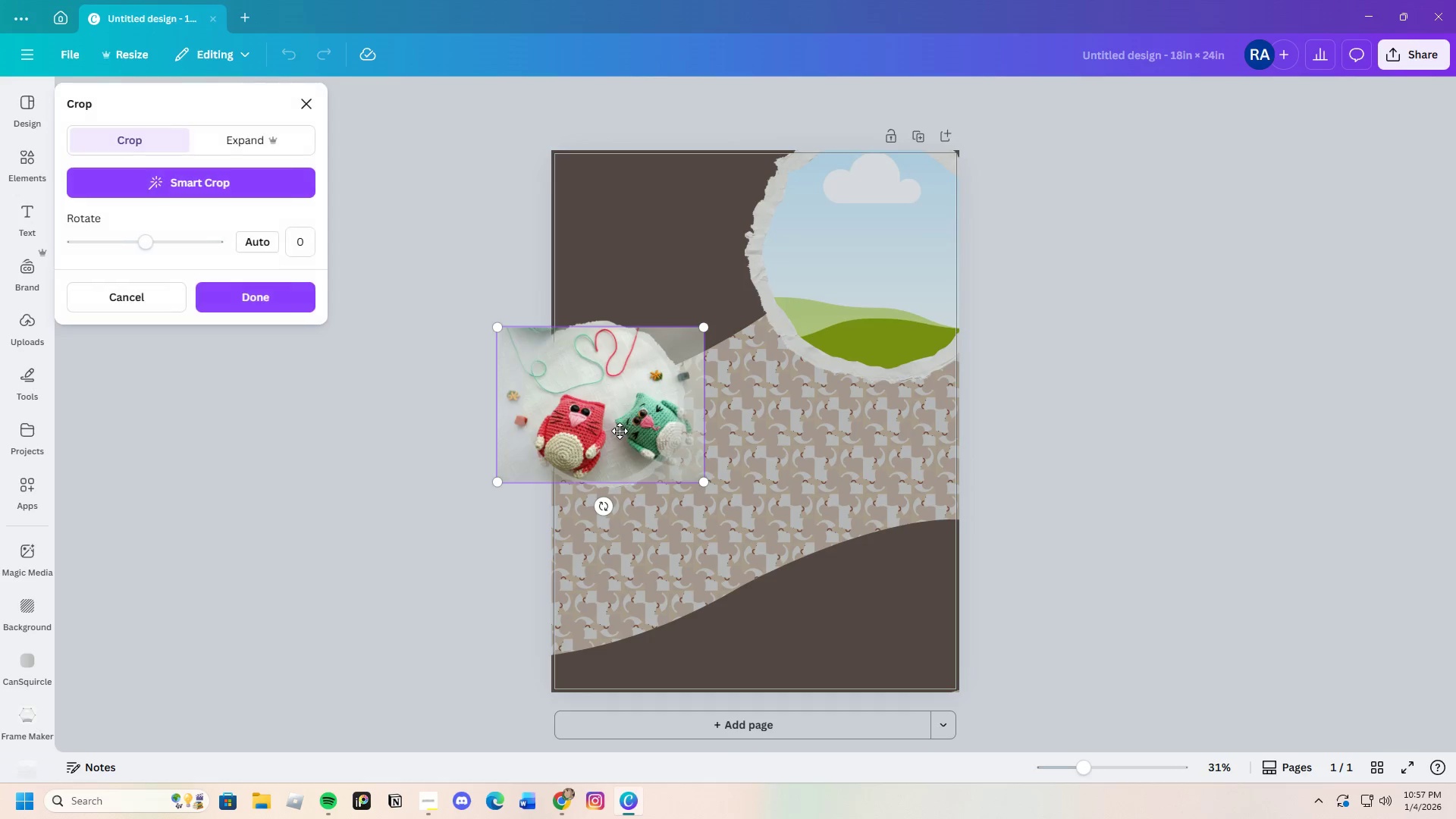 
left_click_drag(start_coordinate=[620, 431], to_coordinate=[633, 423])
 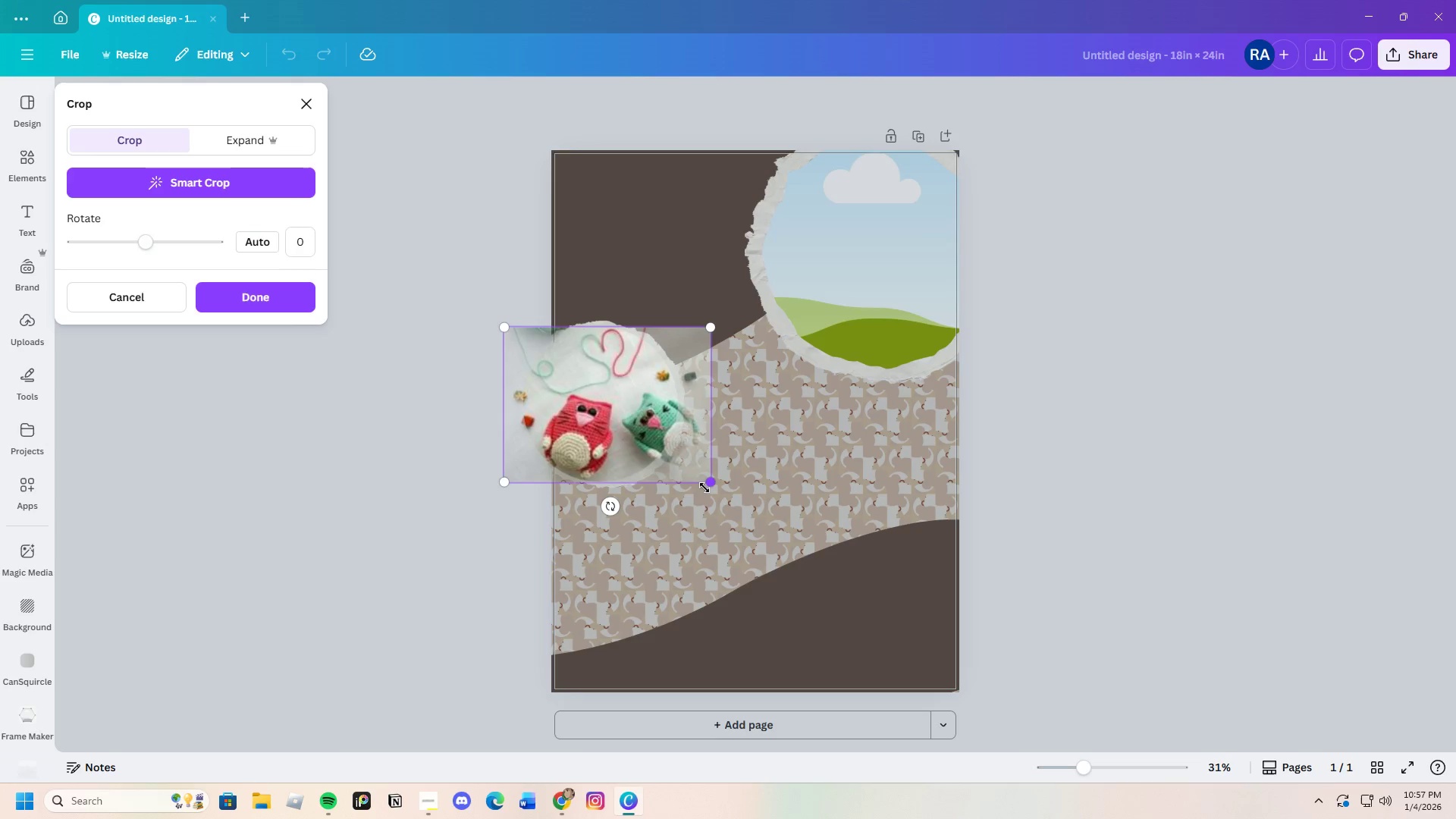 
left_click_drag(start_coordinate=[708, 486], to_coordinate=[666, 457])
 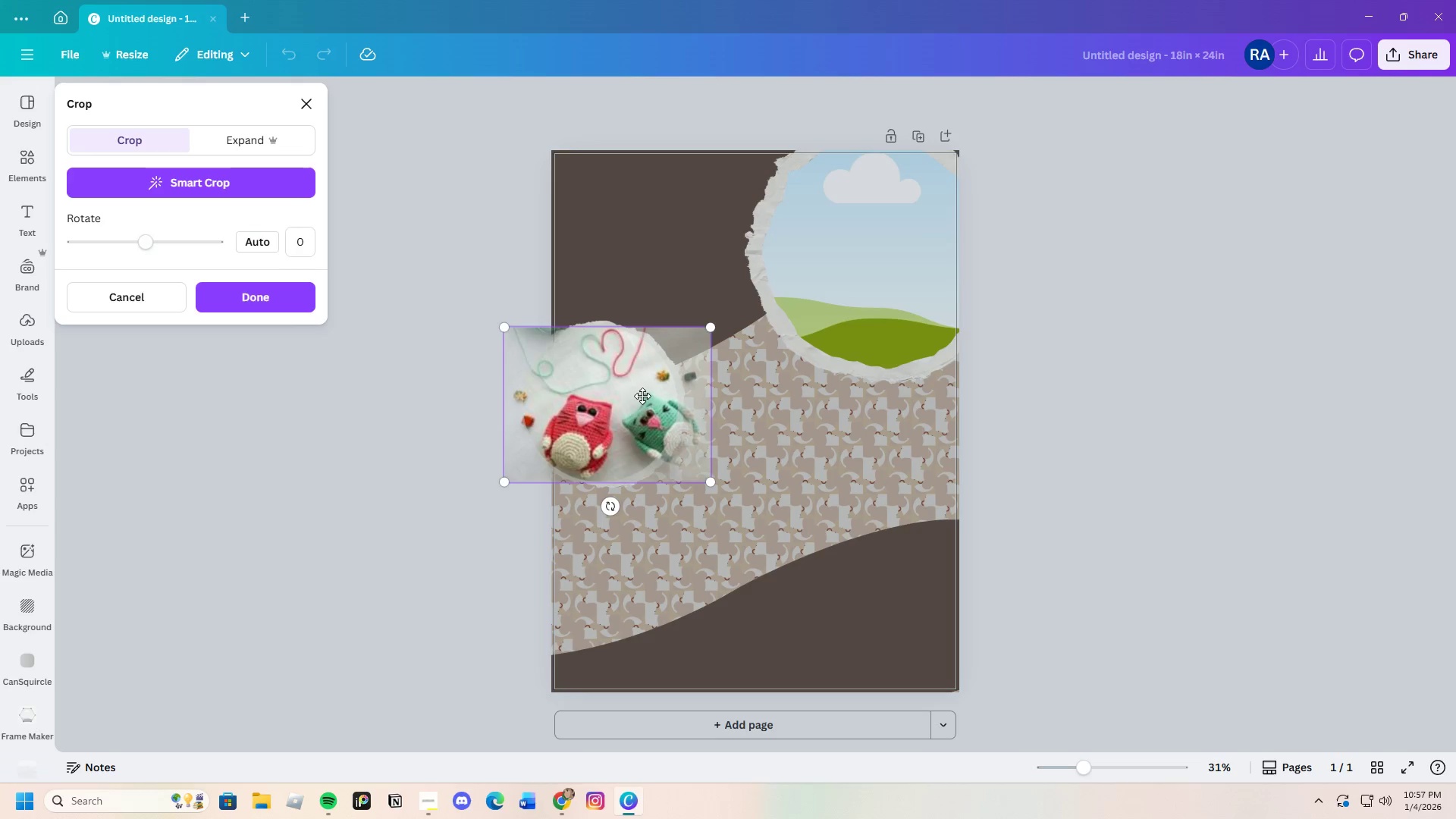 
left_click_drag(start_coordinate=[629, 394], to_coordinate=[627, 427])
 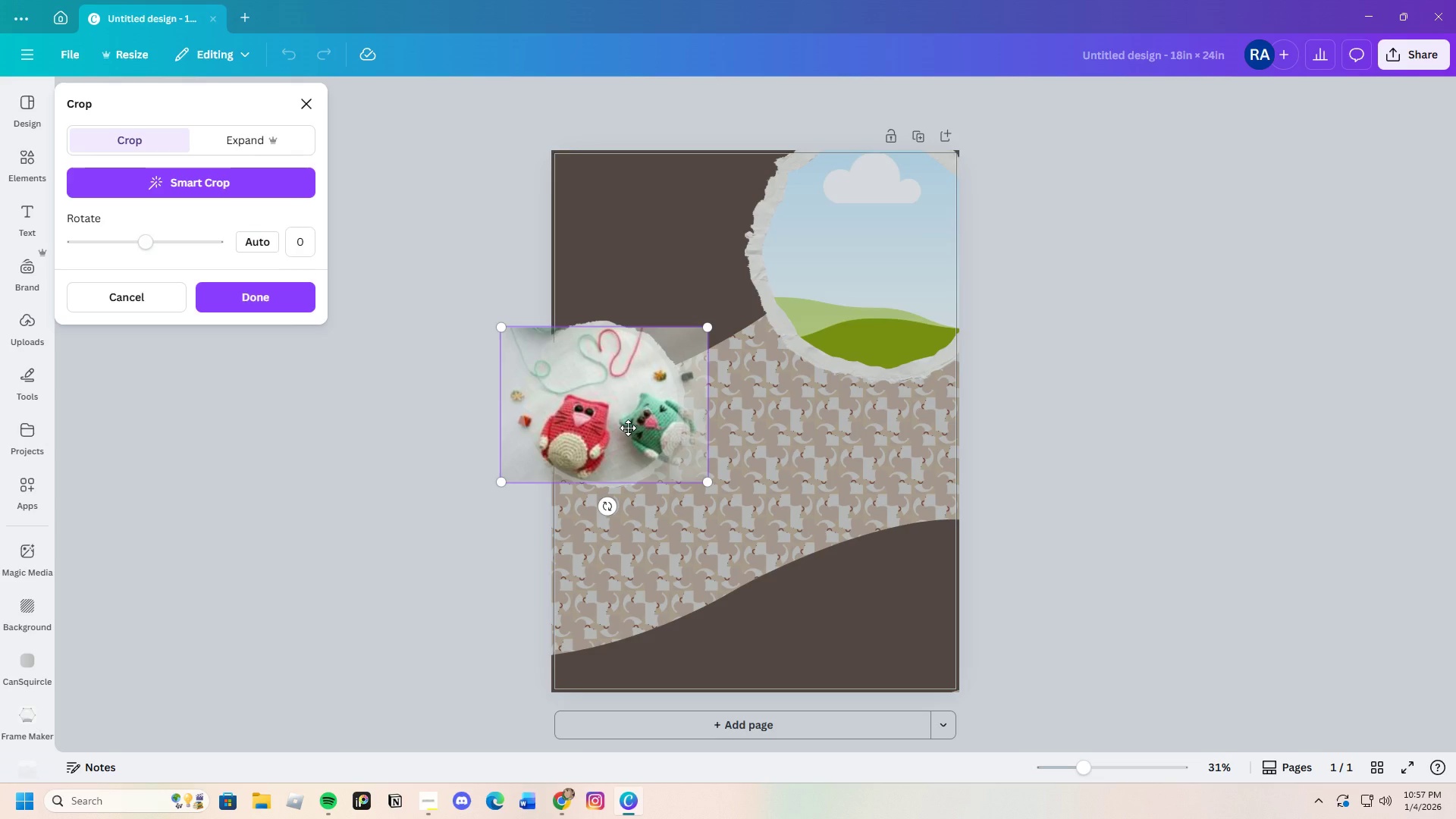 
key(Enter)
 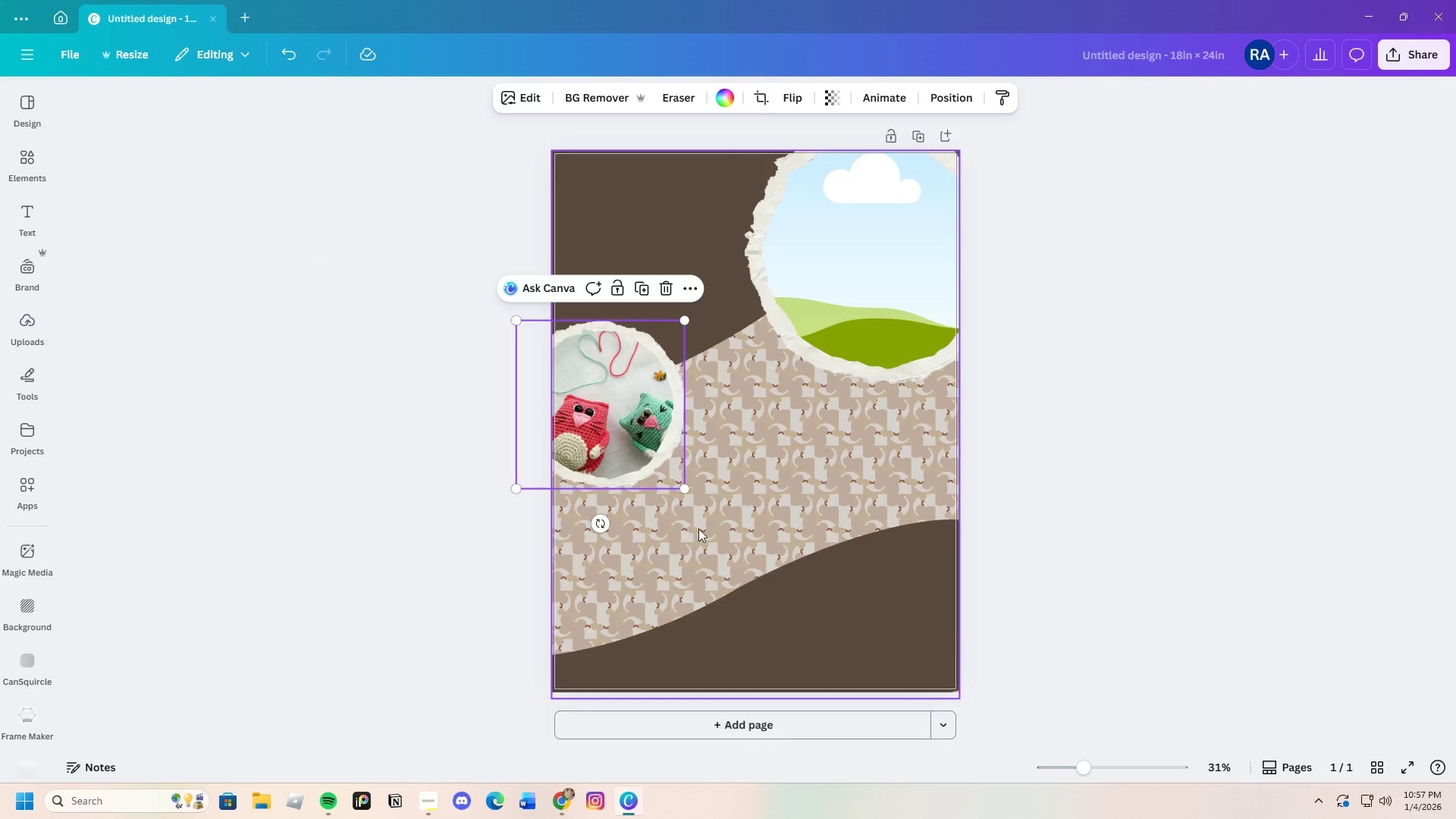 
left_click([749, 468])
 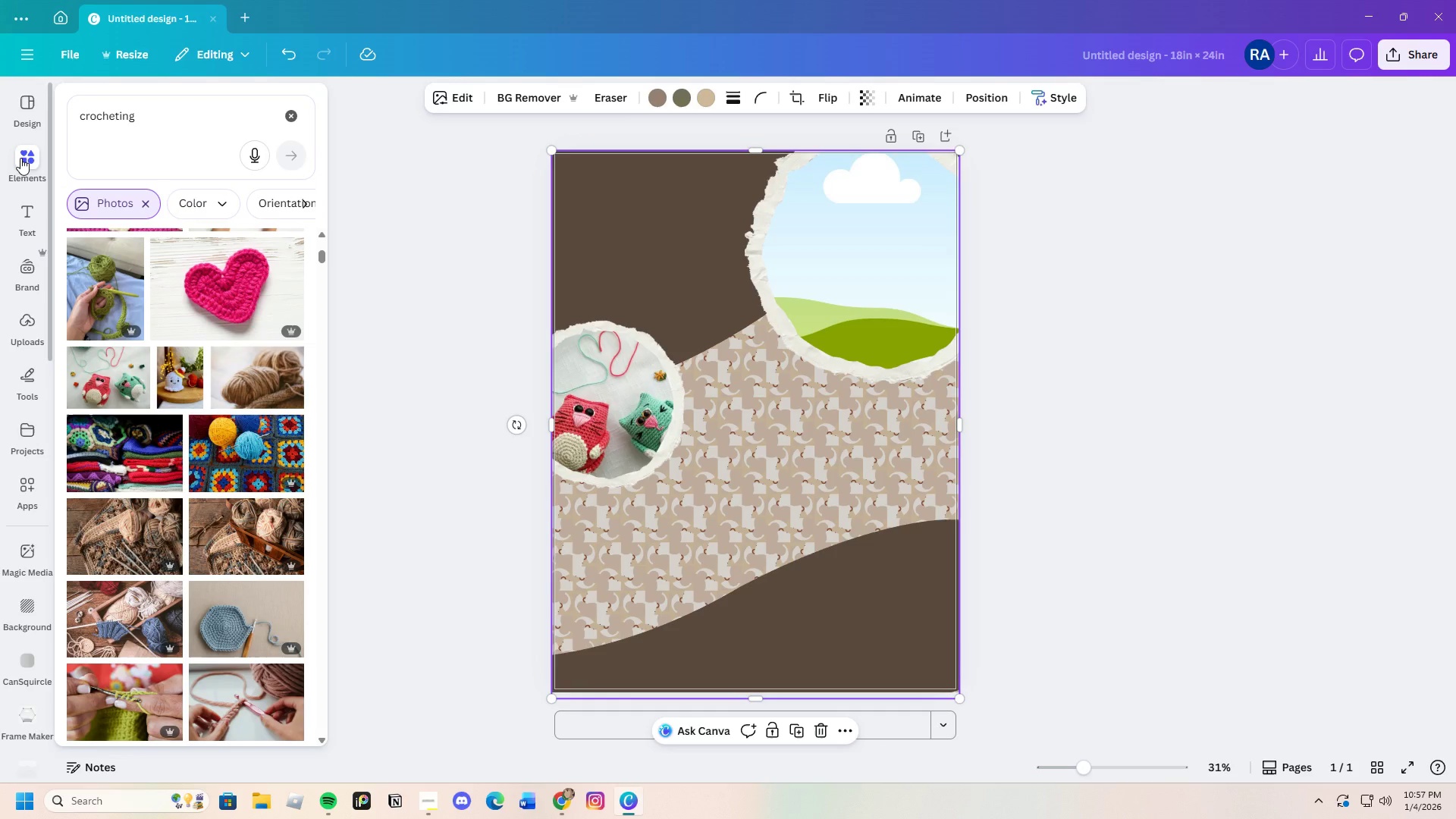 
scroll: coordinate [142, 548], scroll_direction: down, amount: 16.0
 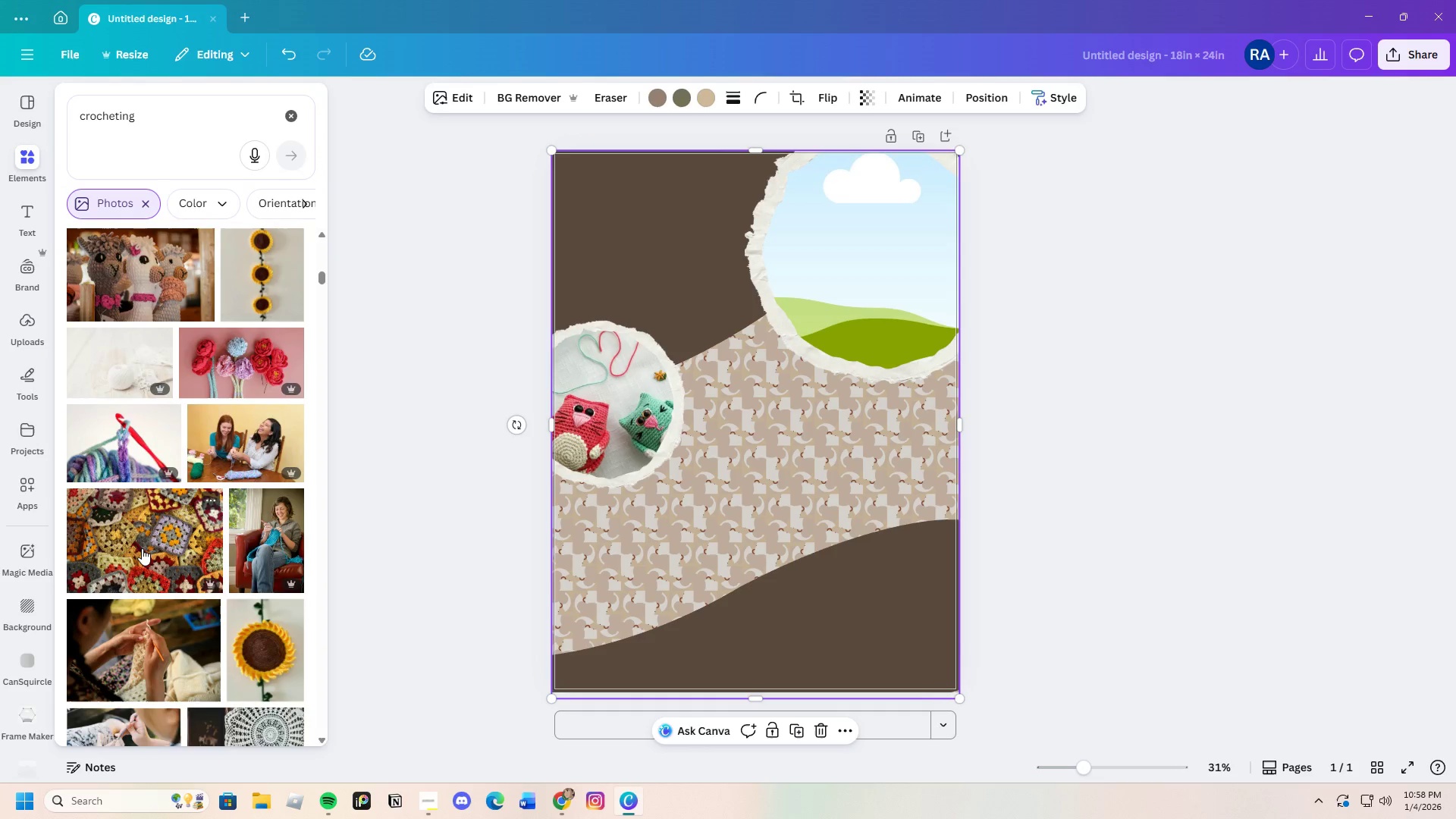 
scroll: coordinate [142, 548], scroll_direction: up, amount: 1.0
 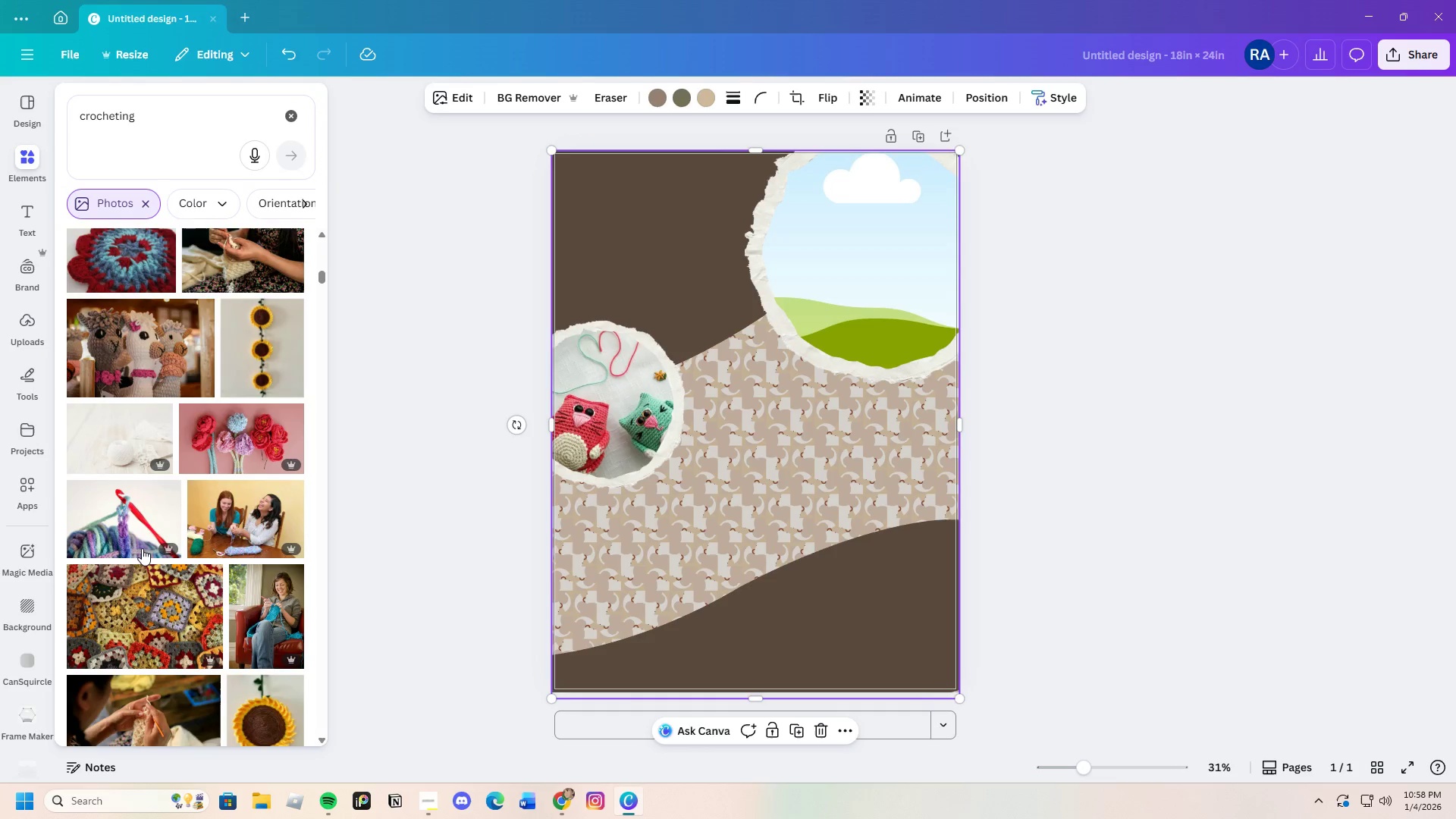 
scroll: coordinate [142, 548], scroll_direction: down, amount: 17.0
 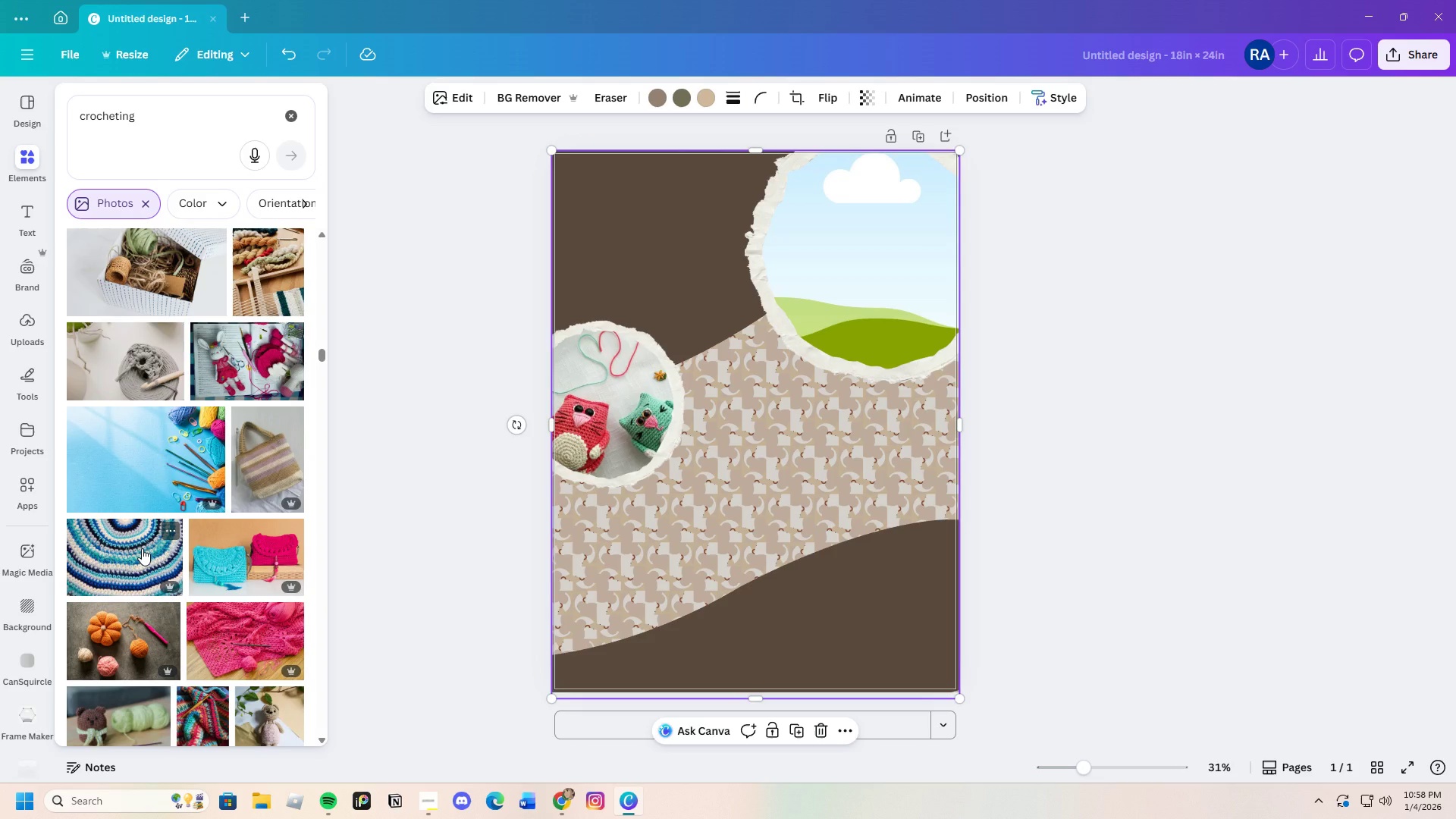 
scroll: coordinate [142, 548], scroll_direction: up, amount: 1.0
 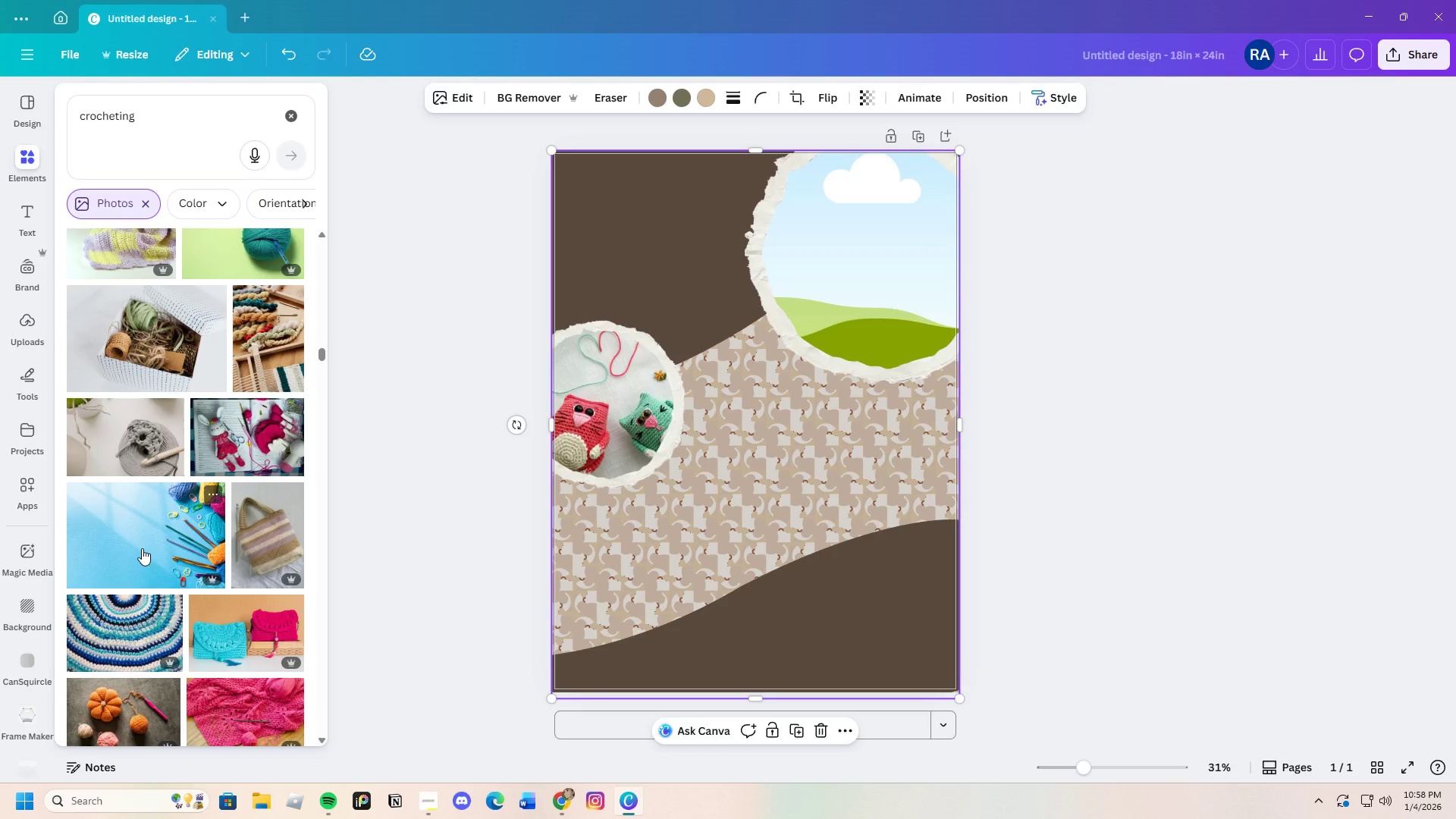 
scroll: coordinate [233, 690], scroll_direction: down, amount: 20.0
 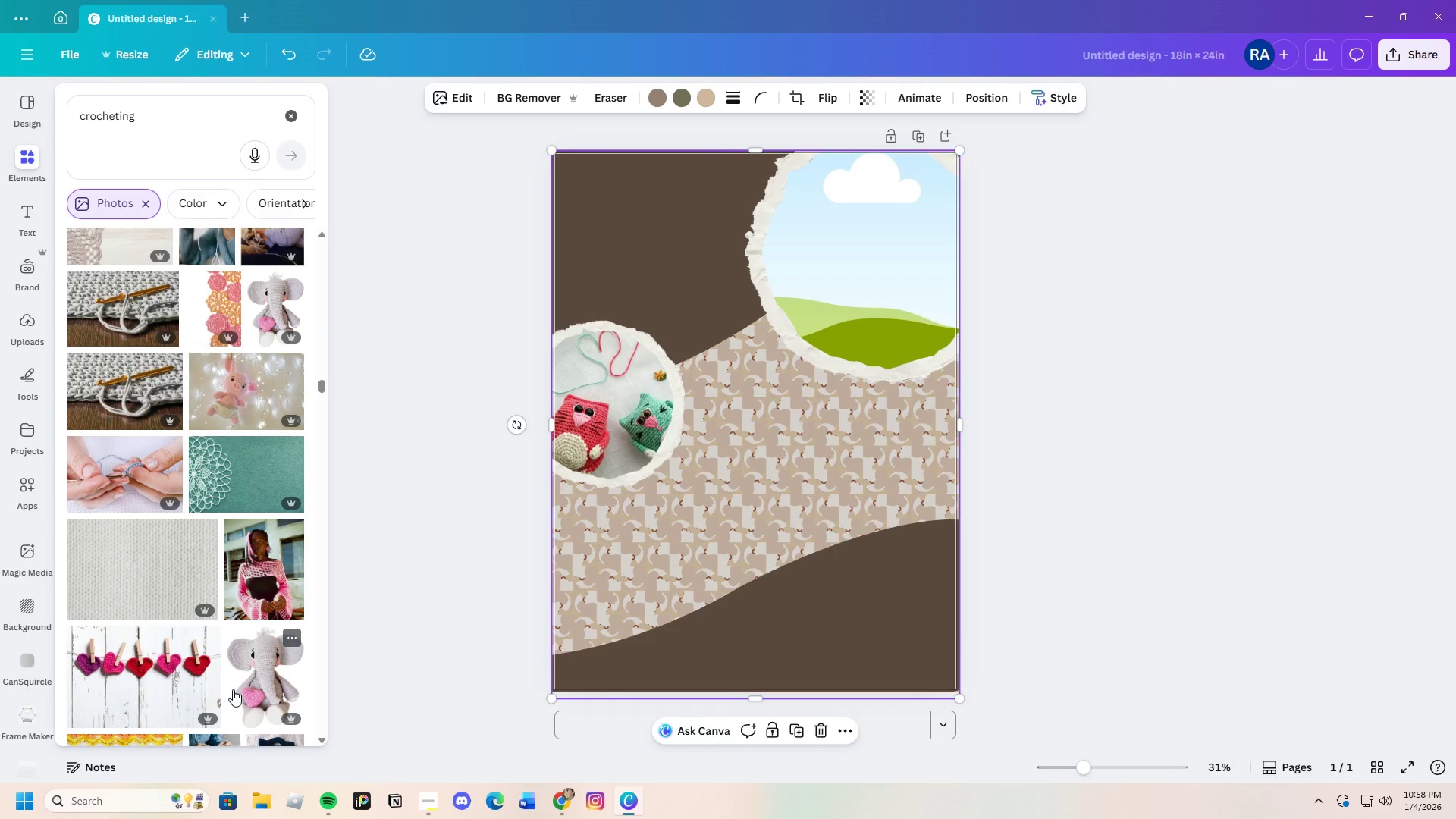 
scroll: coordinate [233, 689], scroll_direction: up, amount: 4.0
 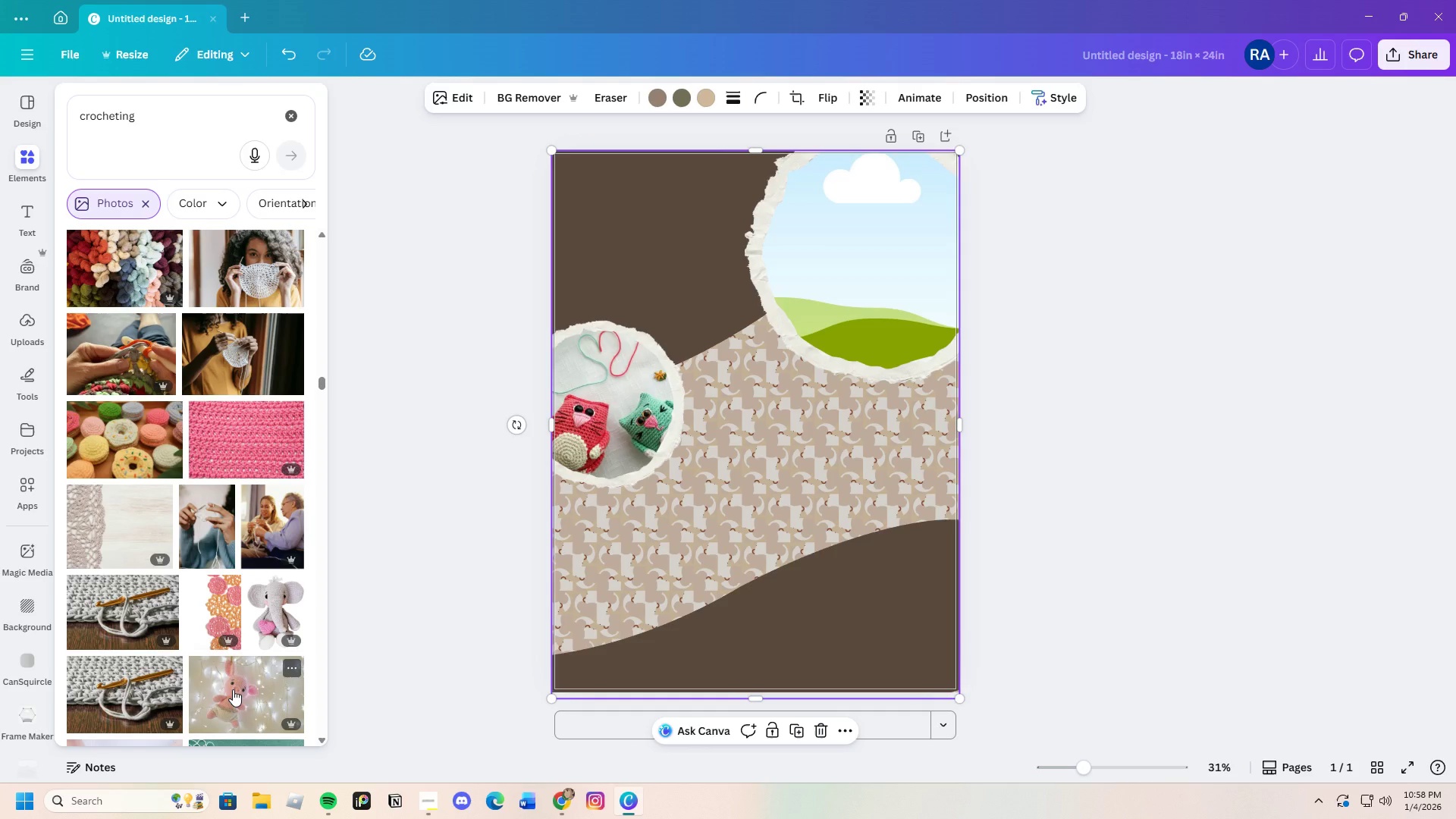 
scroll: coordinate [230, 690], scroll_direction: down, amount: 19.0
 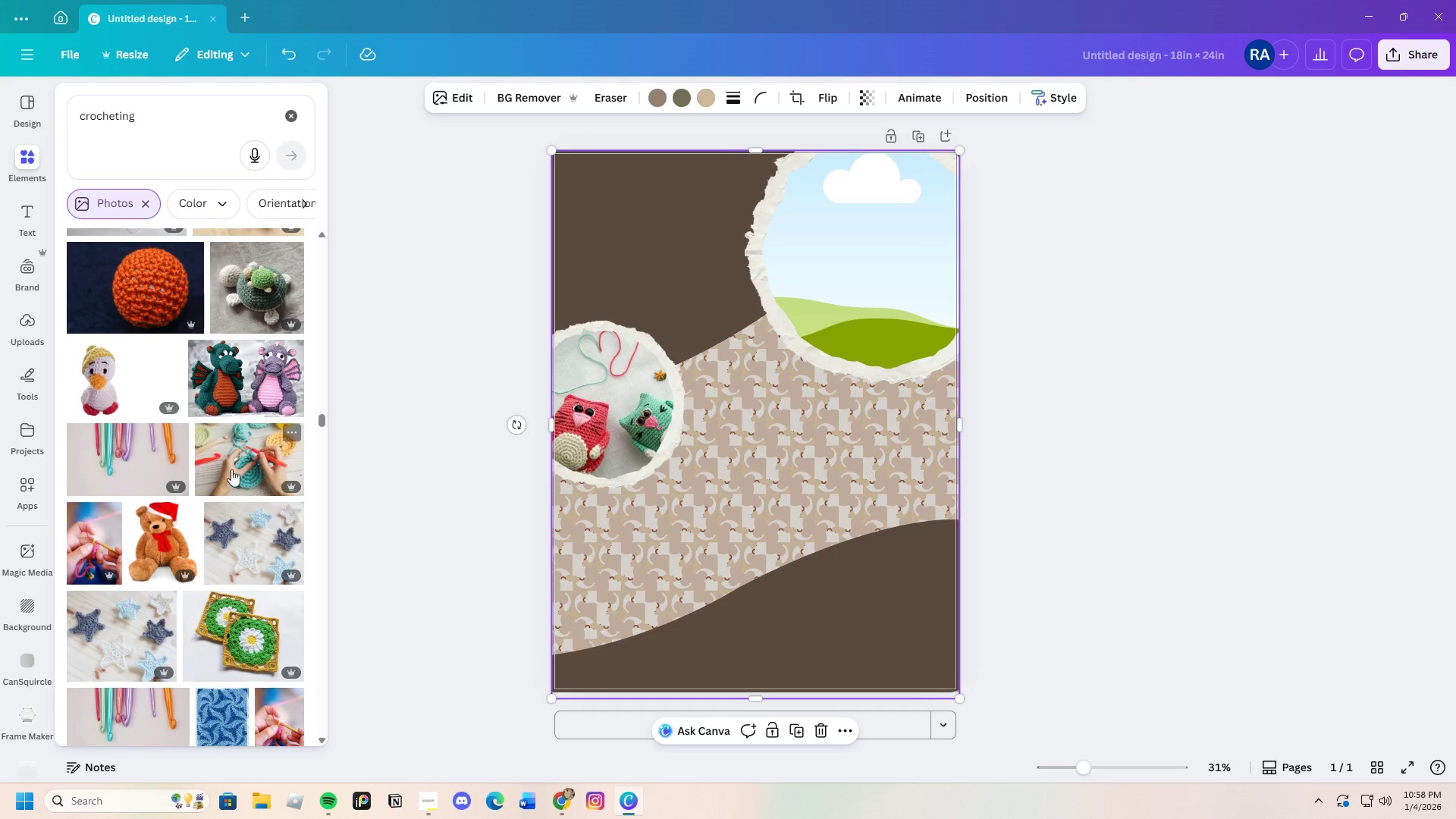 
left_click([232, 466])
 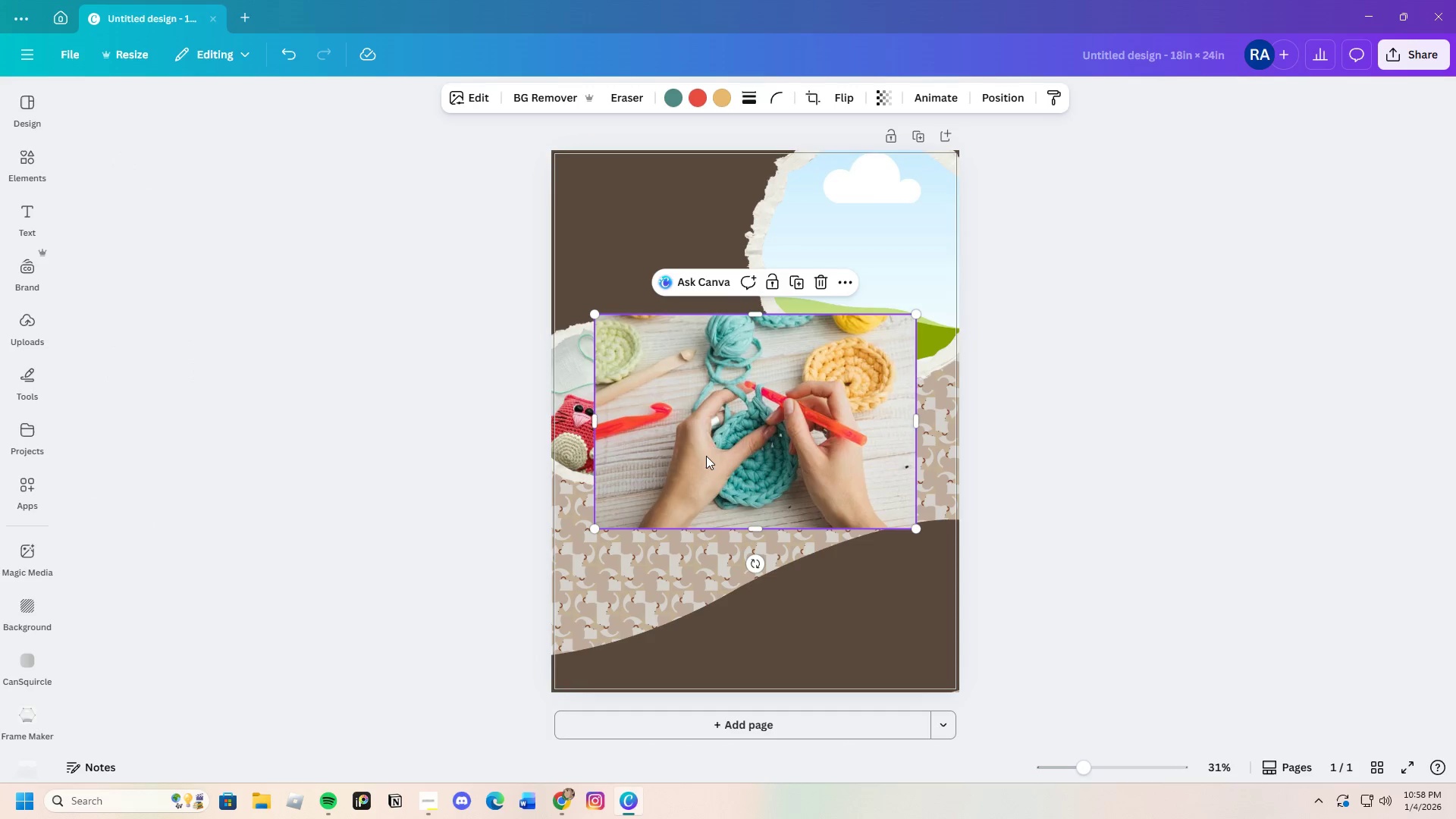 
left_click_drag(start_coordinate=[735, 463], to_coordinate=[840, 309])
 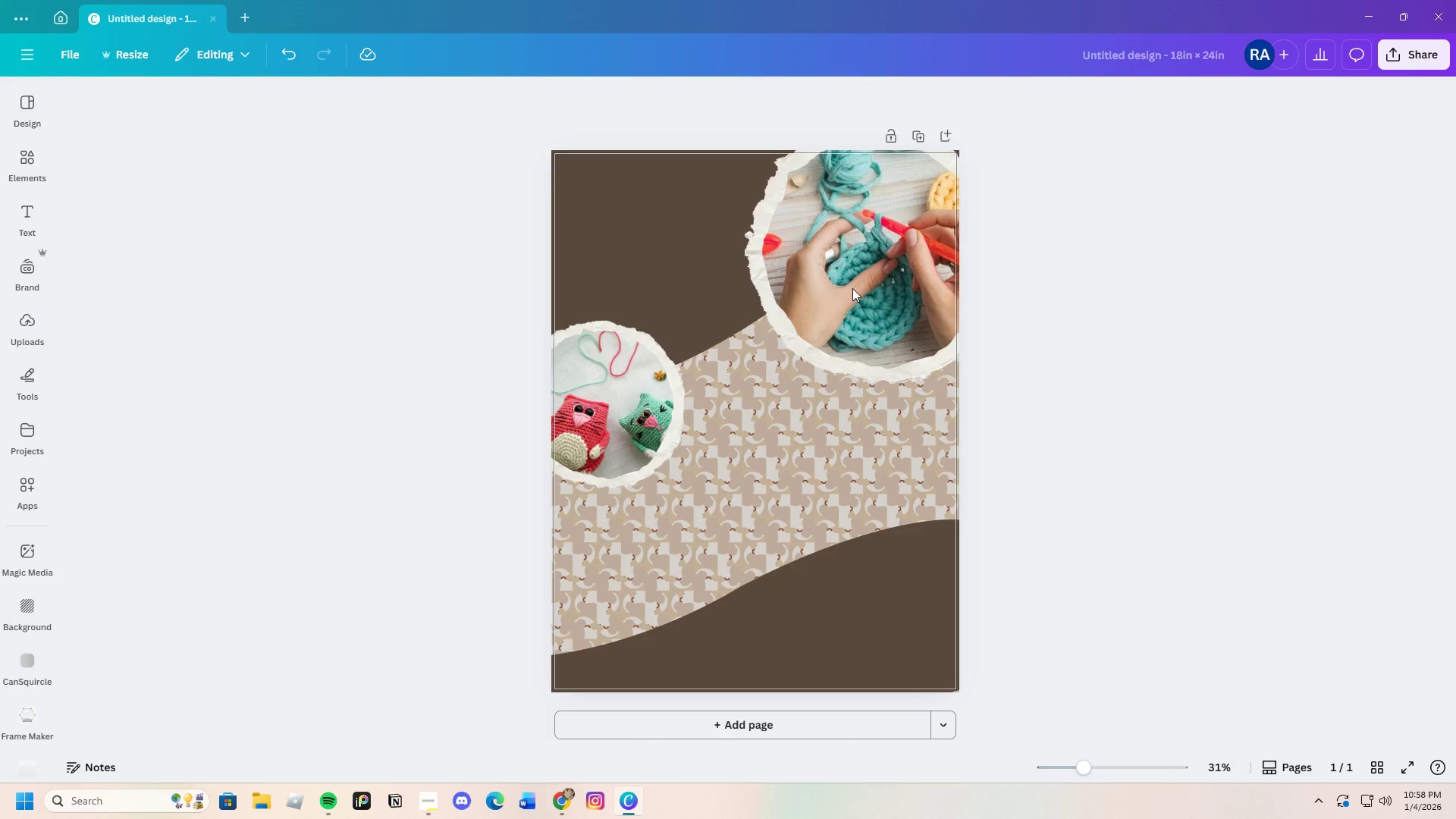 
left_click_drag(start_coordinate=[852, 288], to_coordinate=[853, 302])
 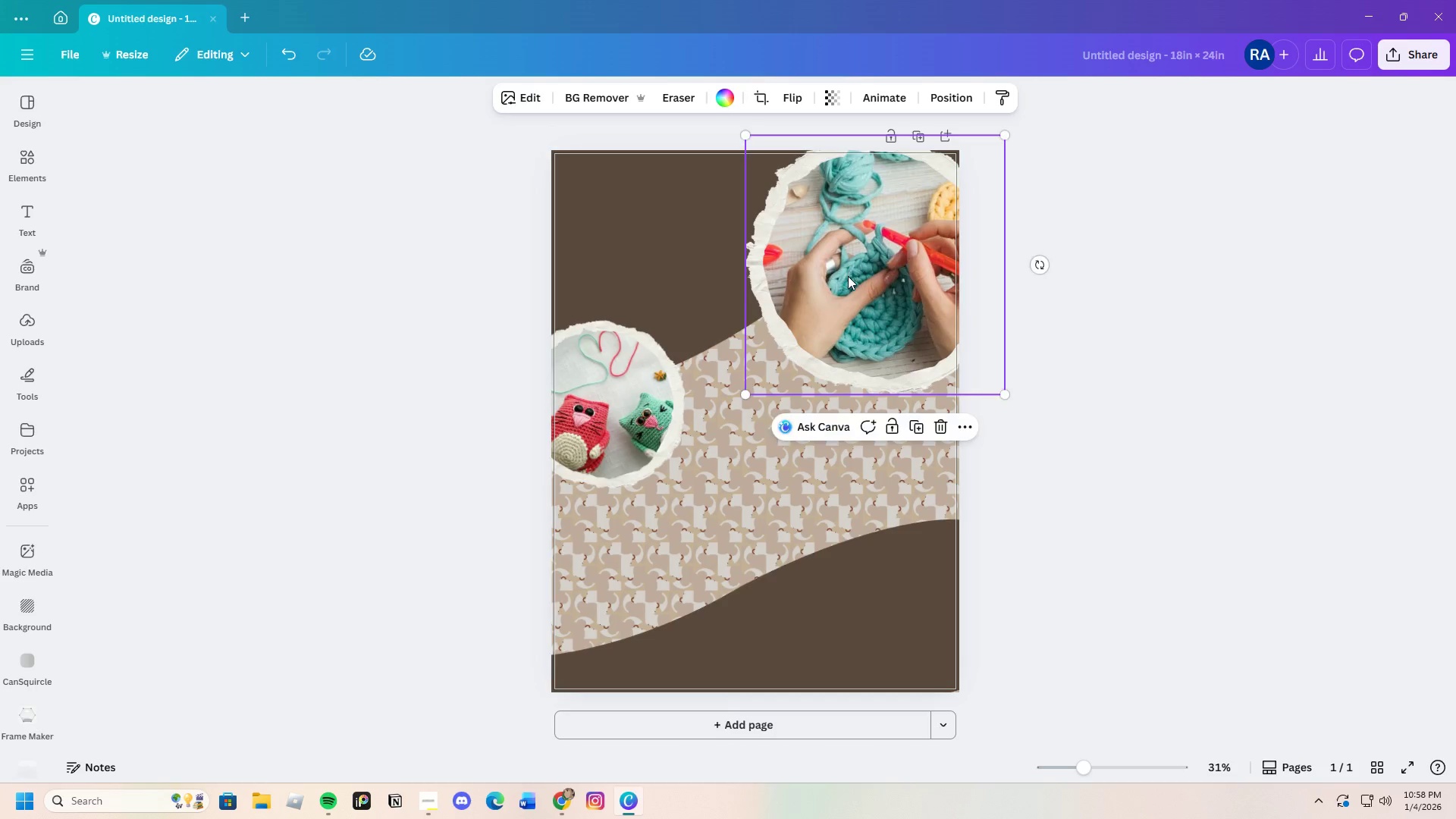 
left_click([726, 494])
 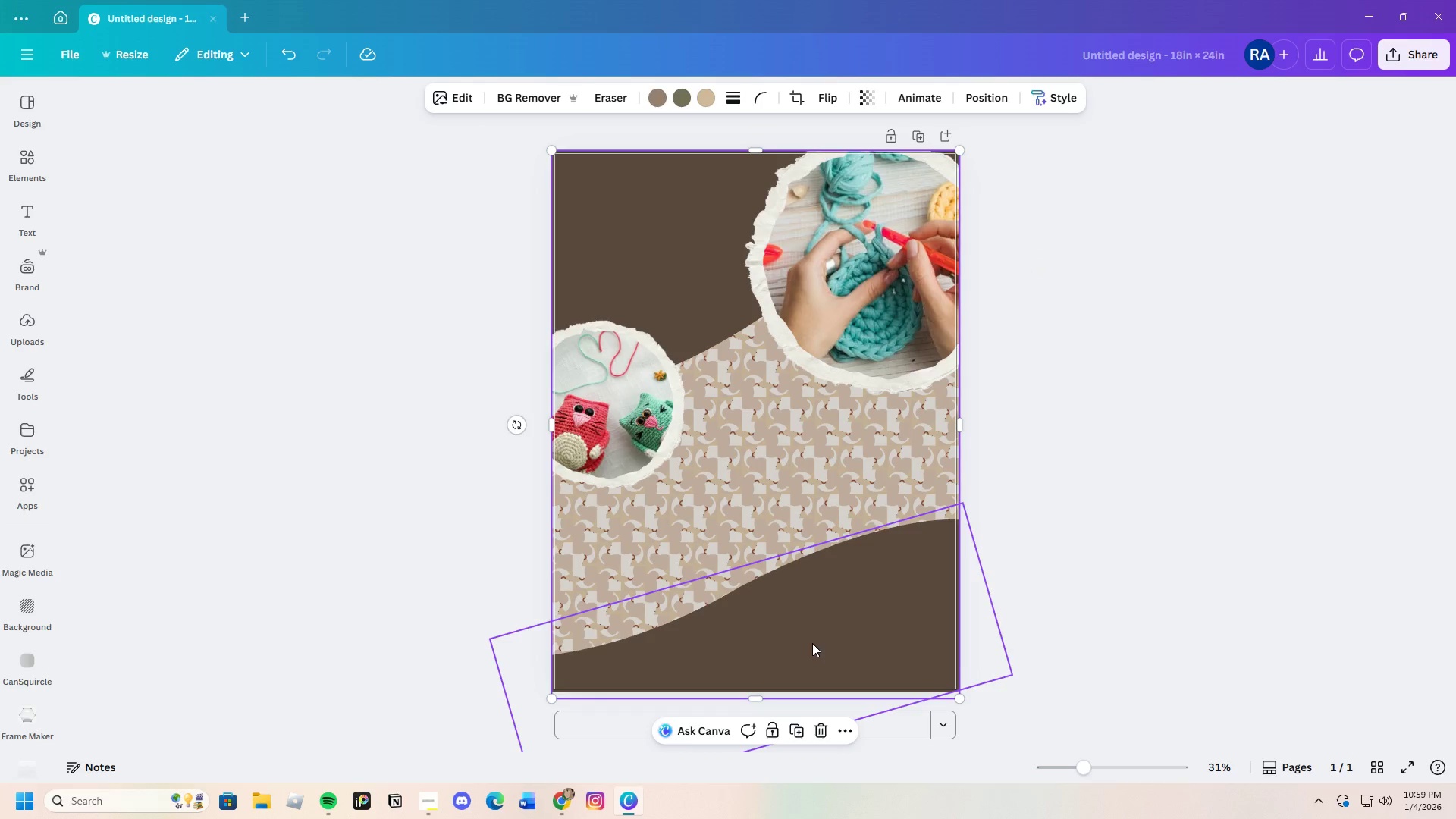 
left_click_drag(start_coordinate=[812, 643], to_coordinate=[805, 640])
 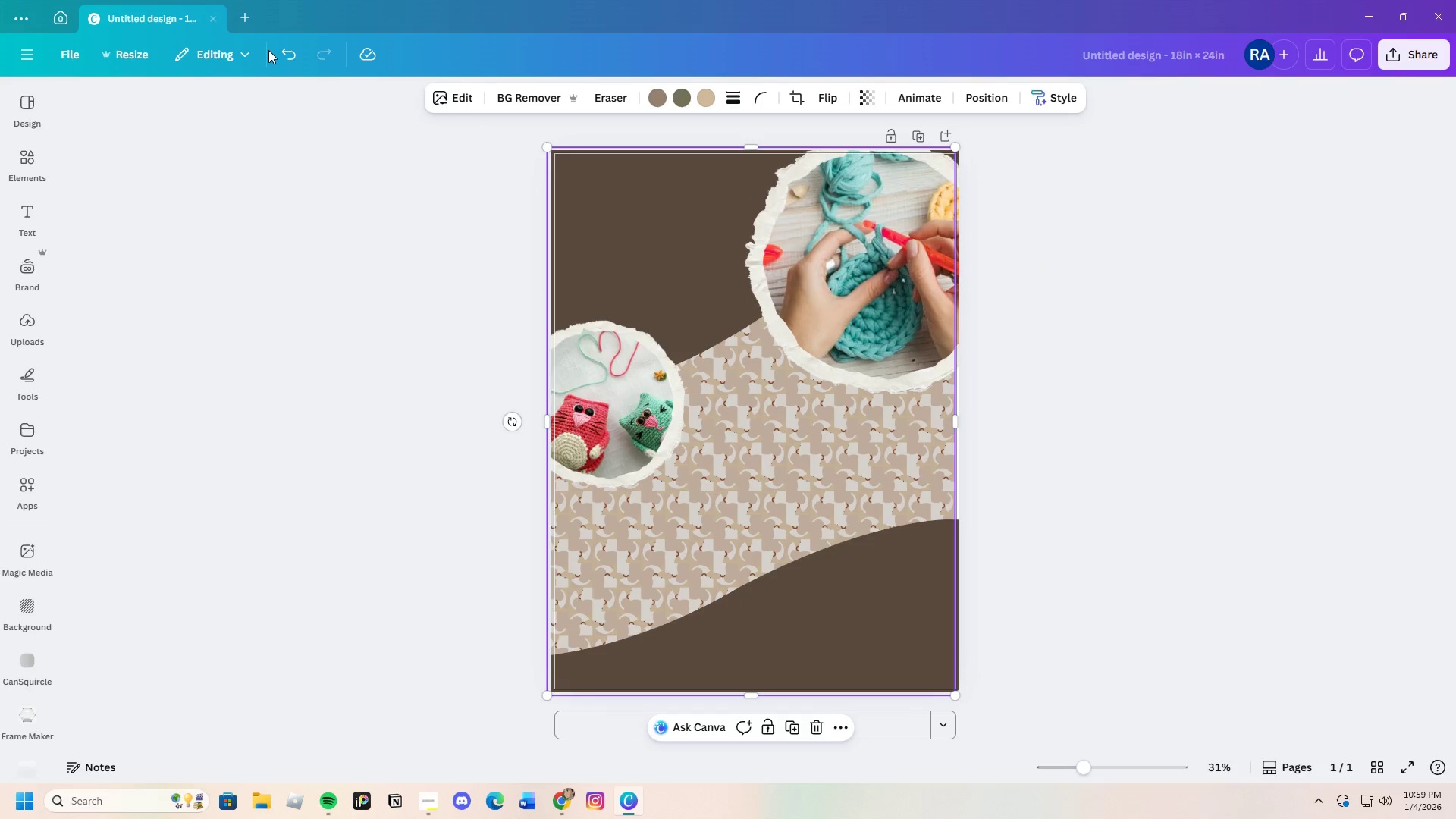 
left_click([275, 49])
 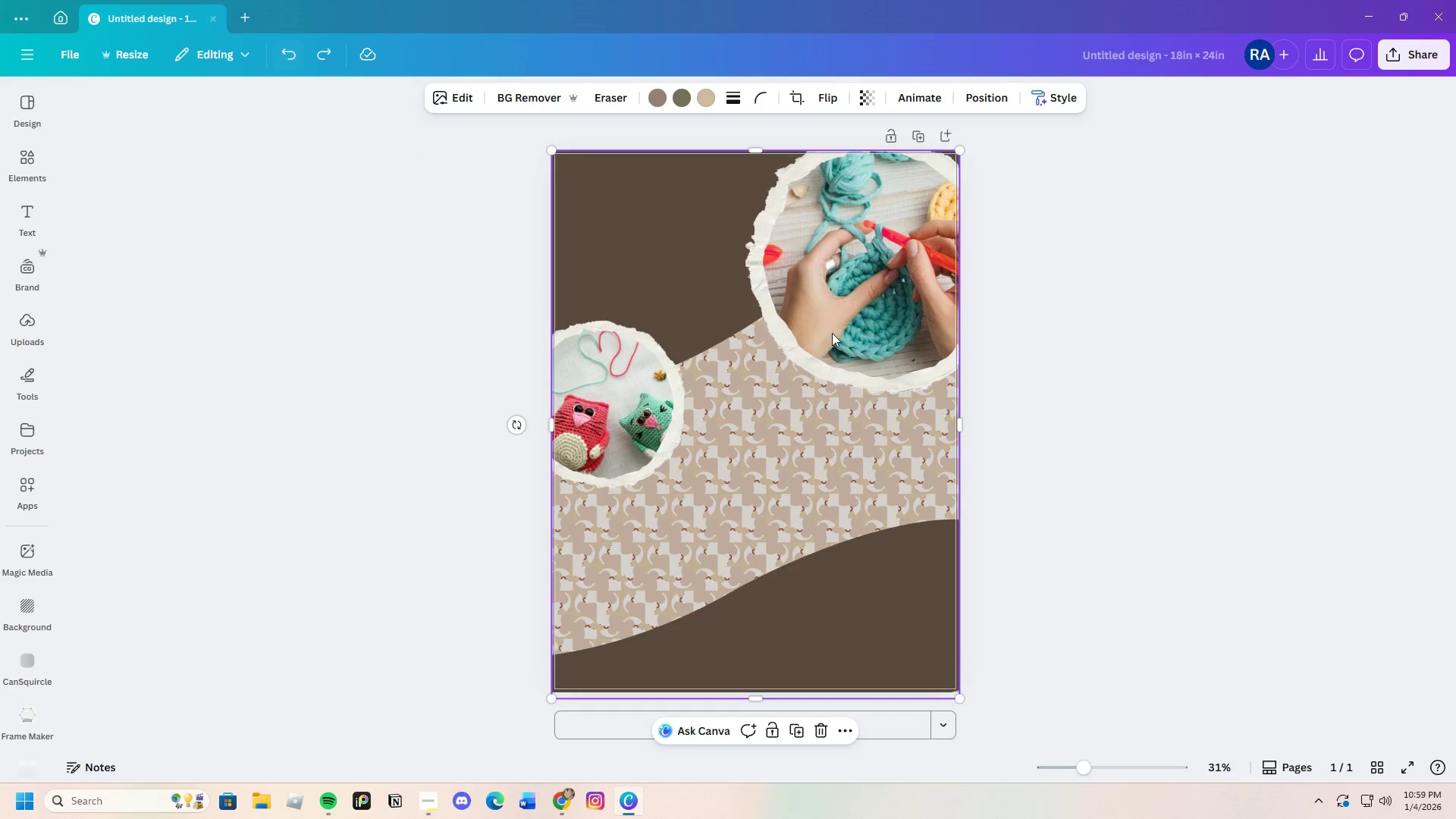 
left_click([1166, 422])
 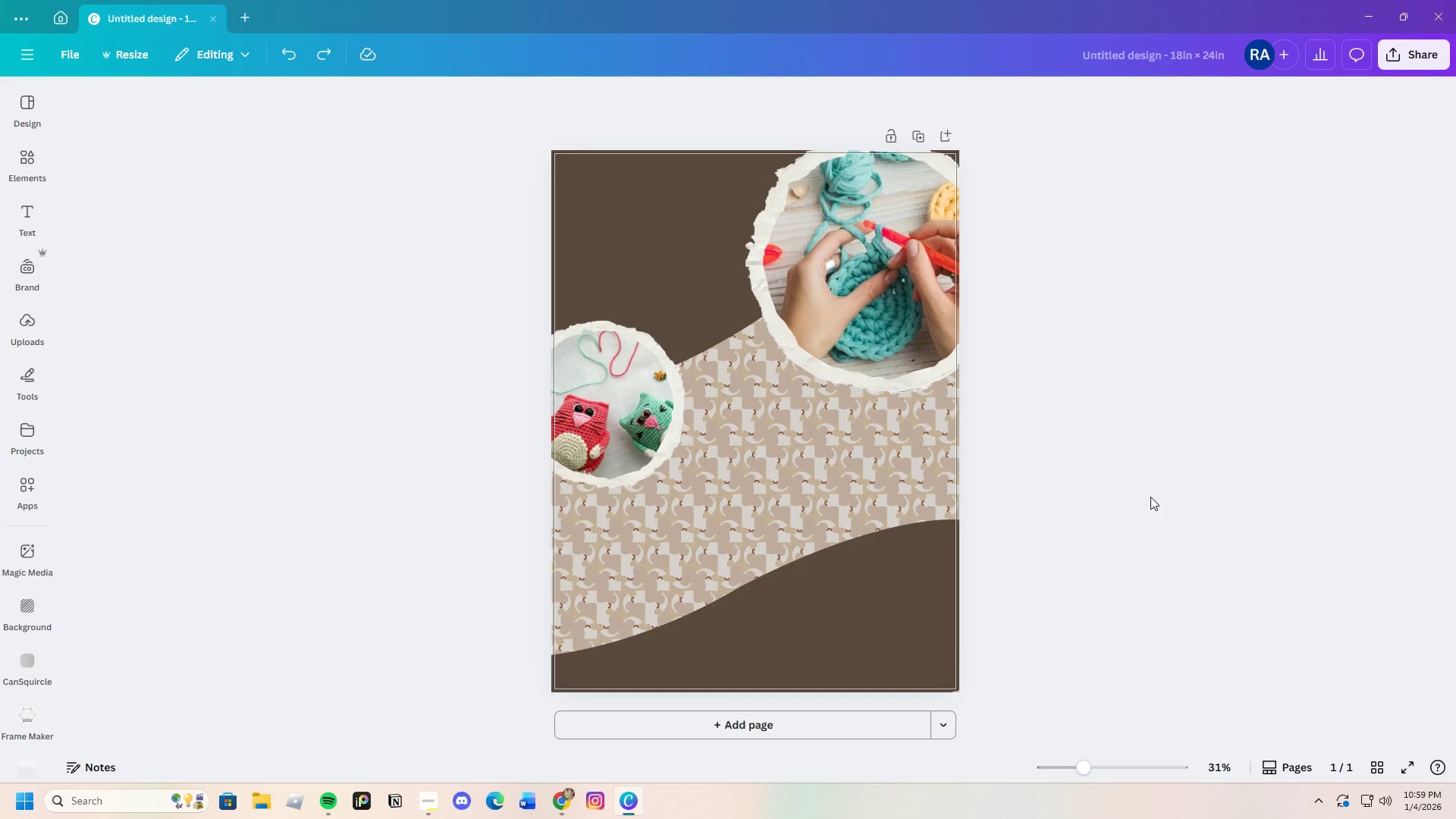 
wait(5.83)
 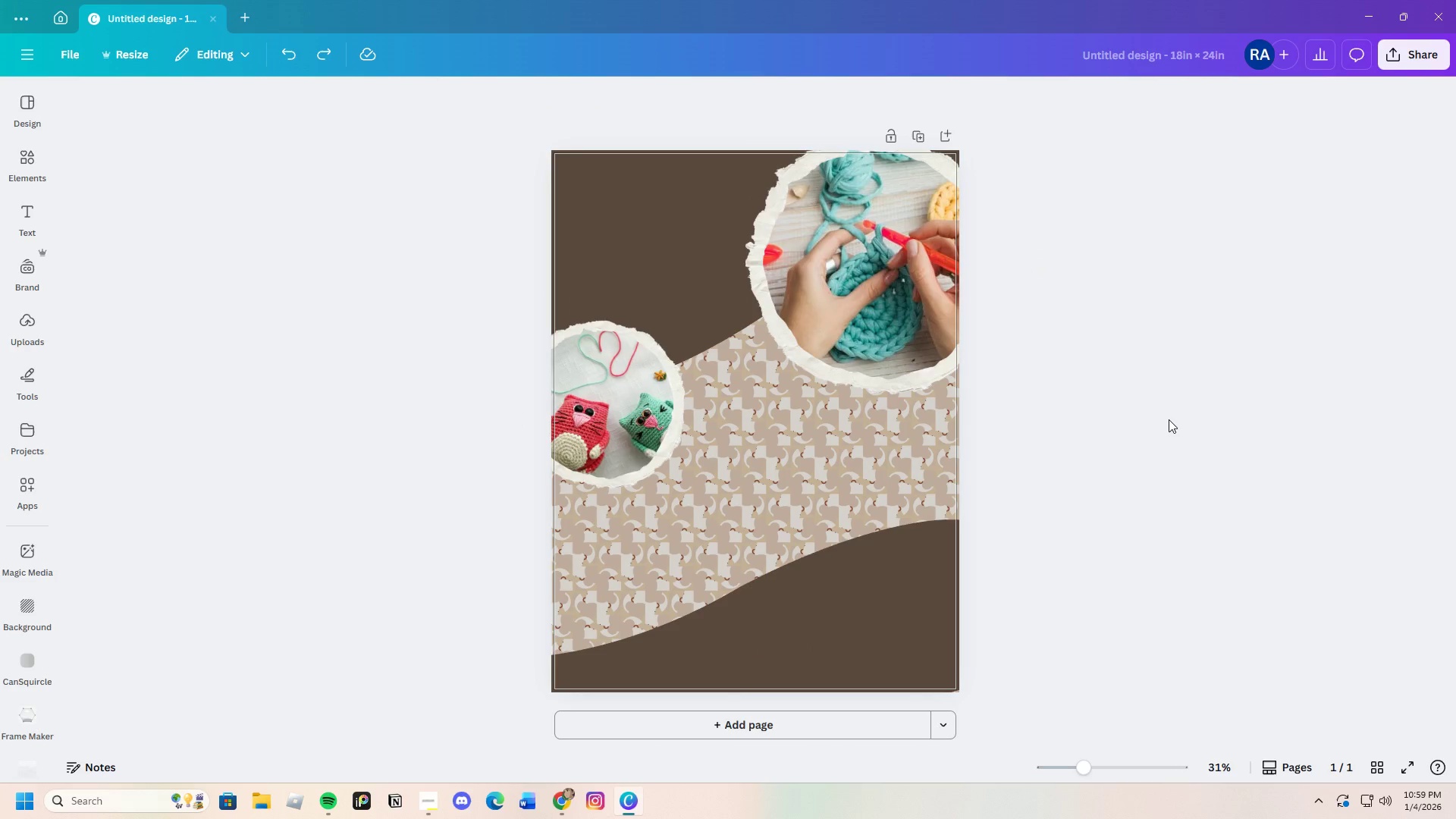 
left_click([17, 216])
 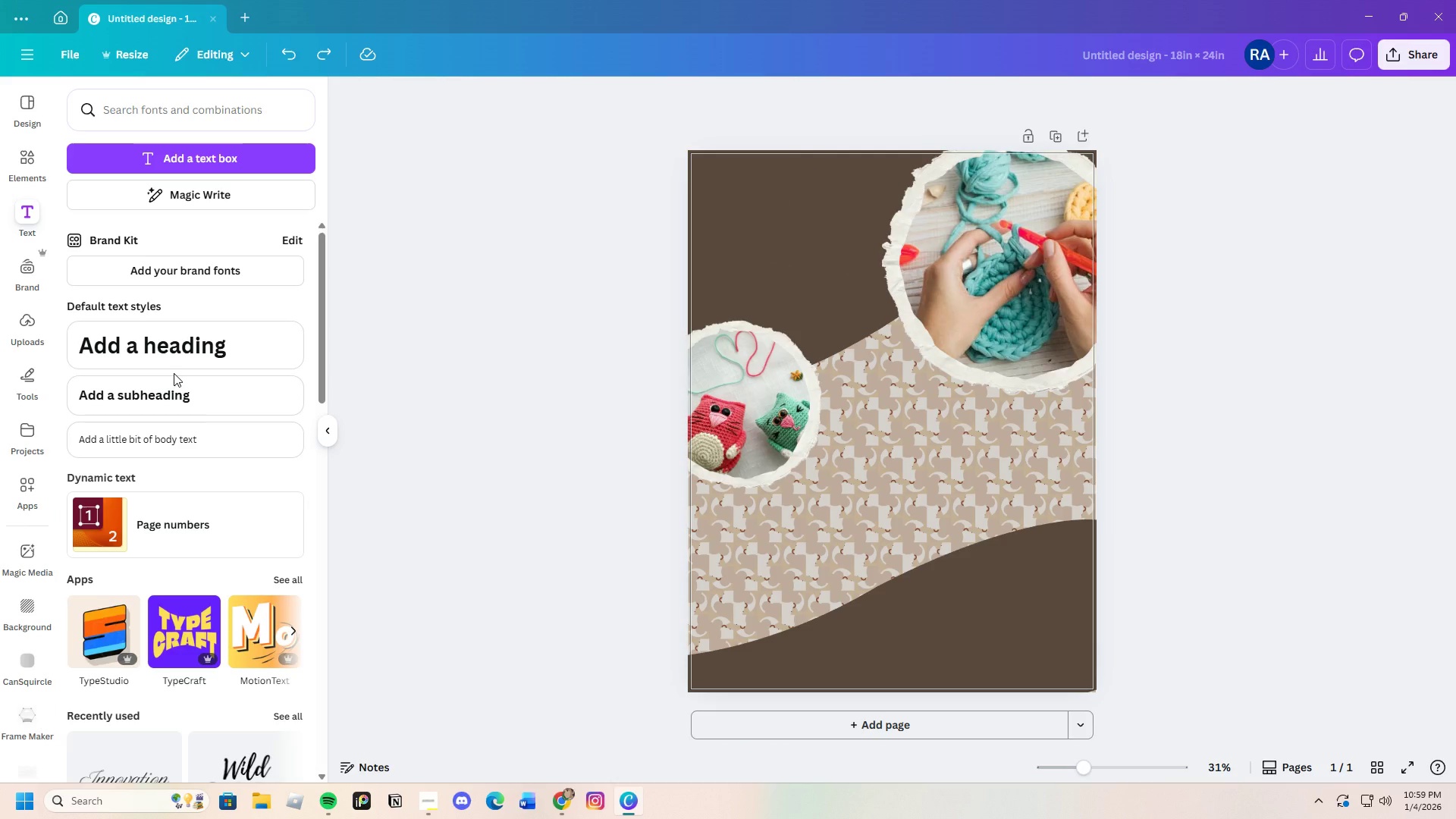 
wait(6.38)
 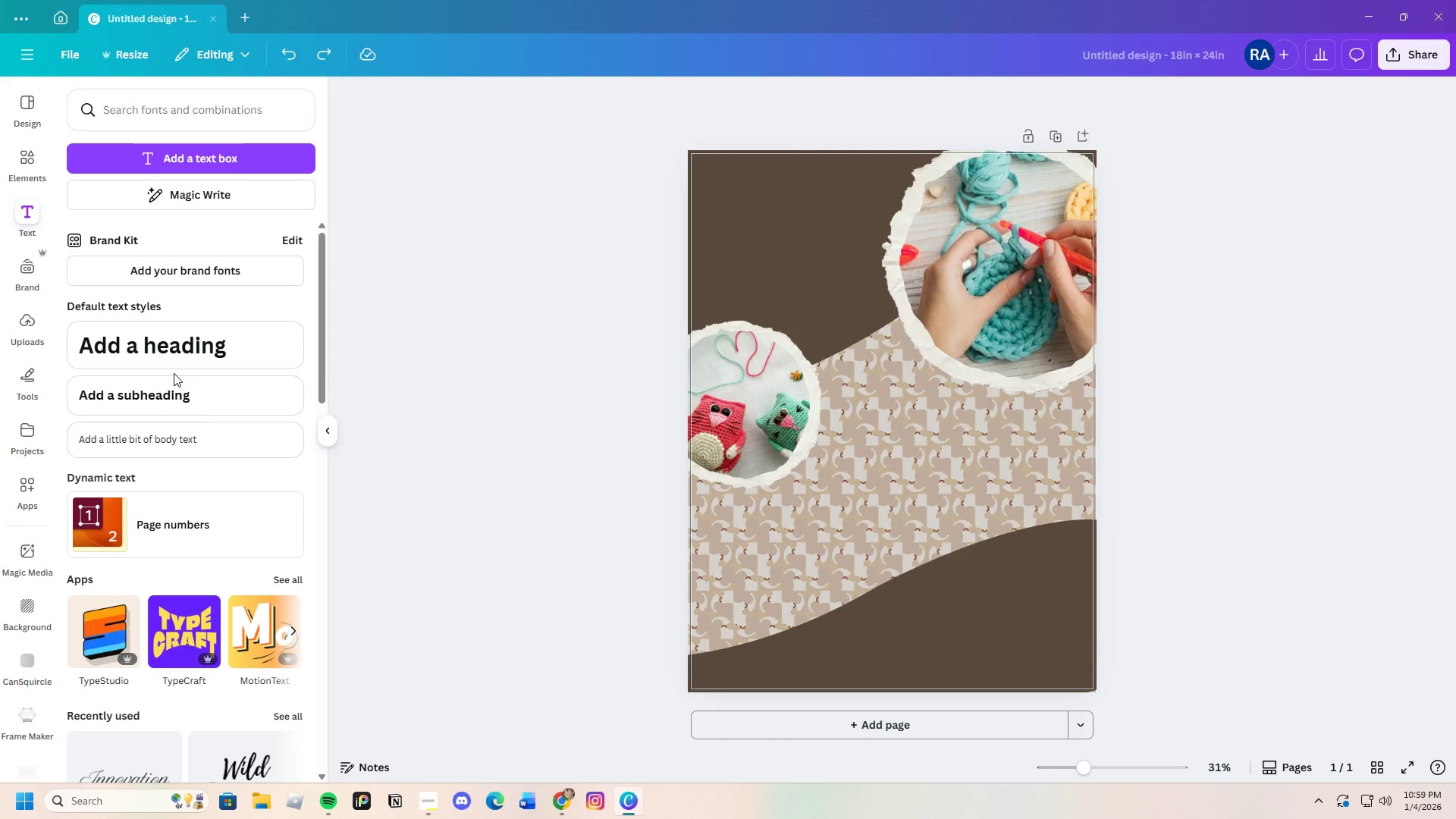 
scroll: coordinate [120, 600], scroll_direction: down, amount: 12.0
 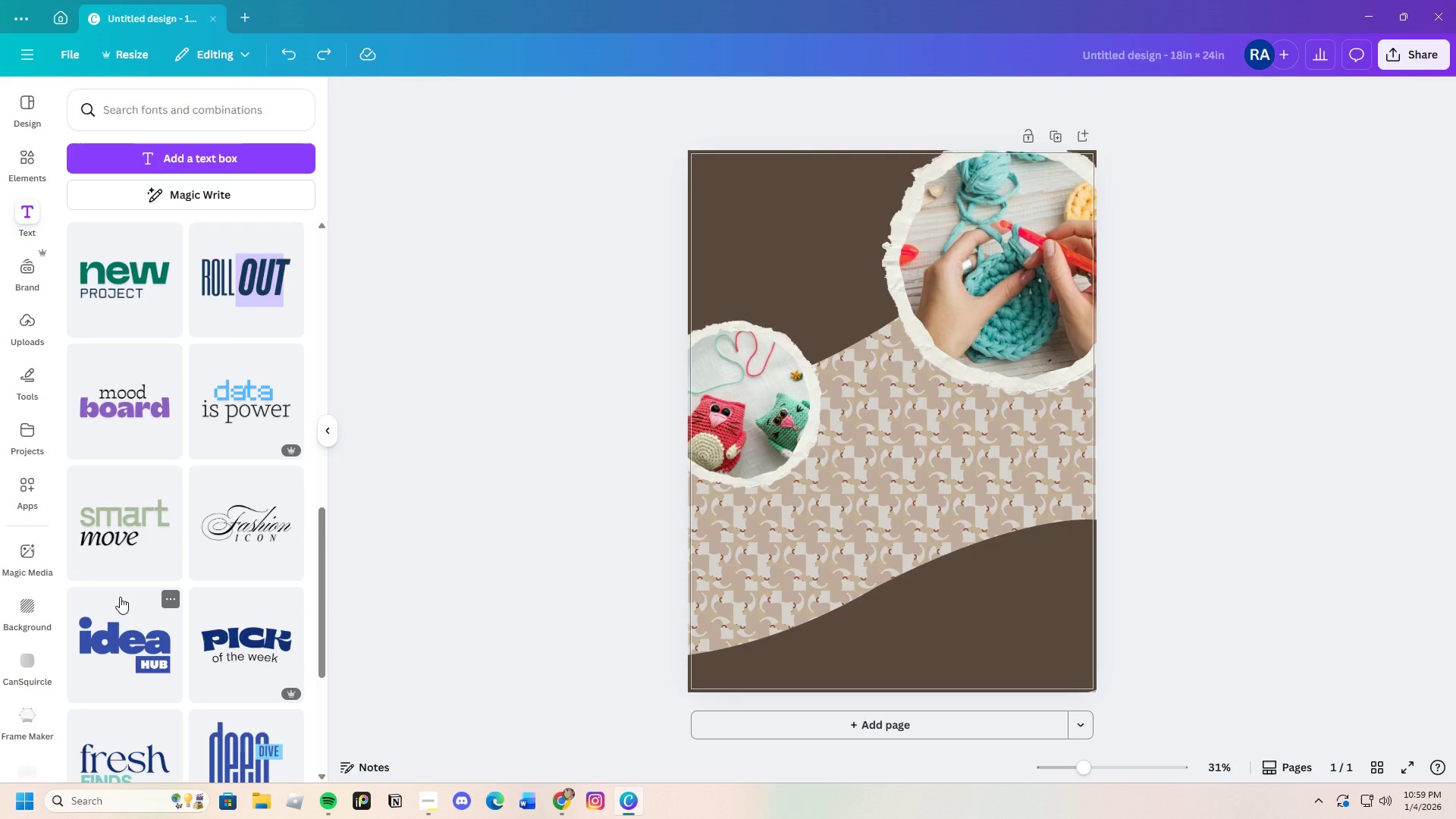 
wait(6.59)
 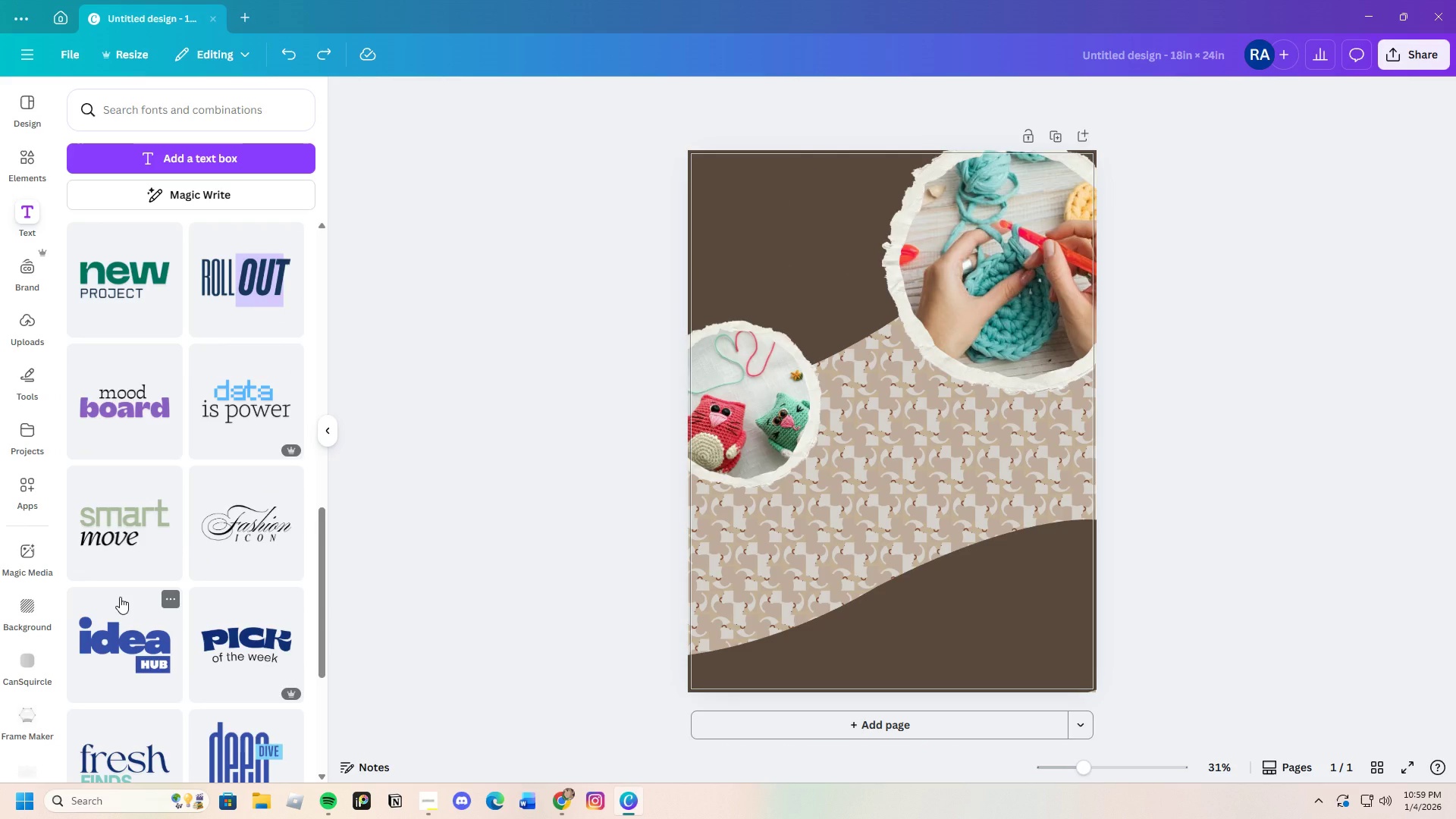 
scroll: coordinate [117, 569], scroll_direction: down, amount: 7.0
 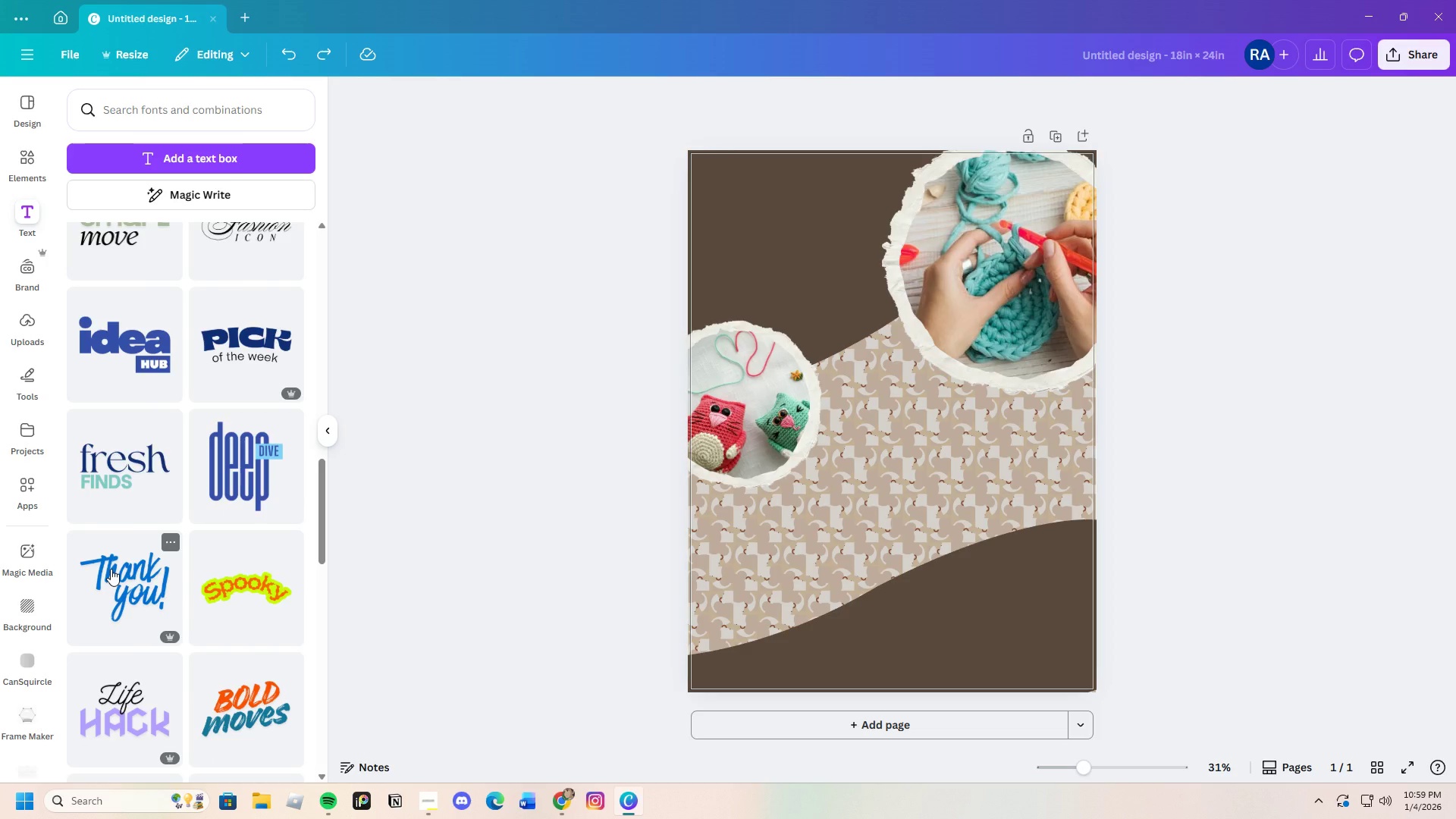 
wait(20.31)
 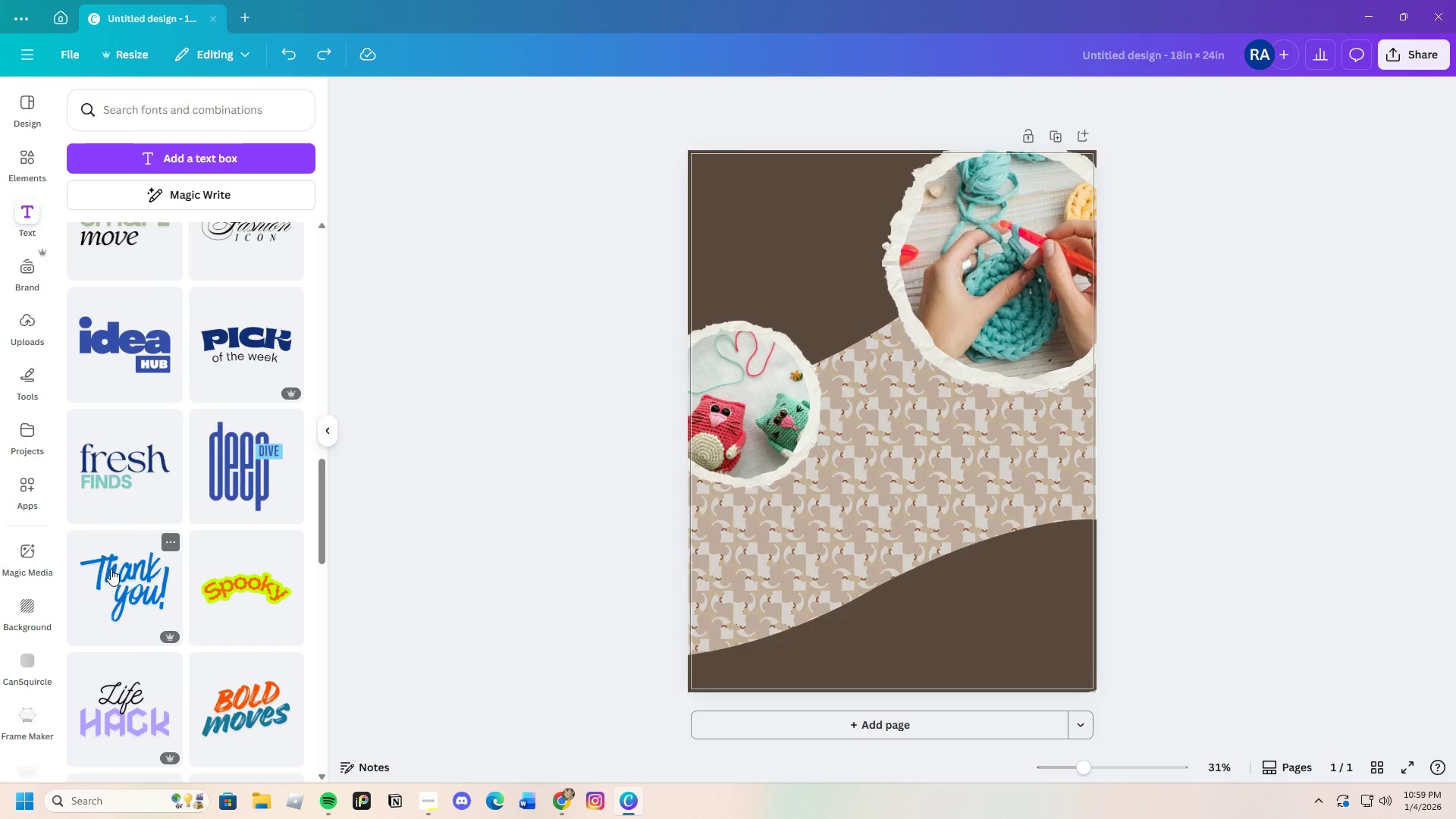 
scroll: coordinate [206, 570], scroll_direction: down, amount: 12.0
 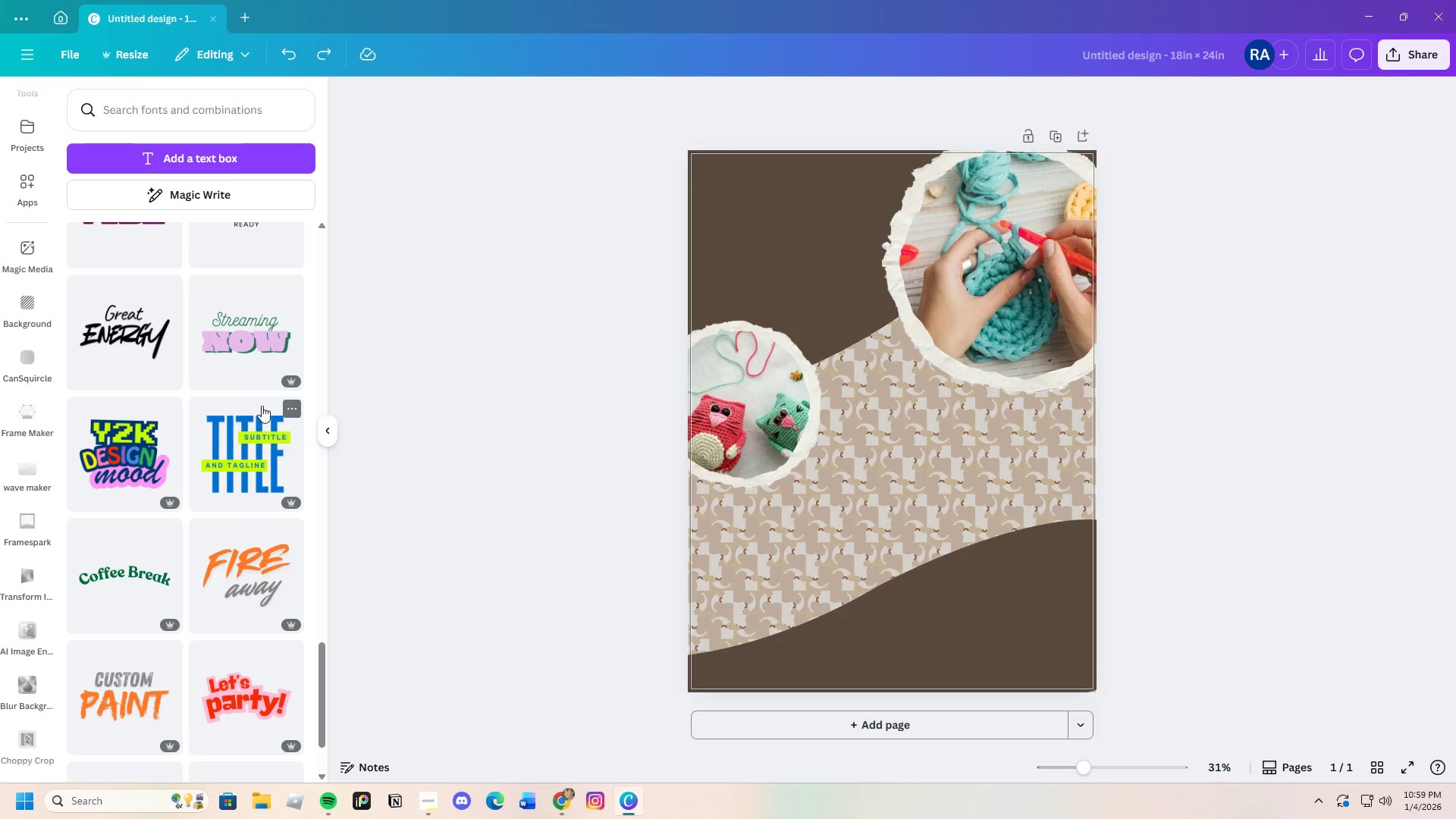 
wait(5.42)
 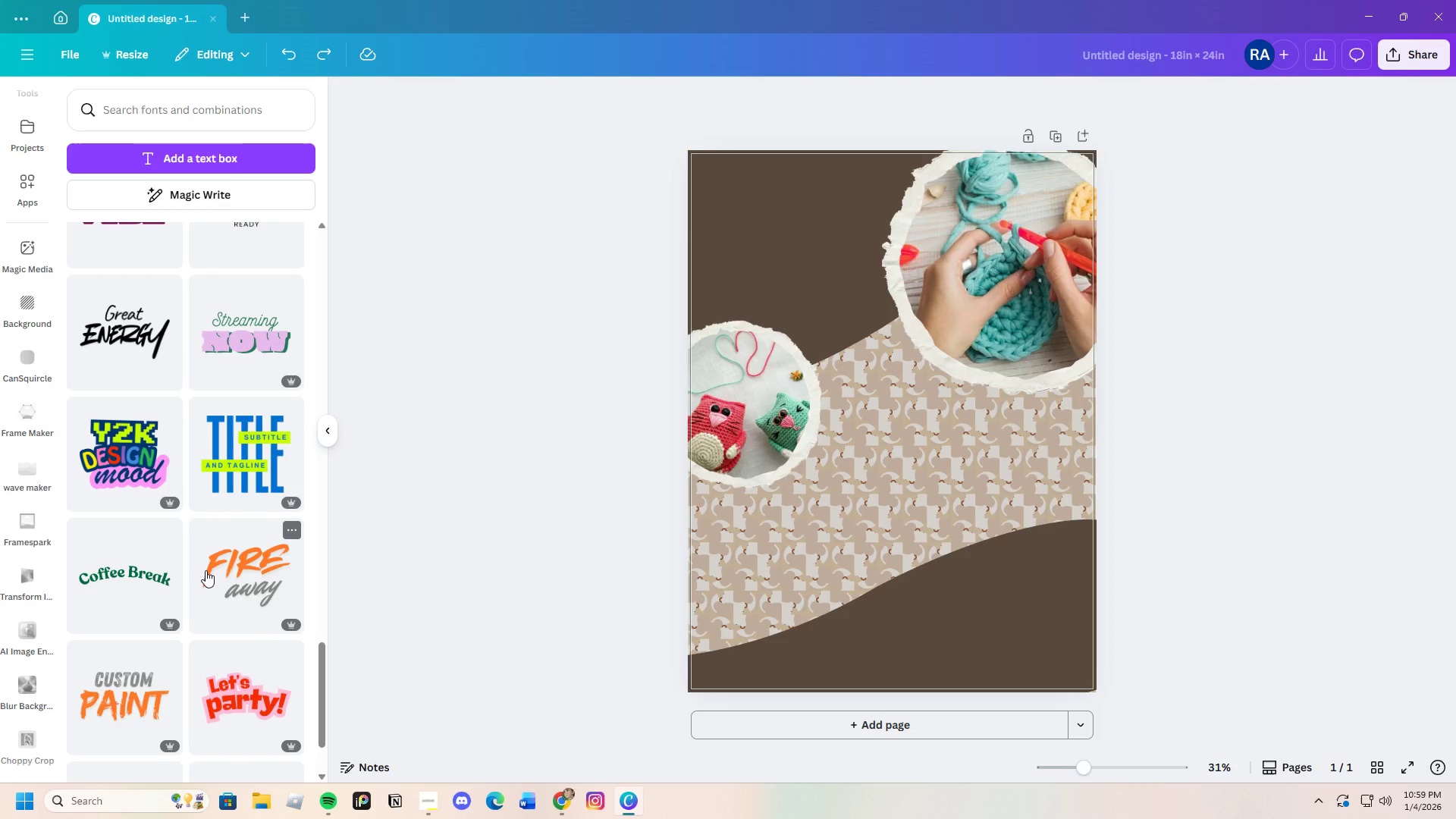 
scroll: coordinate [262, 632], scroll_direction: down, amount: 9.0
 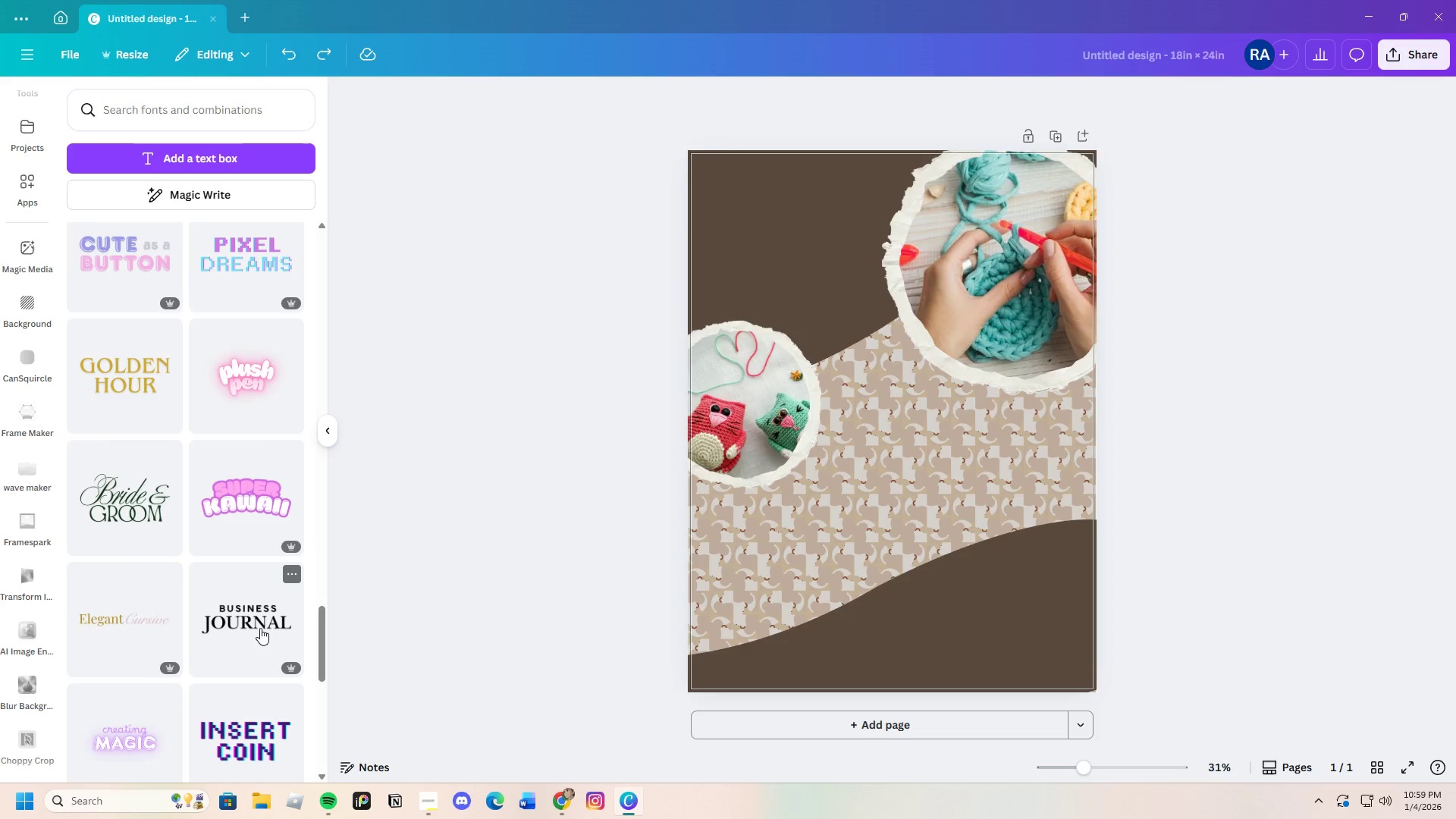 
left_click([242, 510])
 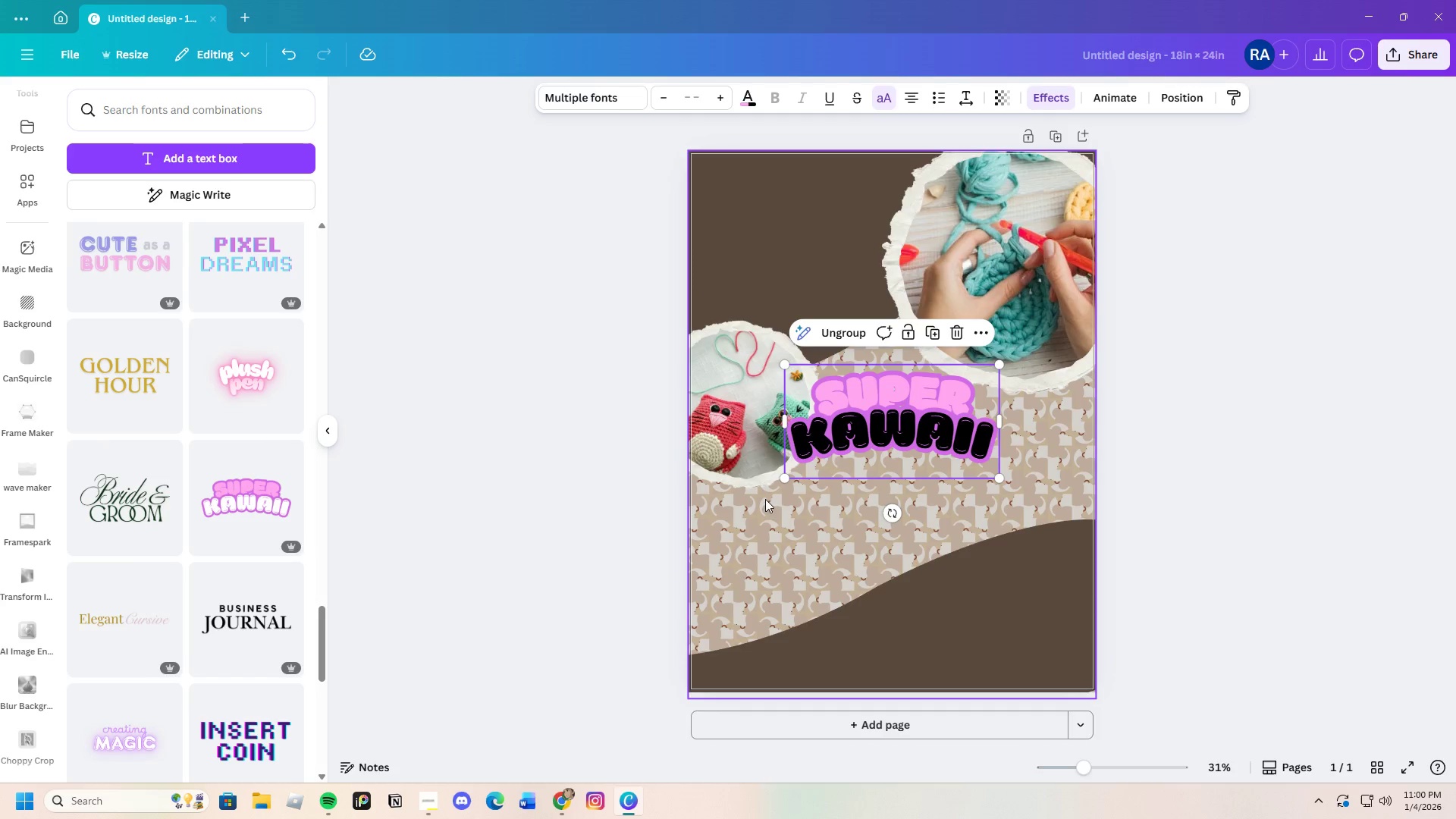 
left_click([918, 456])
 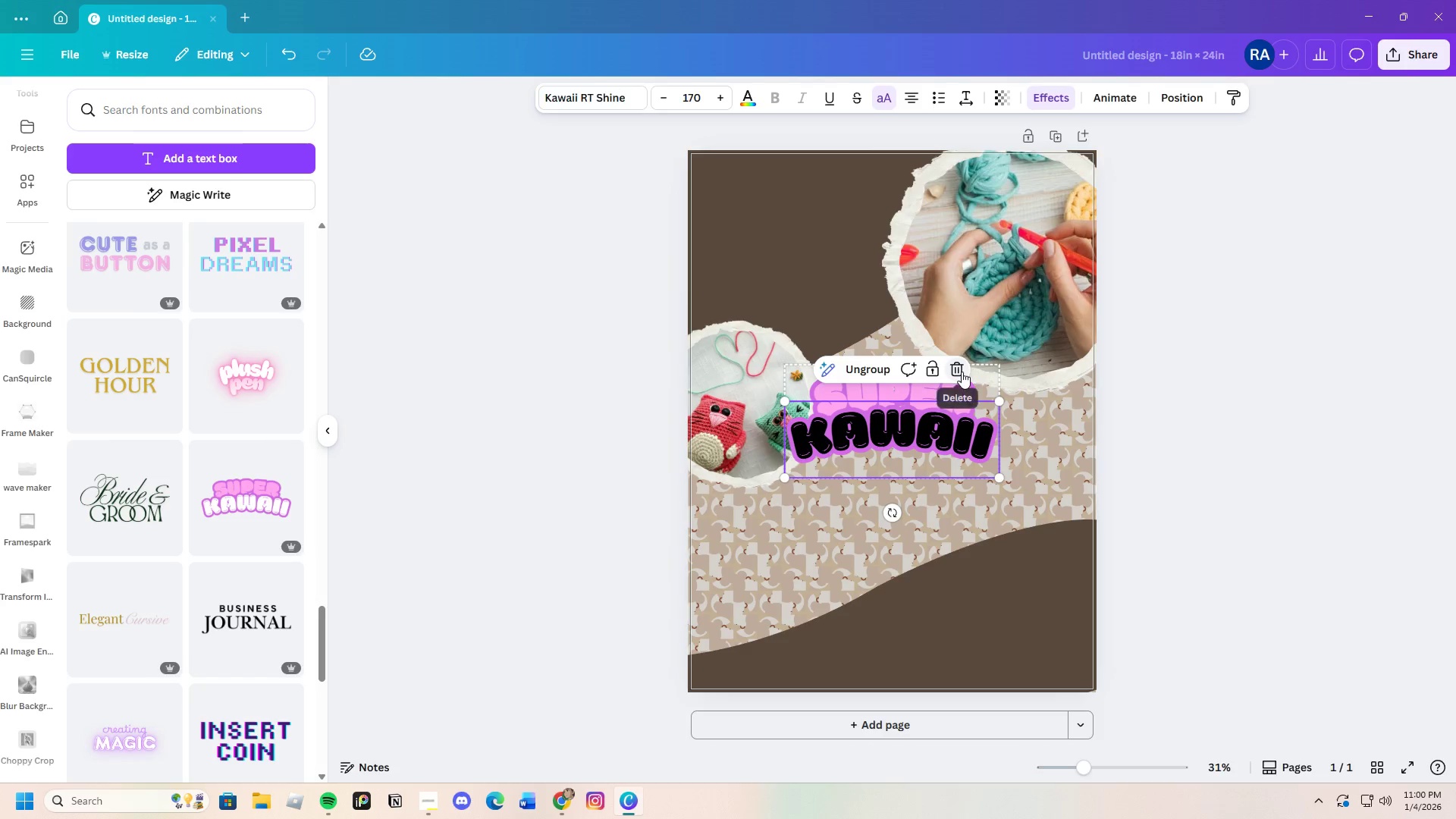 
double_click([924, 385])
 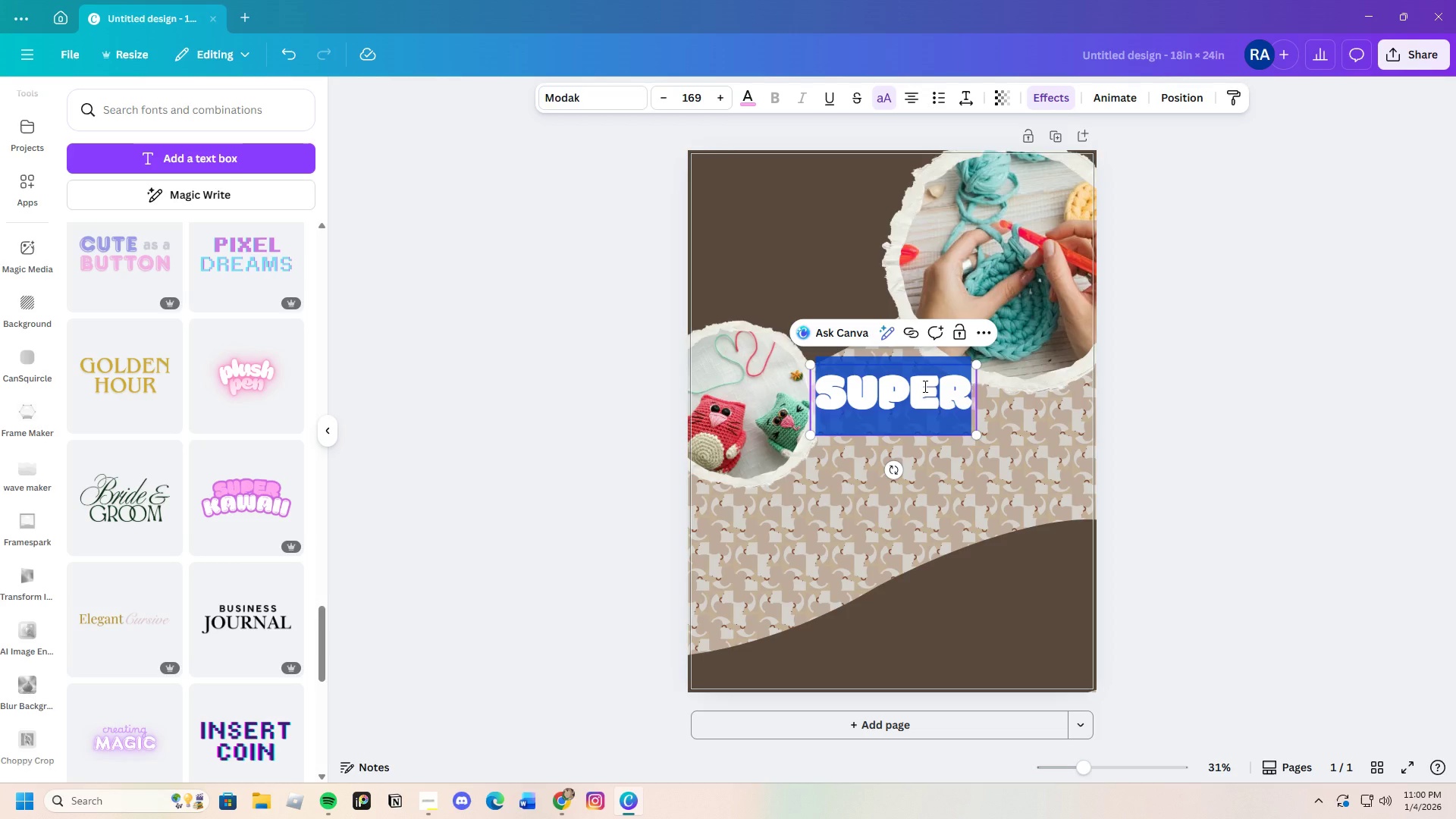 
type(Stich )
 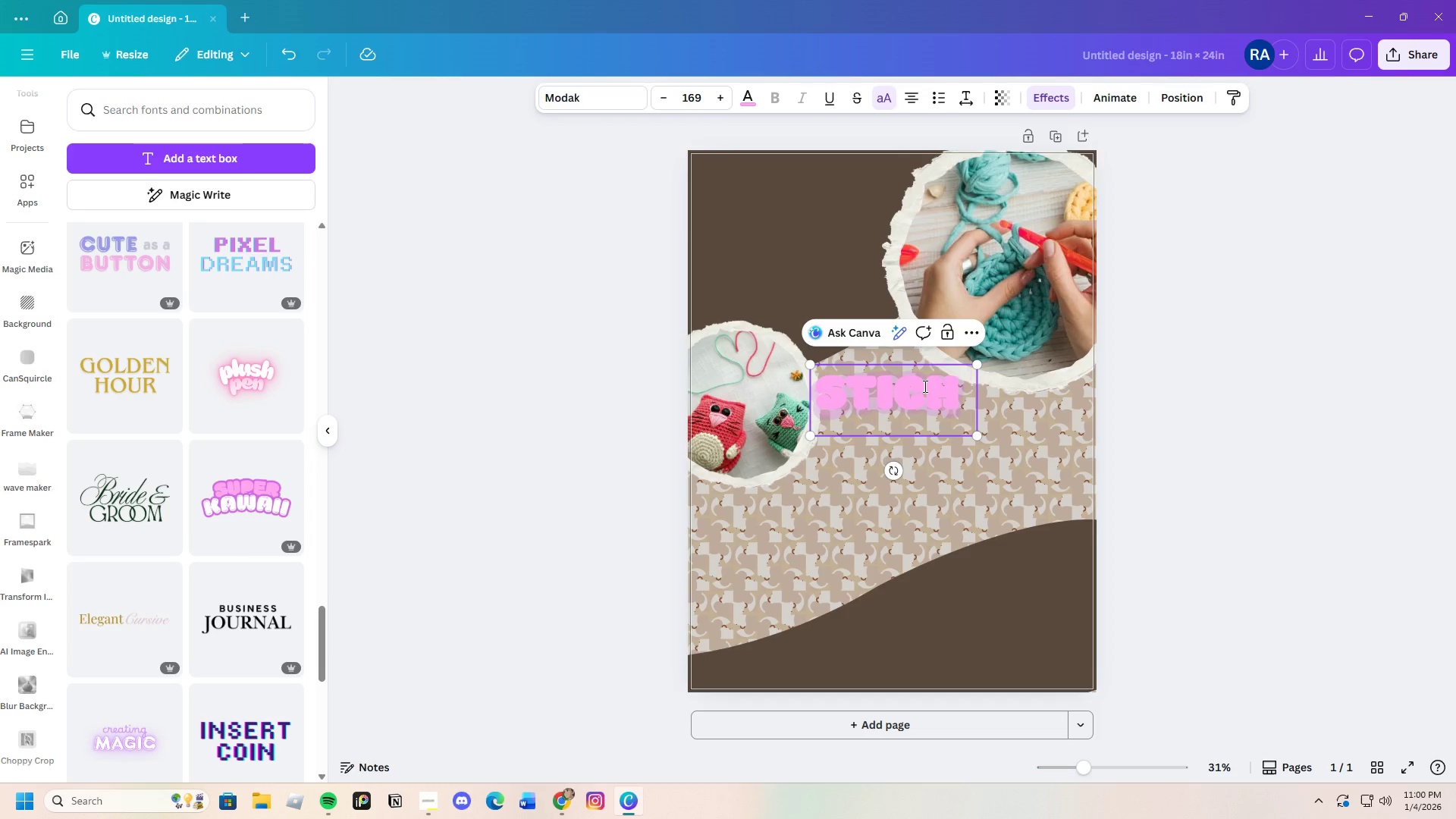 
wait(5.69)
 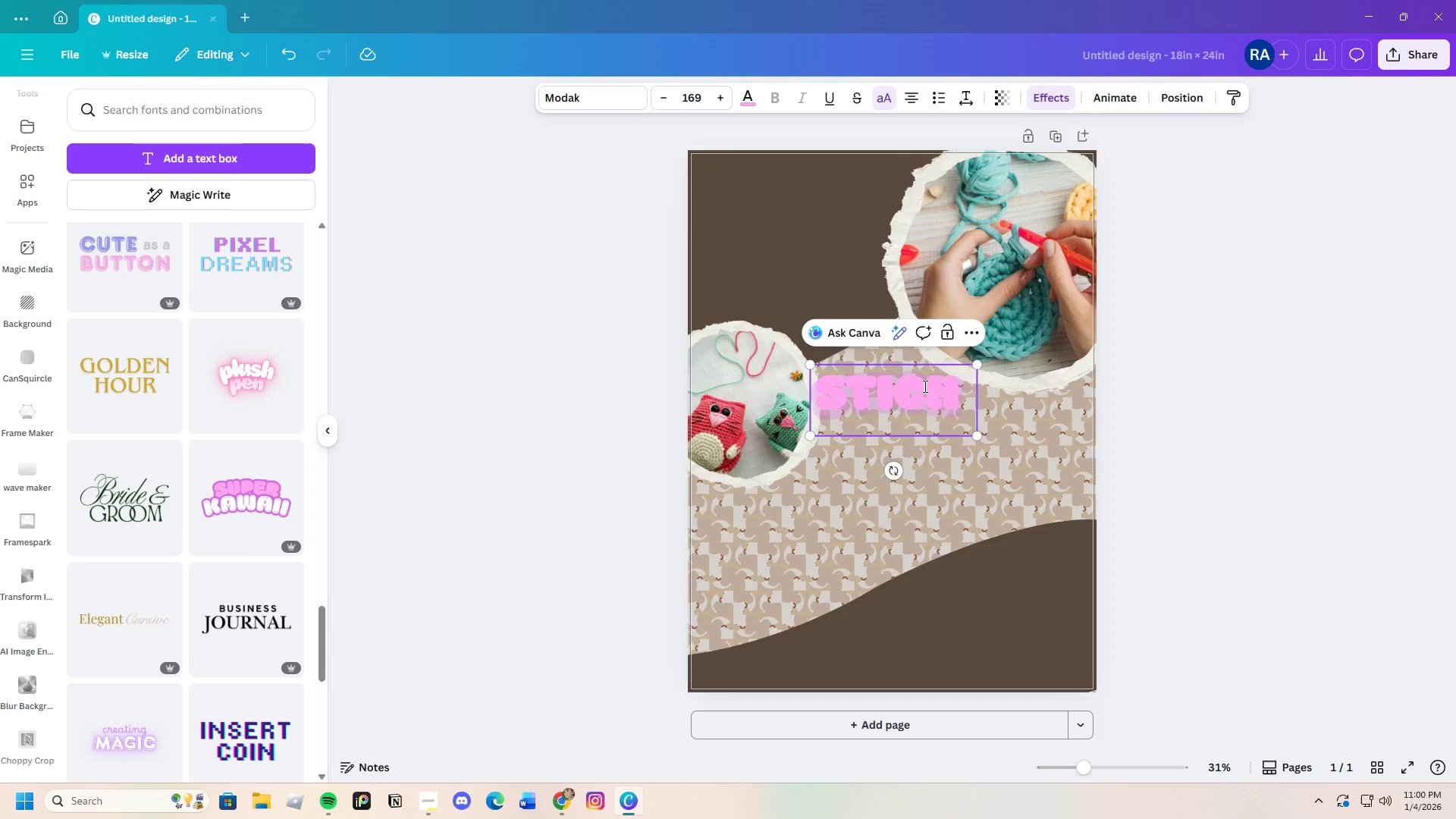 
key(Space)
 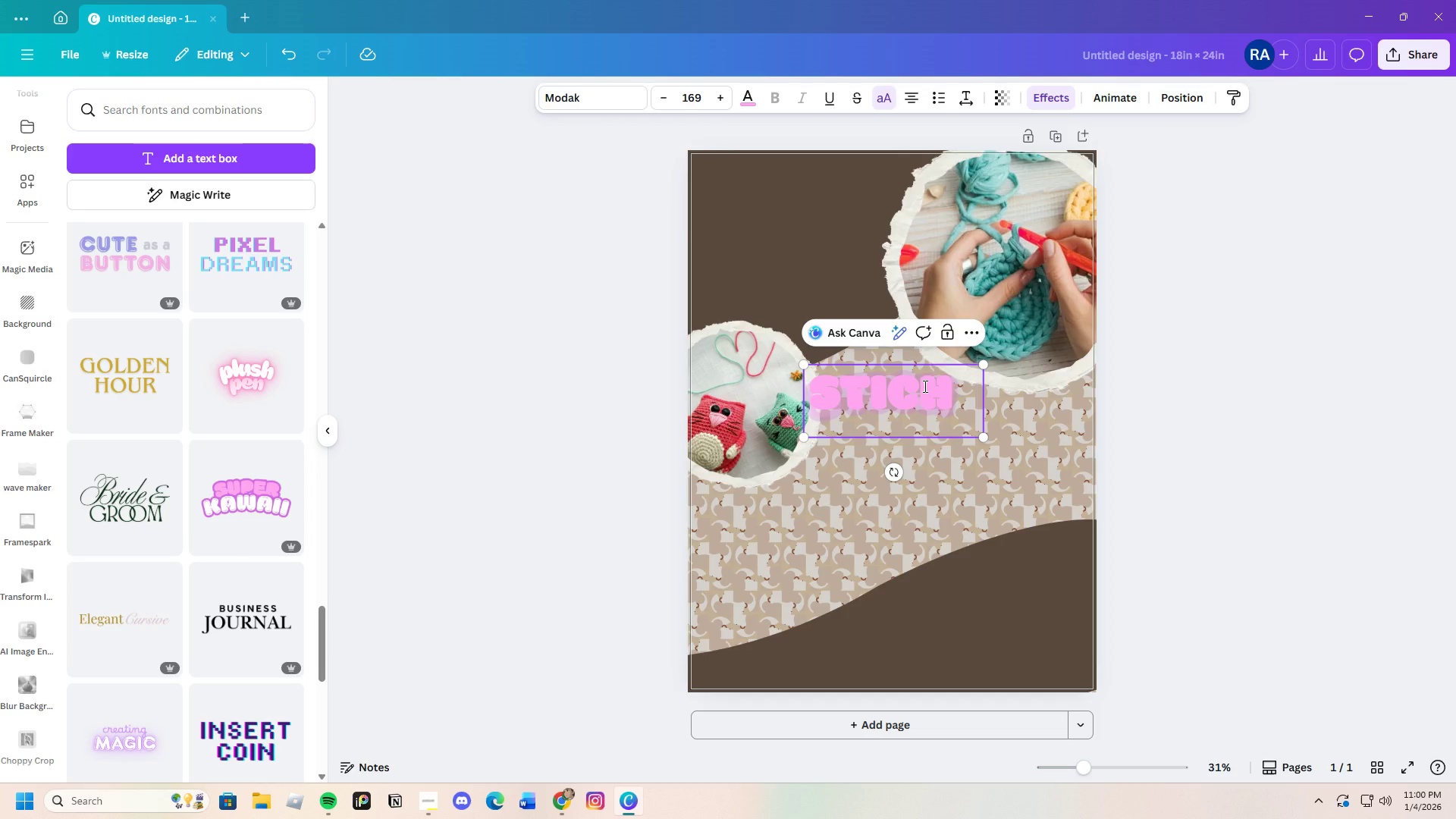 
hold_key(key=ShiftLeft, duration=1.5)
 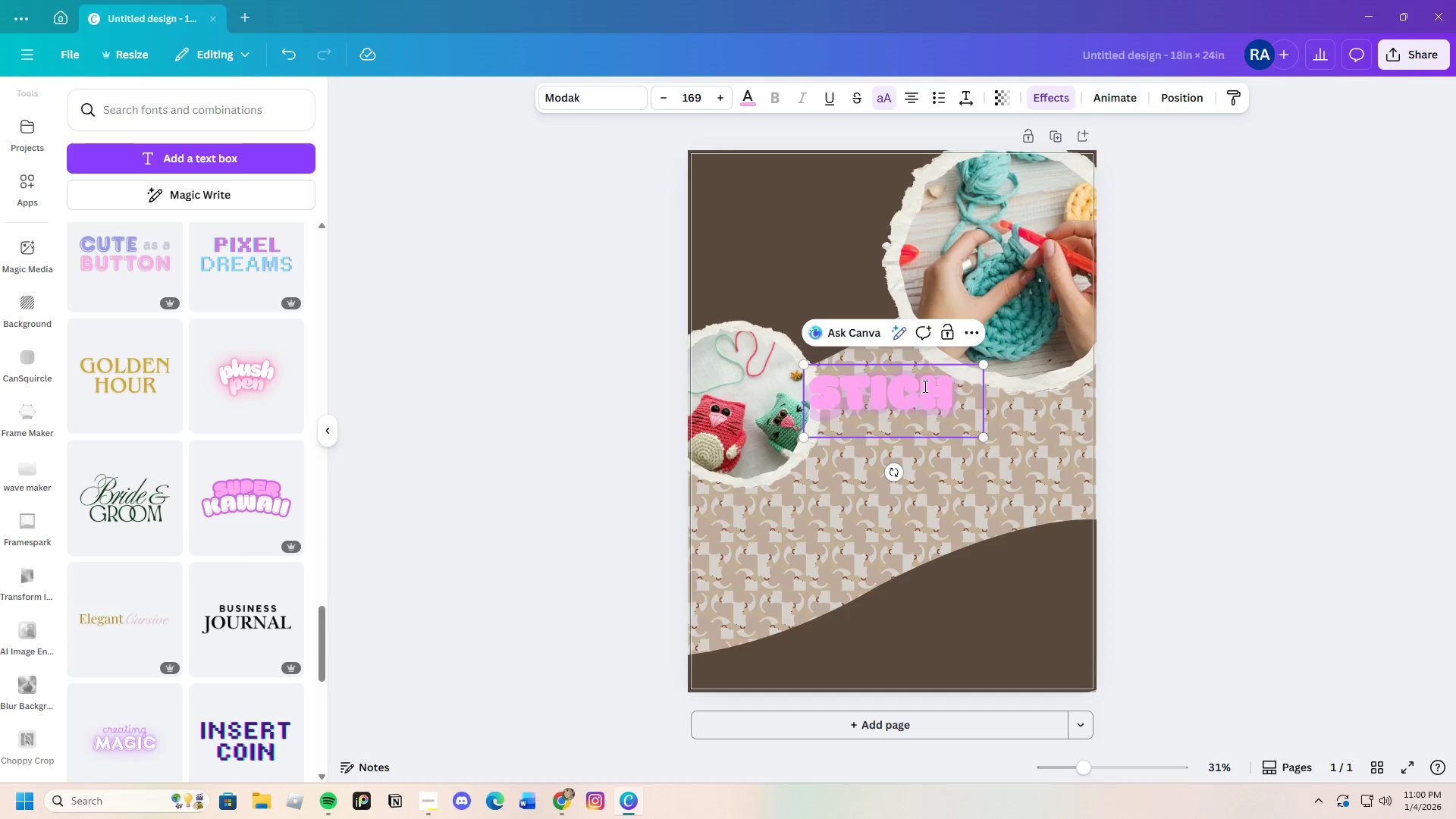 
hold_key(key=ShiftLeft, duration=1.52)
 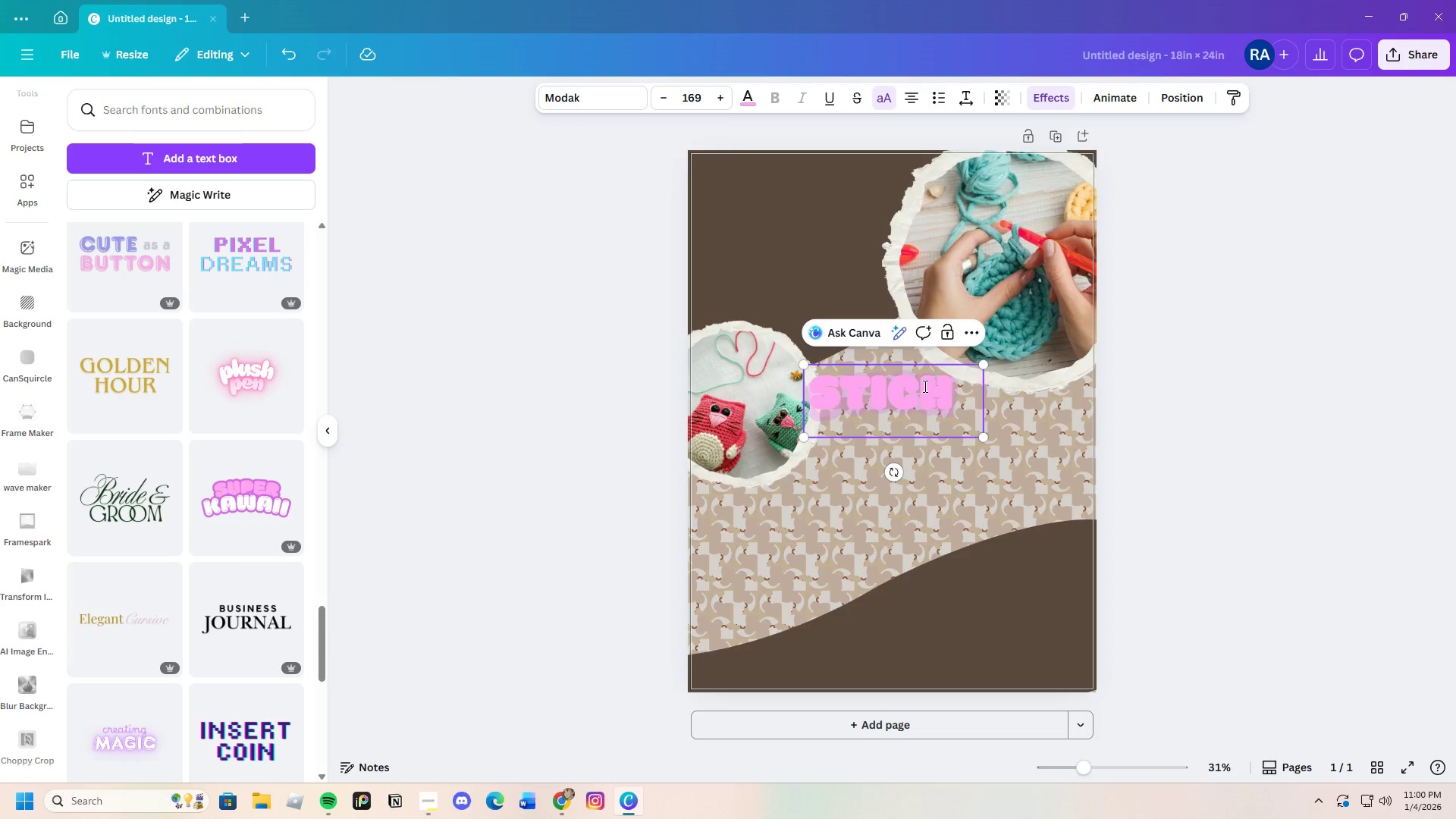 
type(& sip)
 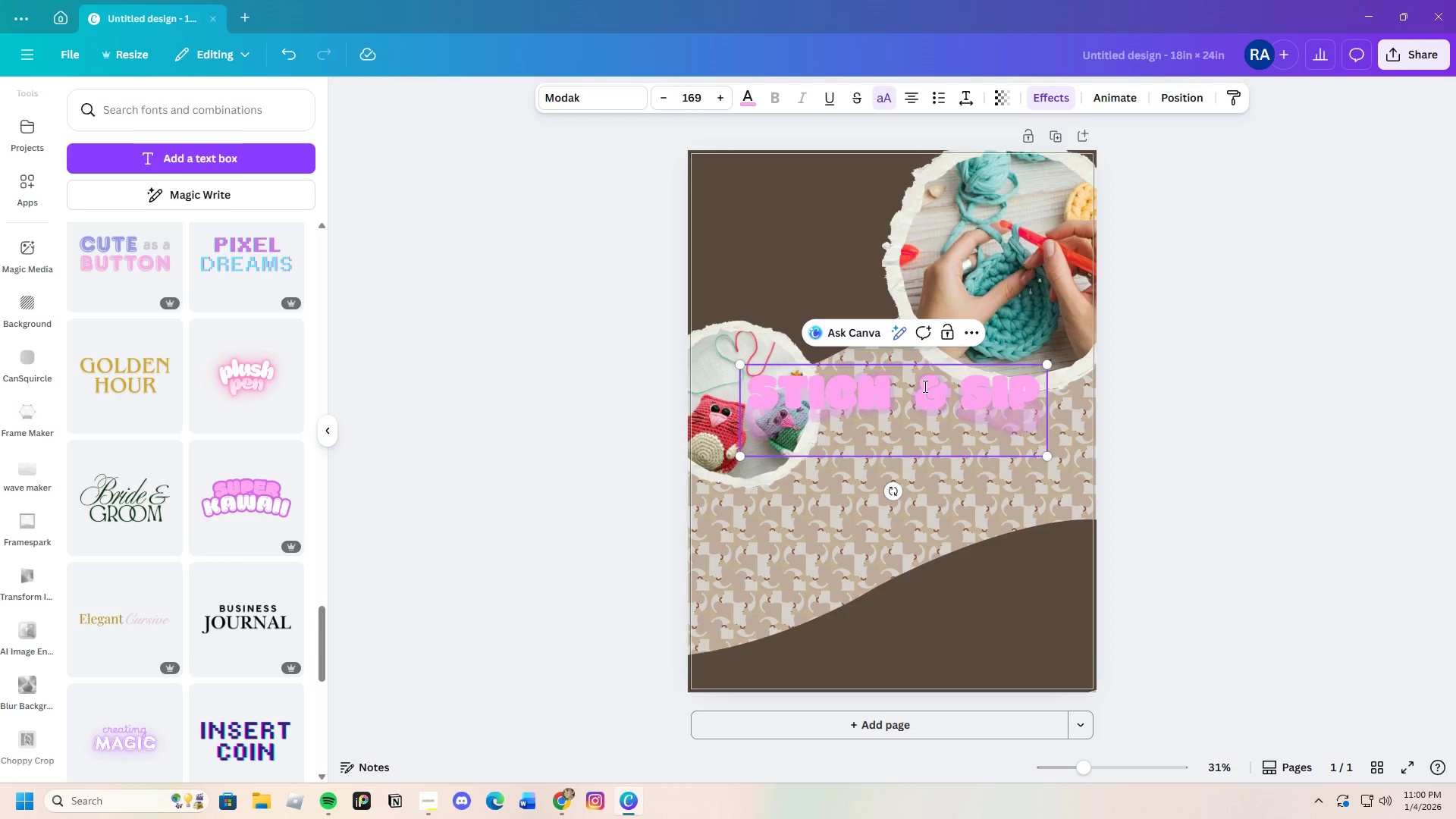 
left_click([943, 416])
 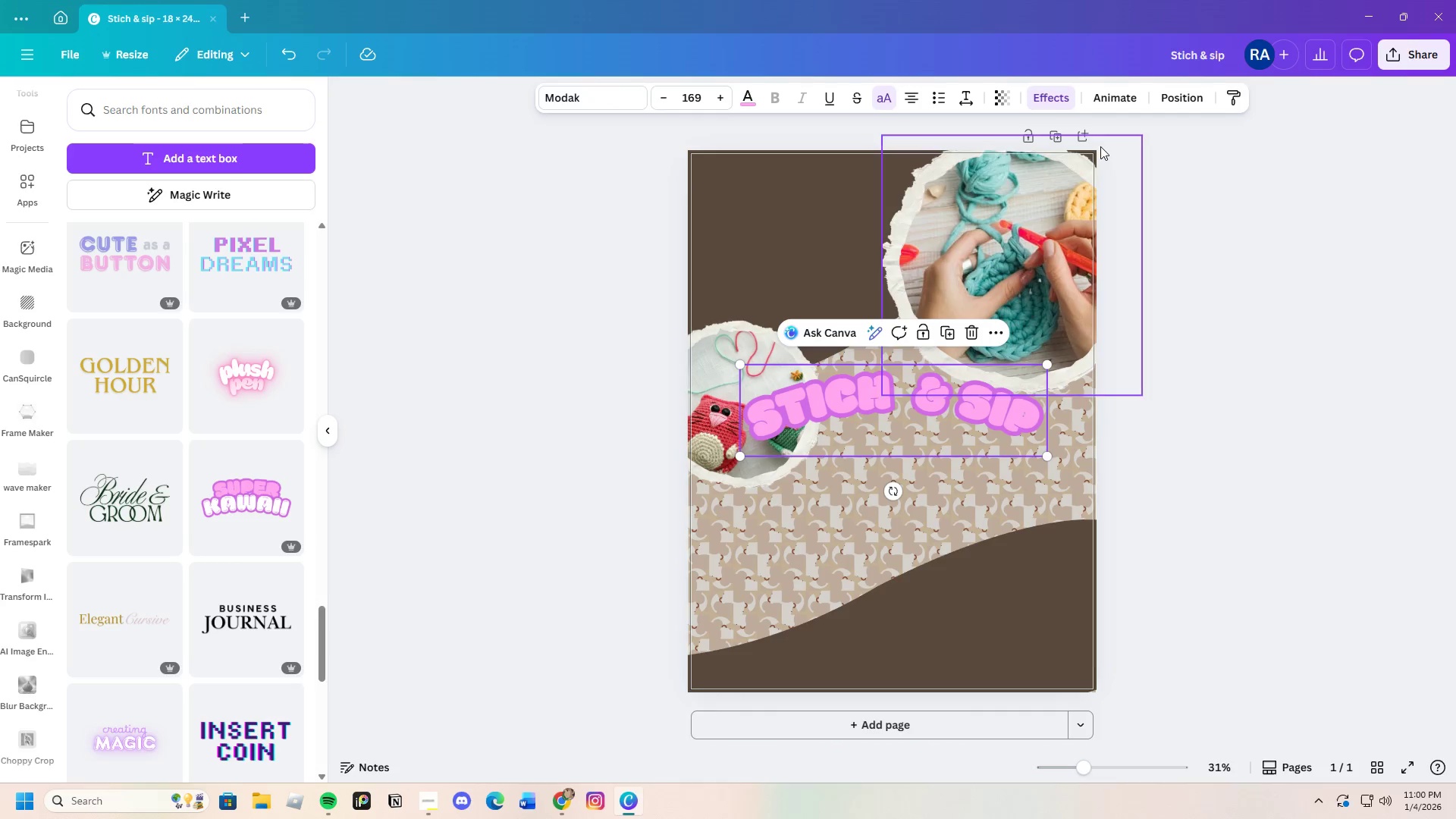 
left_click([1050, 100])
 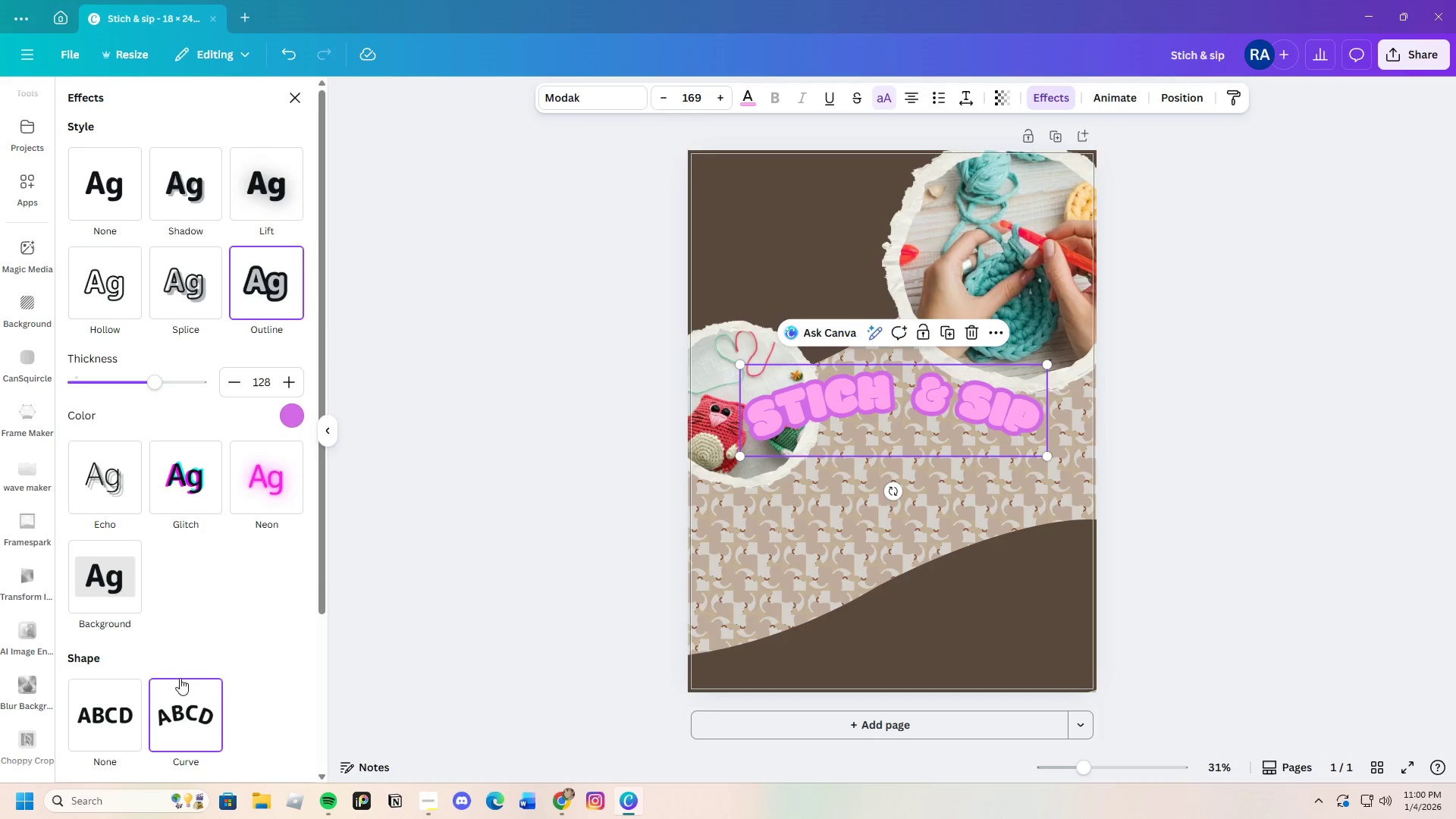 
left_click([109, 712])
 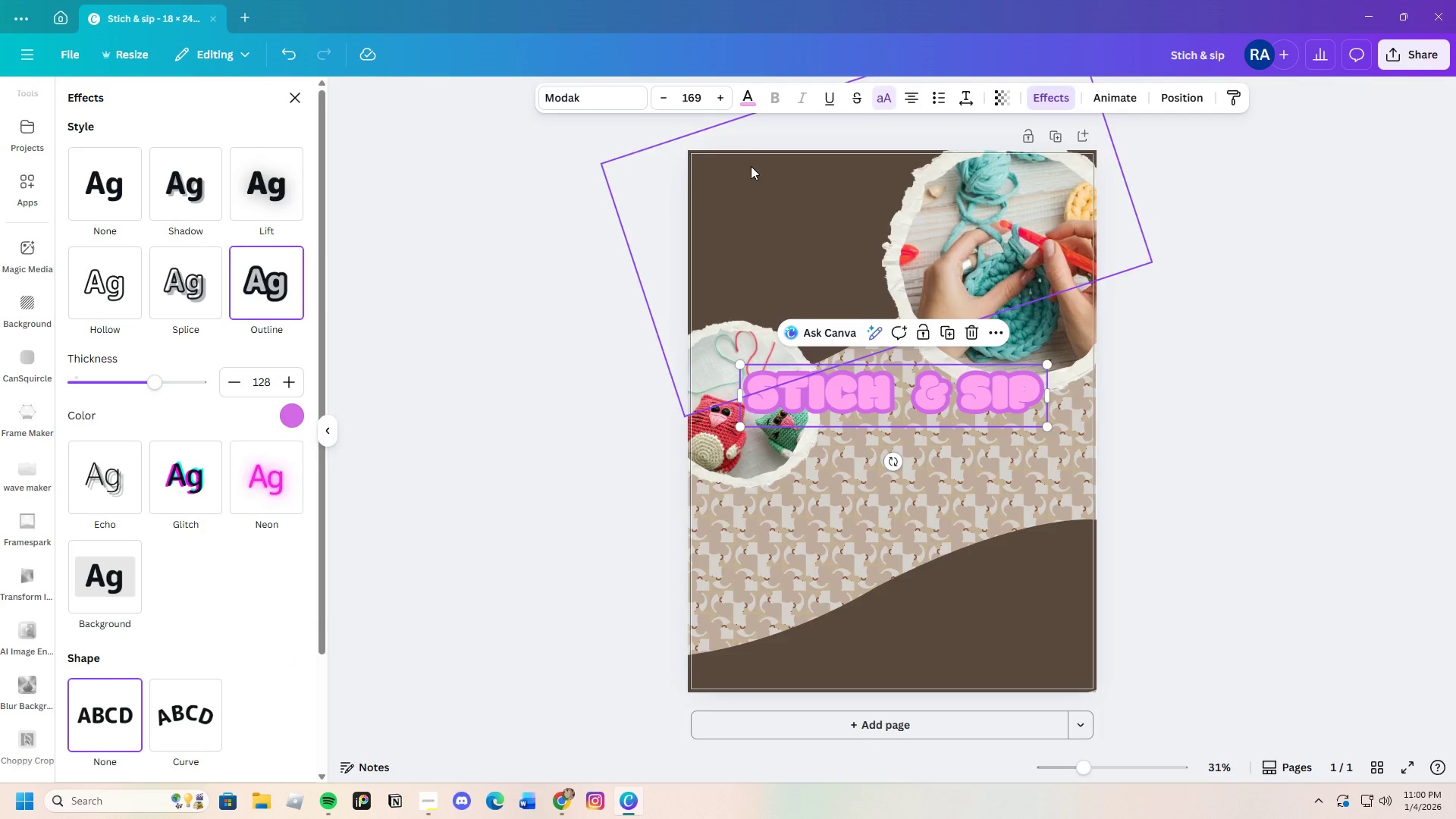 
left_click([744, 101])
 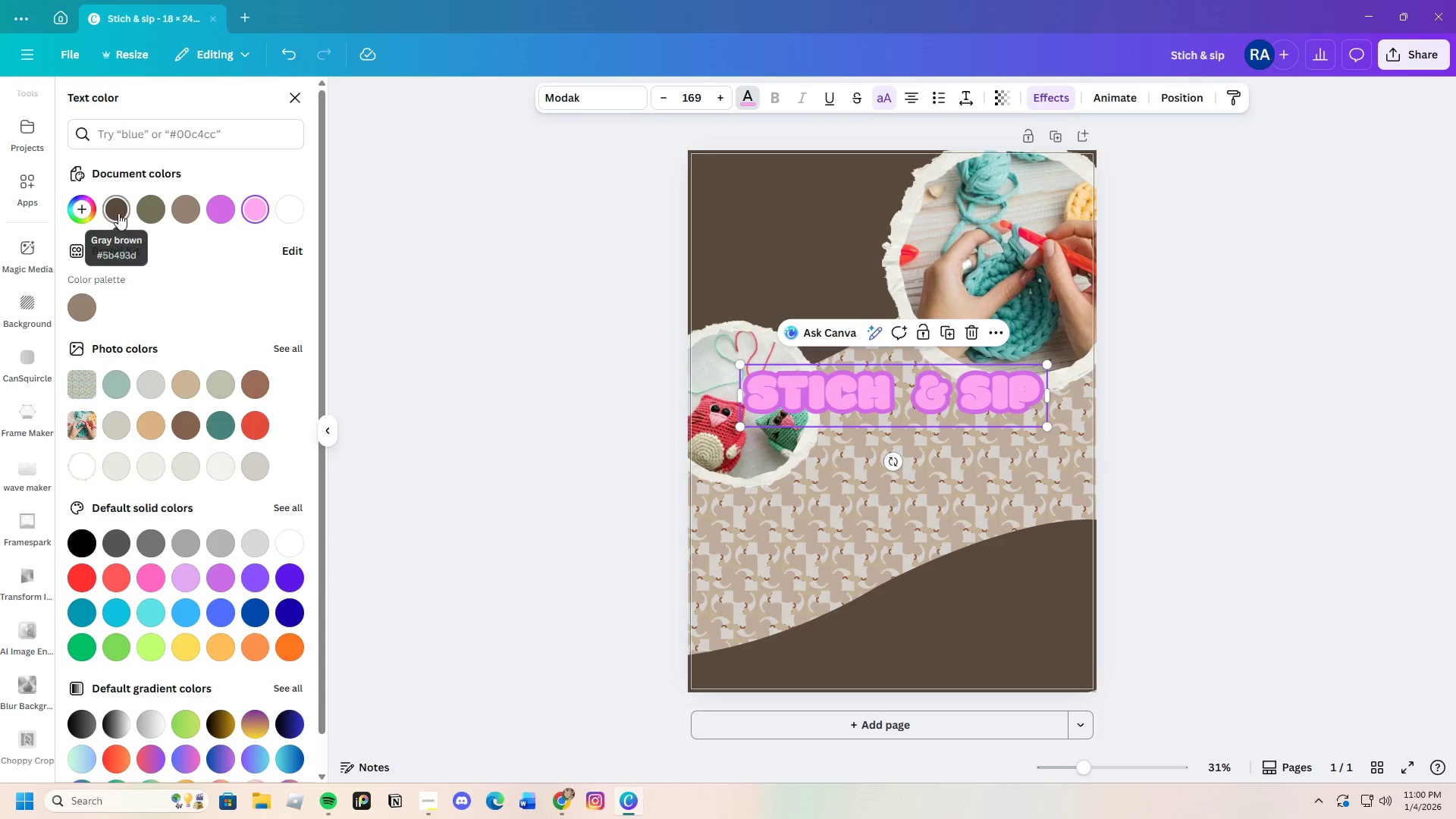 
left_click([121, 212])
 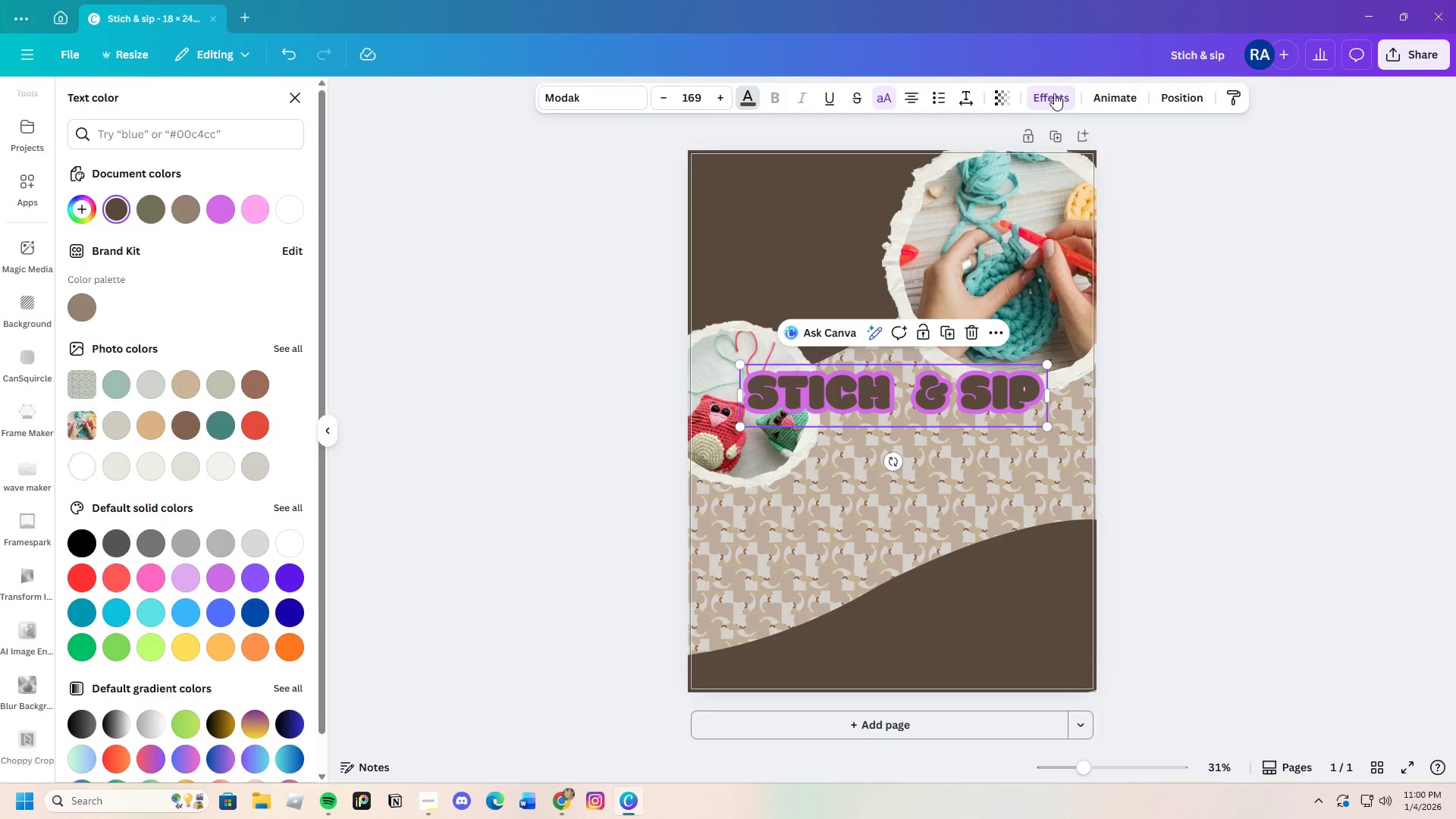 
left_click([299, 419])
 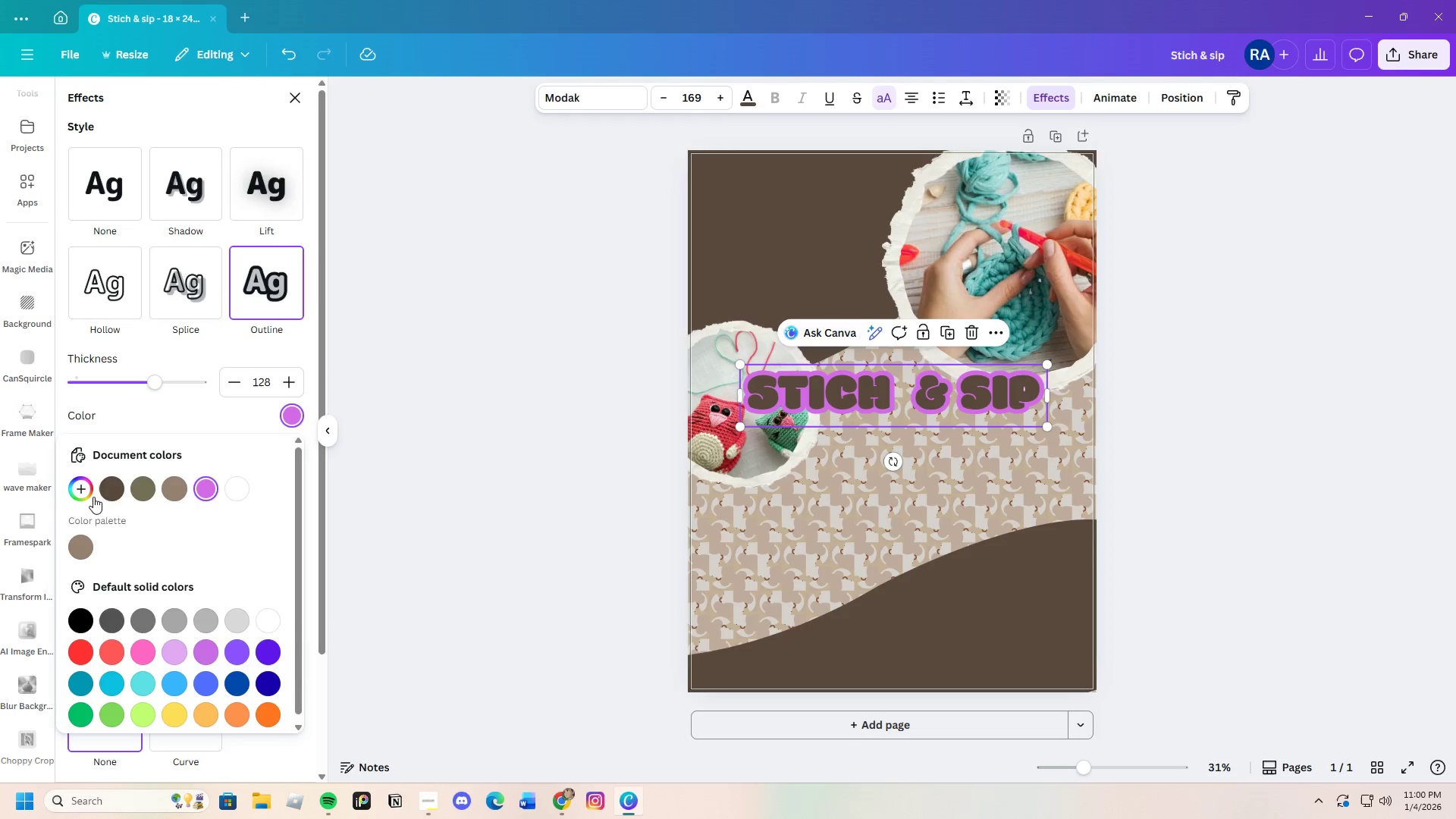 
left_click([83, 489])
 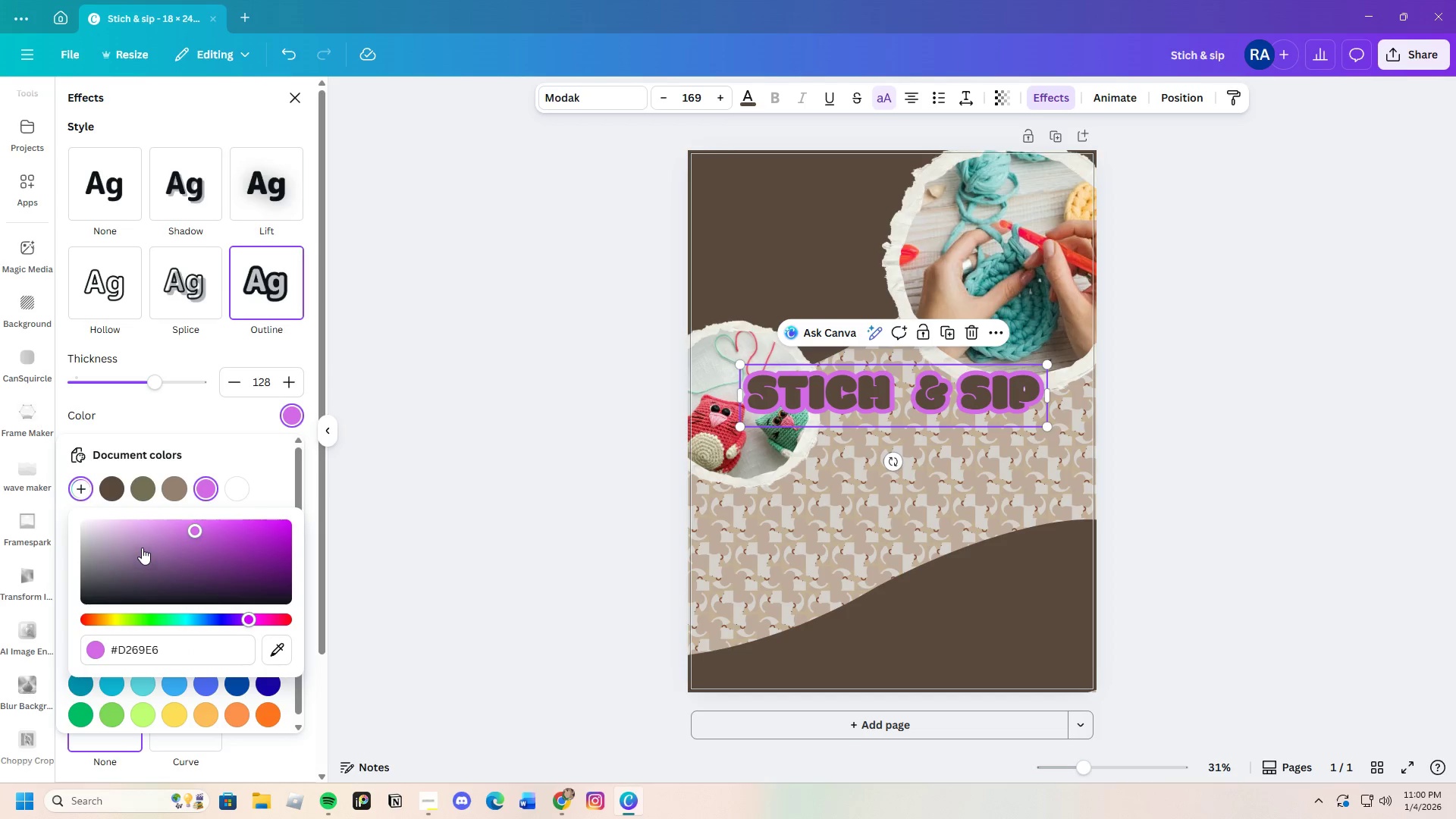 
left_click_drag(start_coordinate=[133, 541], to_coordinate=[105, 531])
 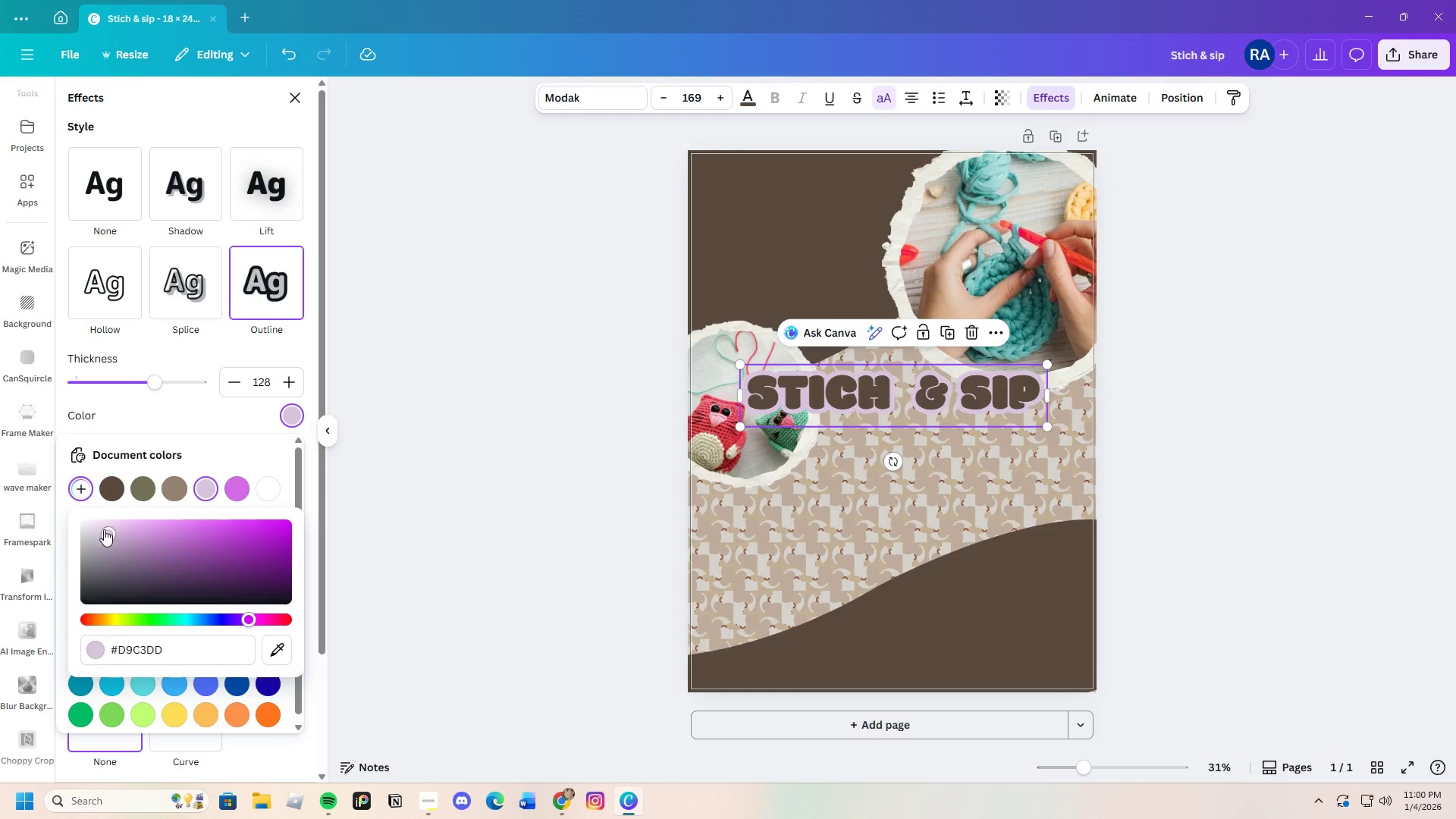 
left_click_drag(start_coordinate=[105, 532], to_coordinate=[86, 529])
 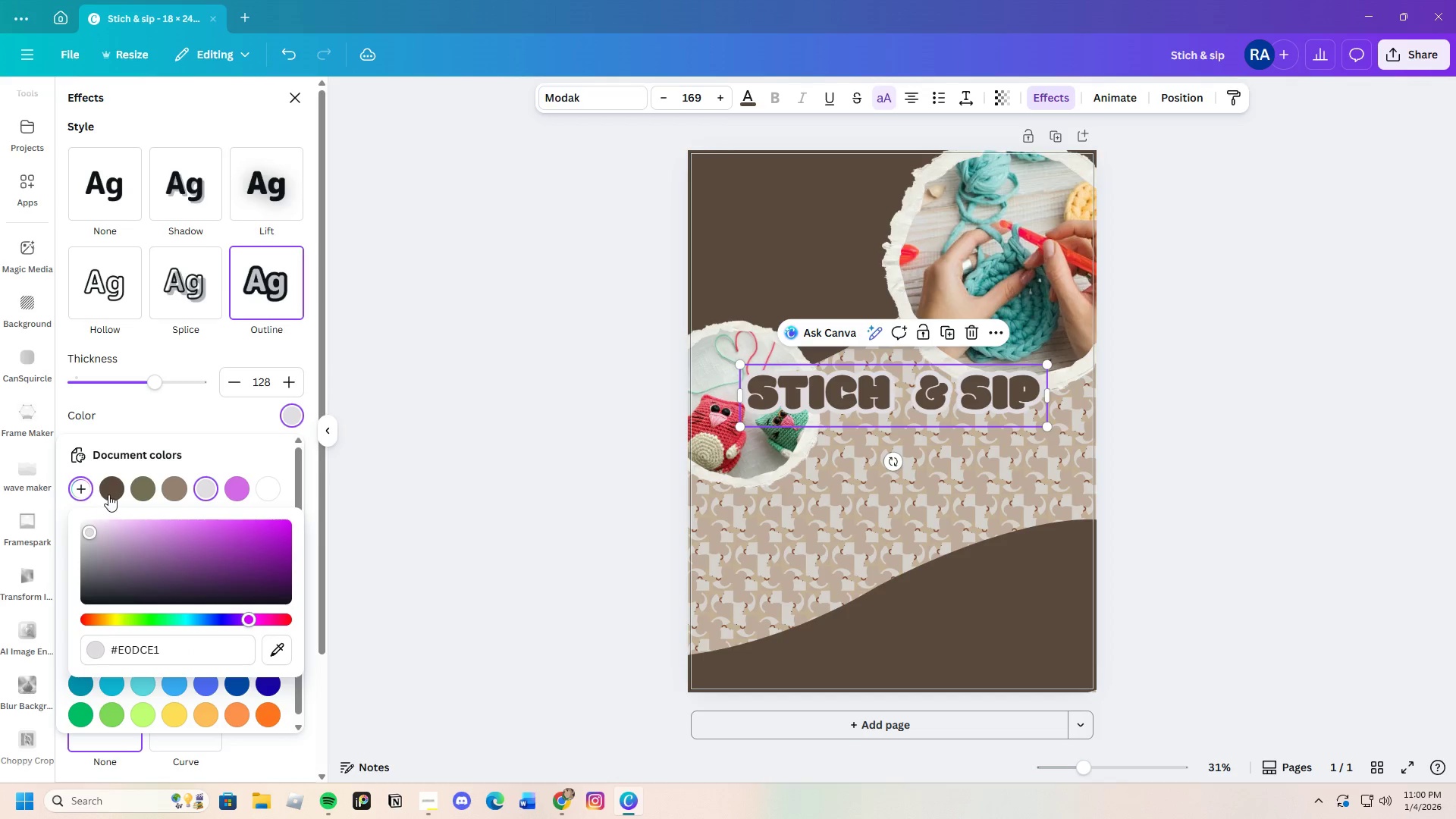 
left_click([108, 494])
 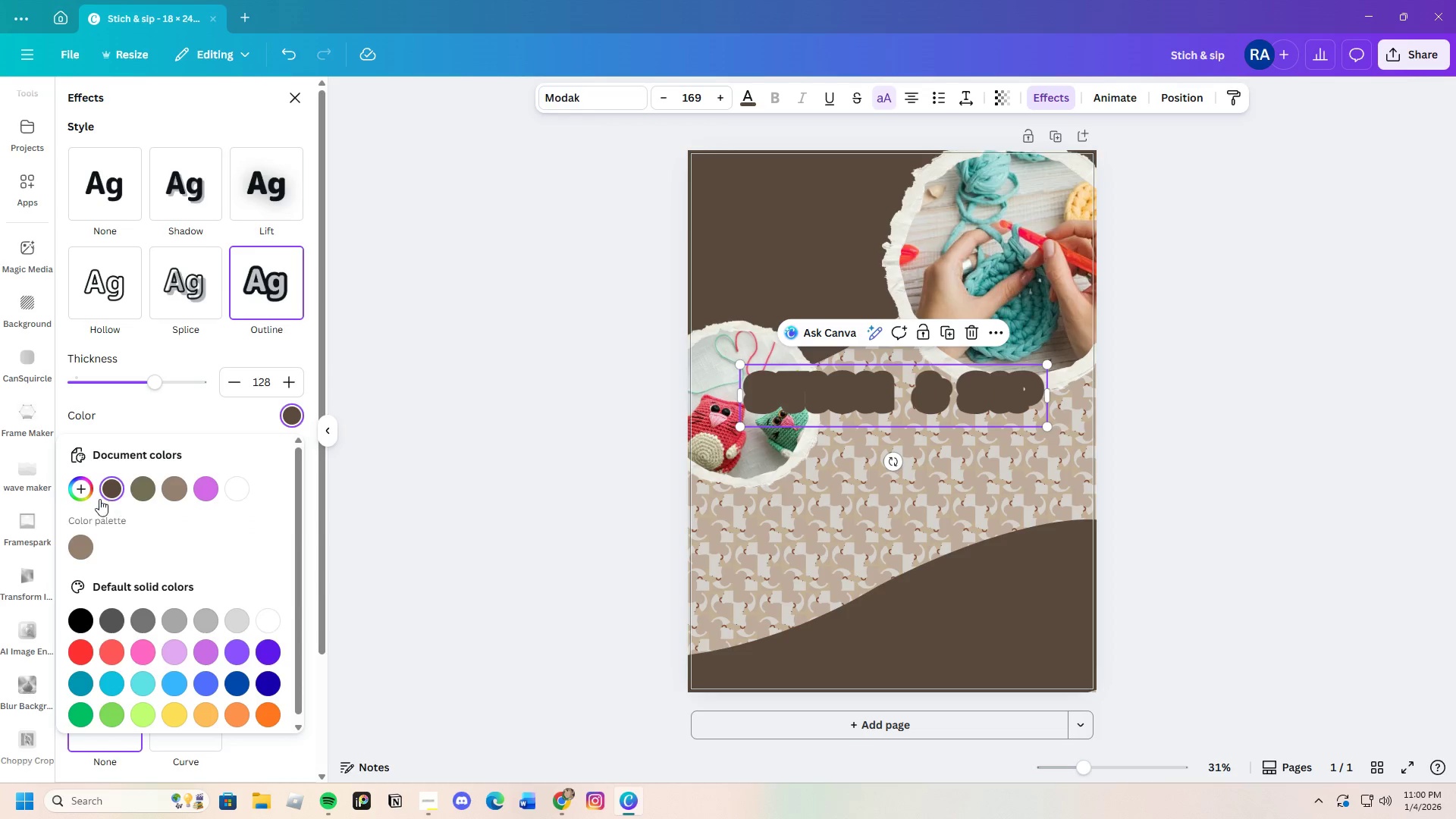 
left_click([83, 491])
 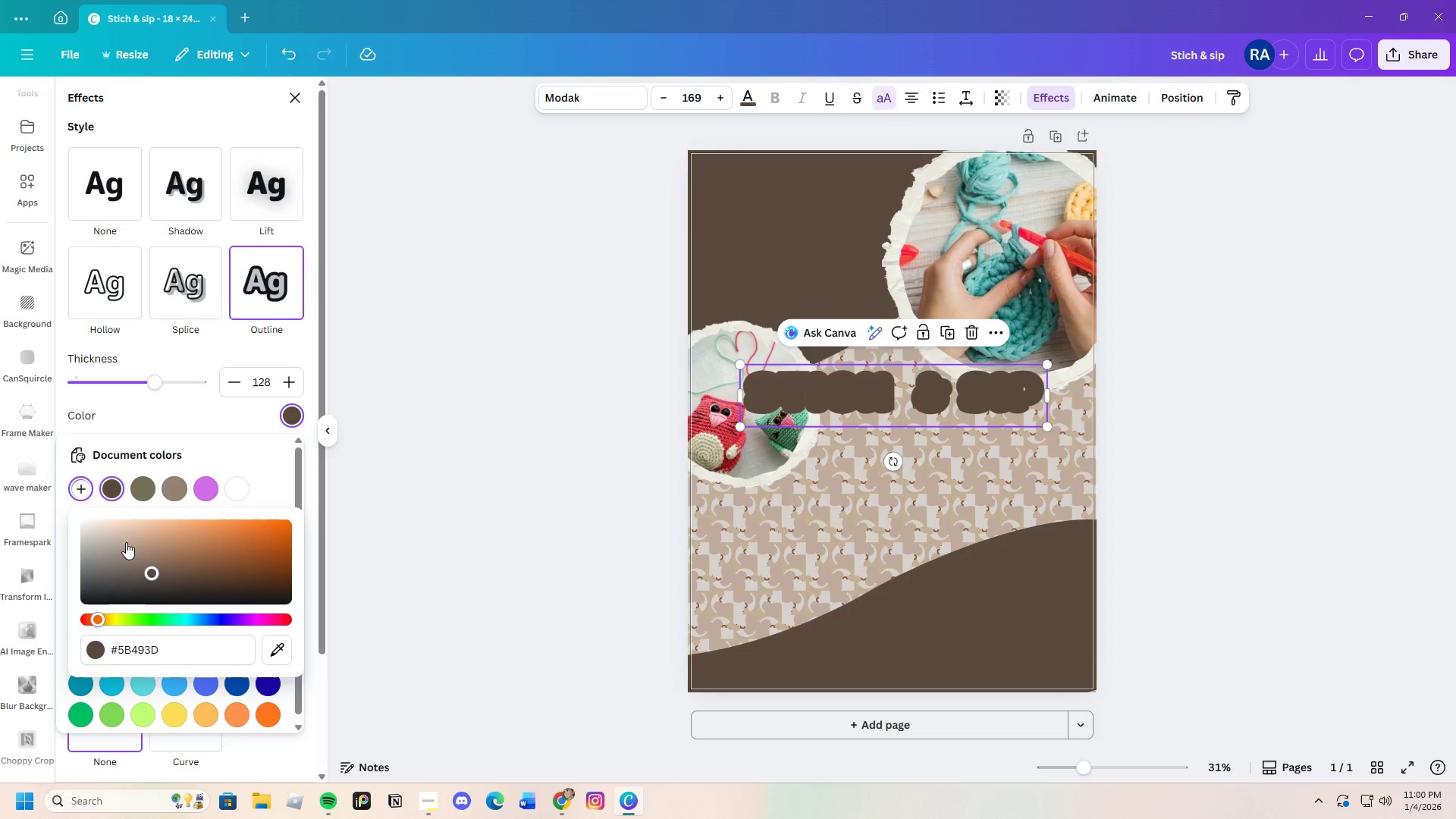 
left_click_drag(start_coordinate=[127, 544], to_coordinate=[87, 536])
 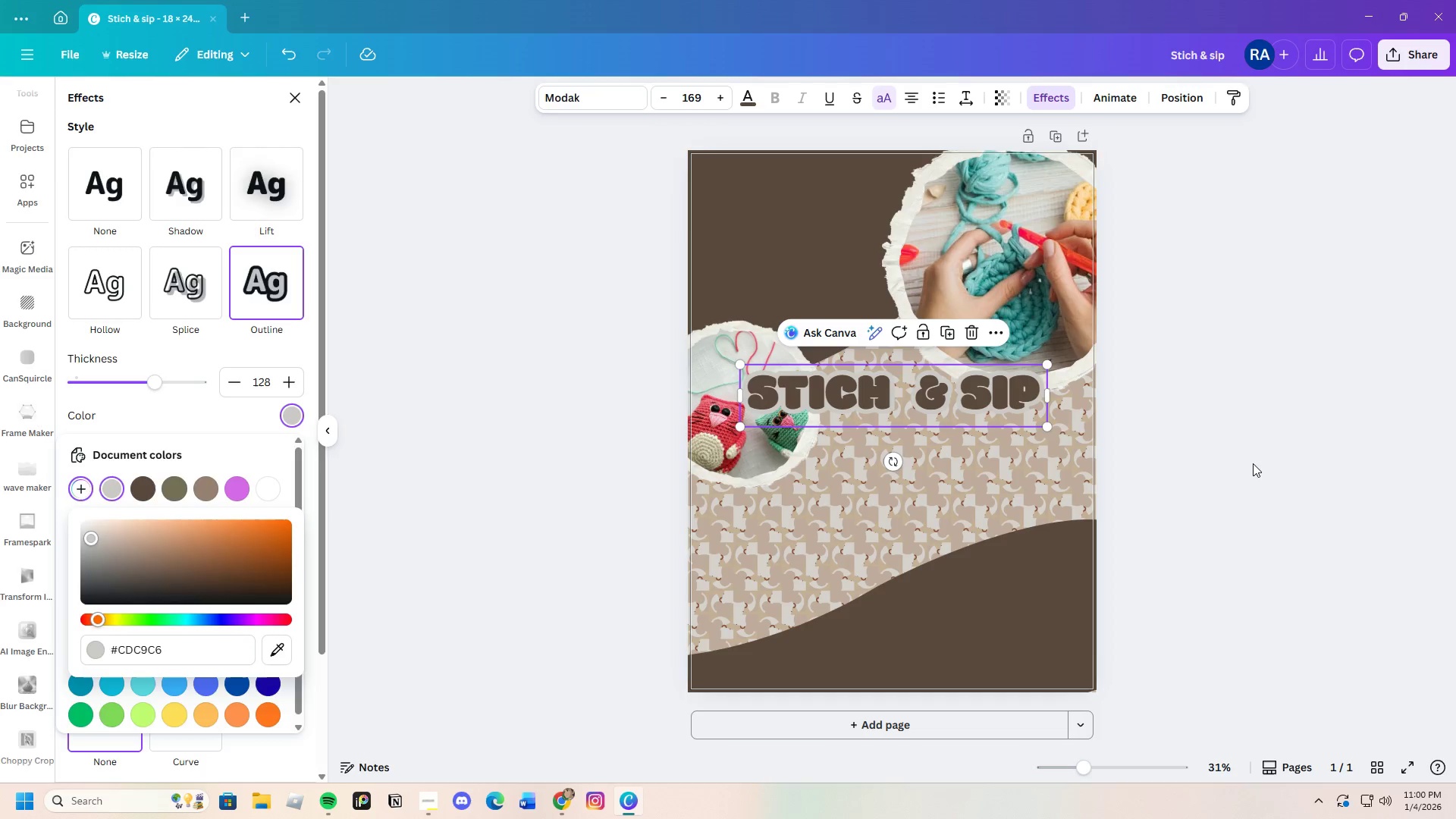 
double_click([1257, 462])
 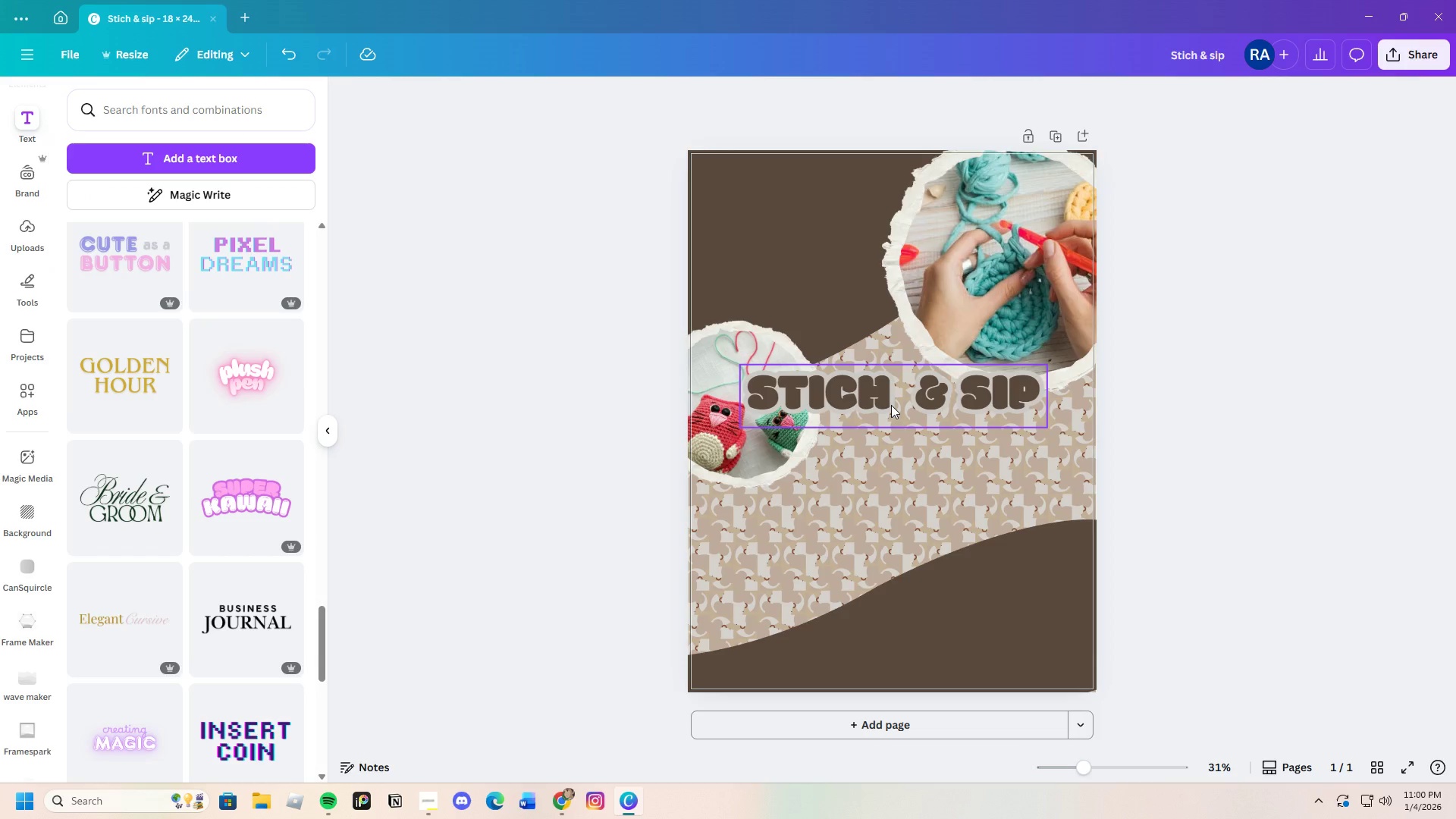 
left_click_drag(start_coordinate=[891, 405], to_coordinate=[831, 246])
 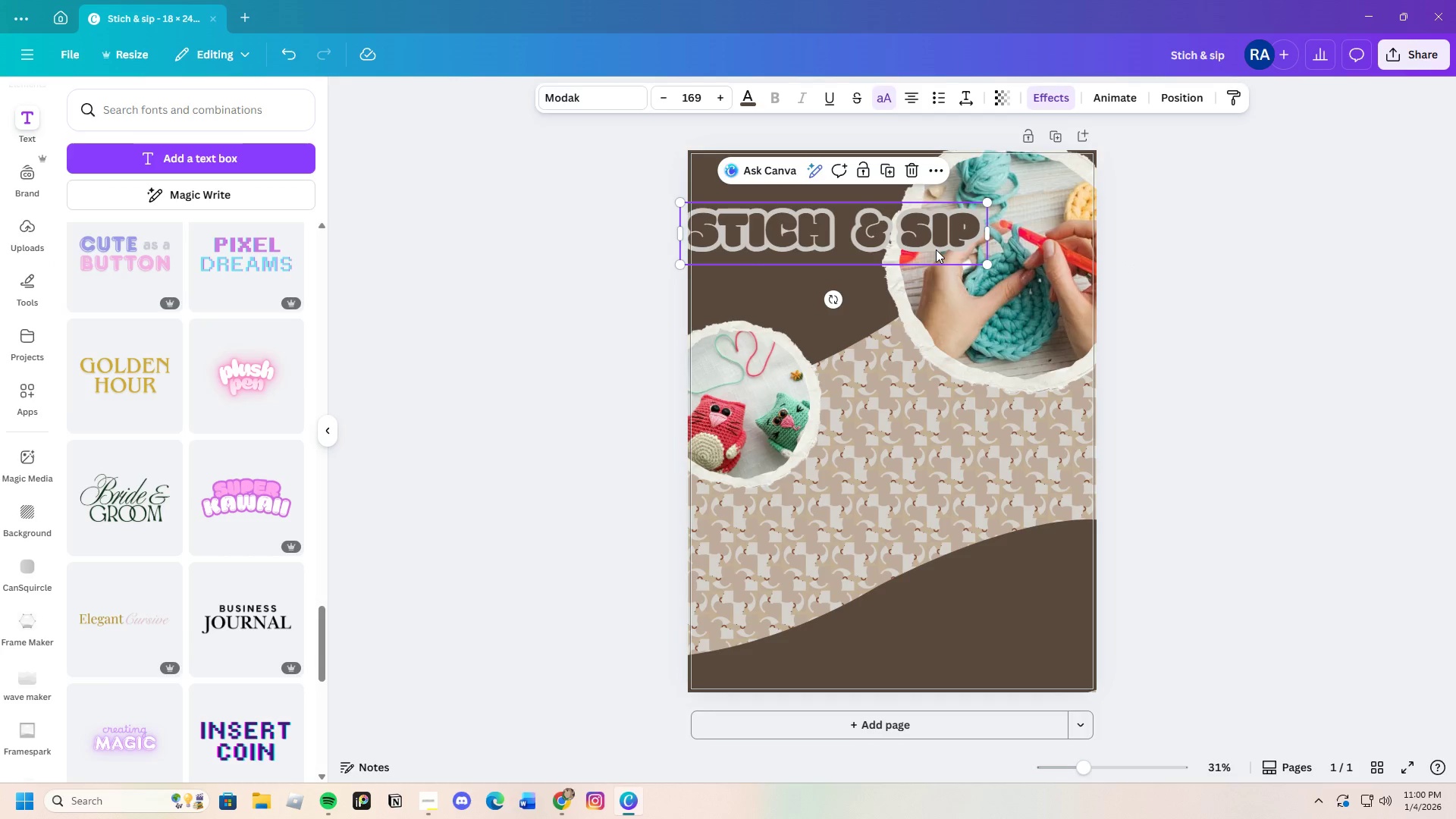 
left_click([936, 249])
 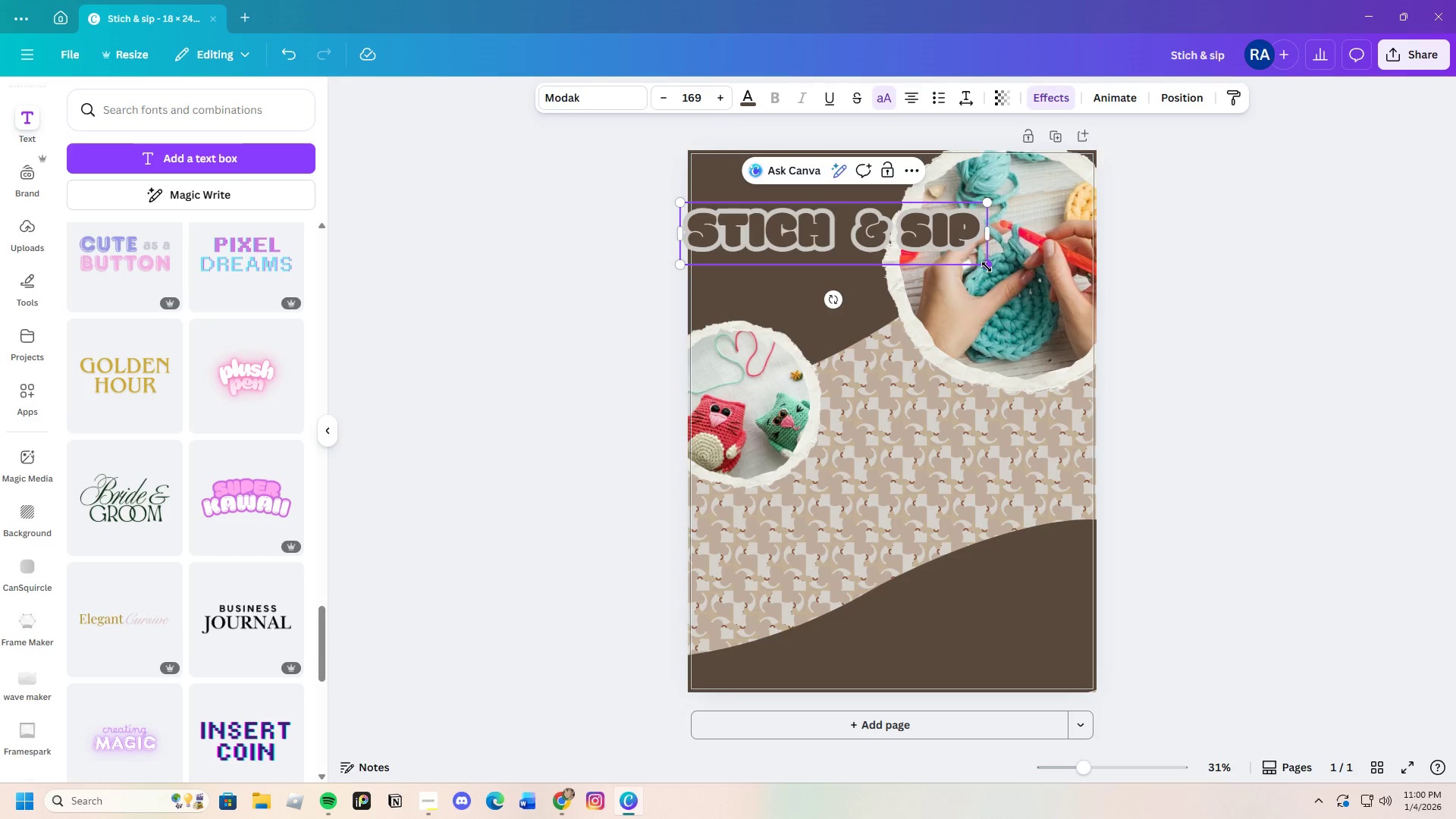 
left_click_drag(start_coordinate=[988, 268], to_coordinate=[891, 255])
 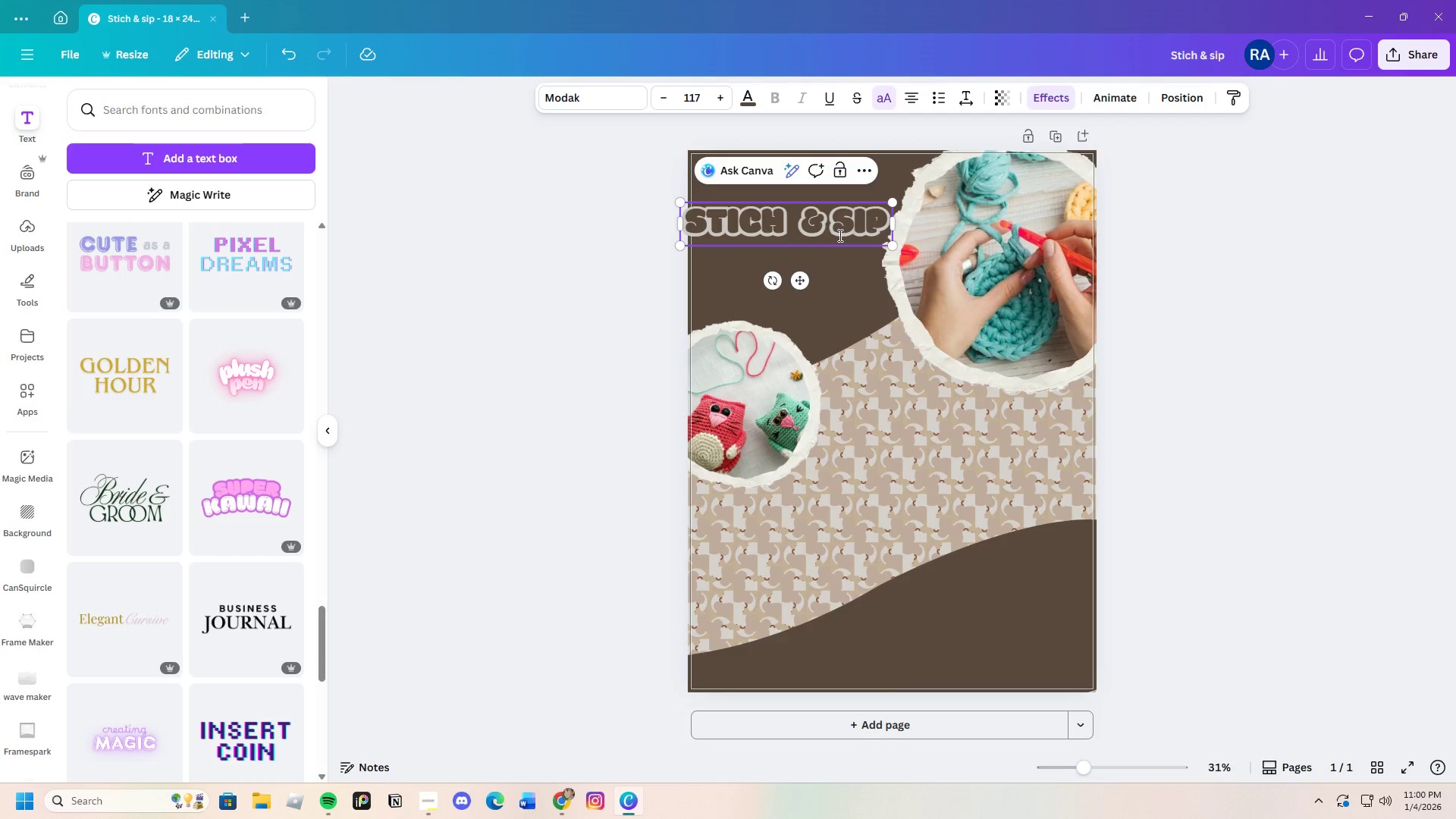 
left_click([836, 231])
 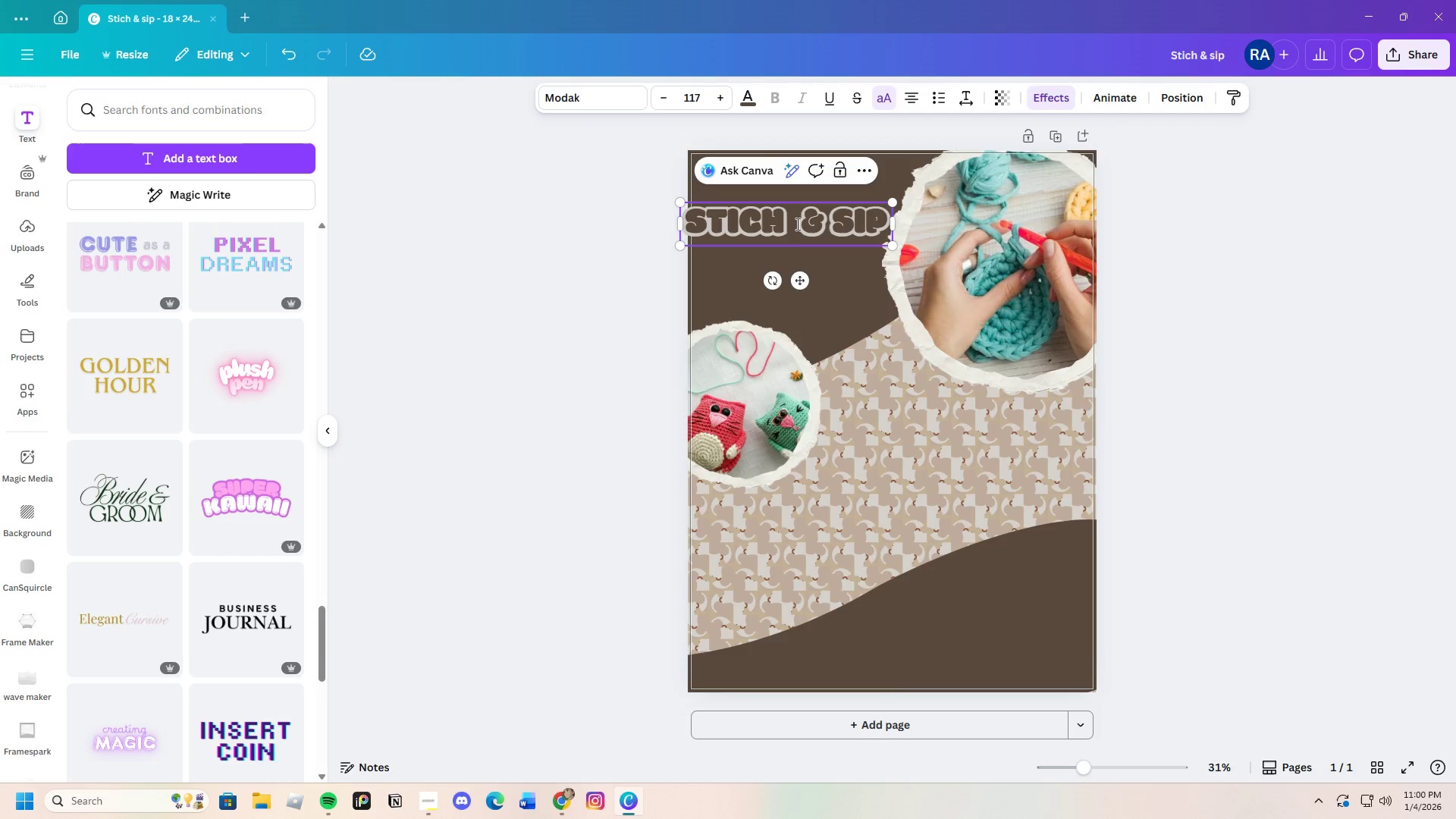 
double_click([796, 224])
 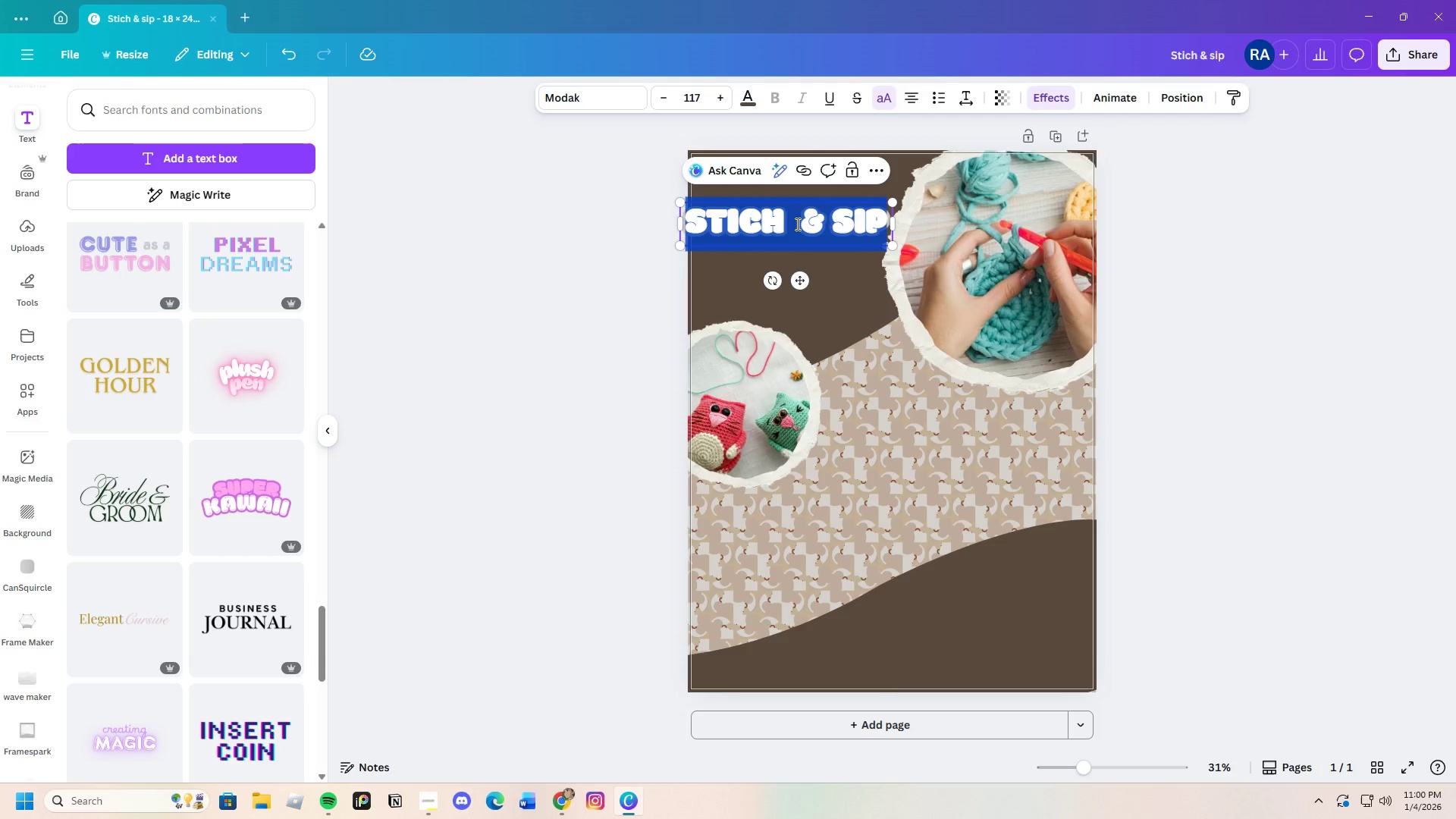 
triple_click([796, 224])
 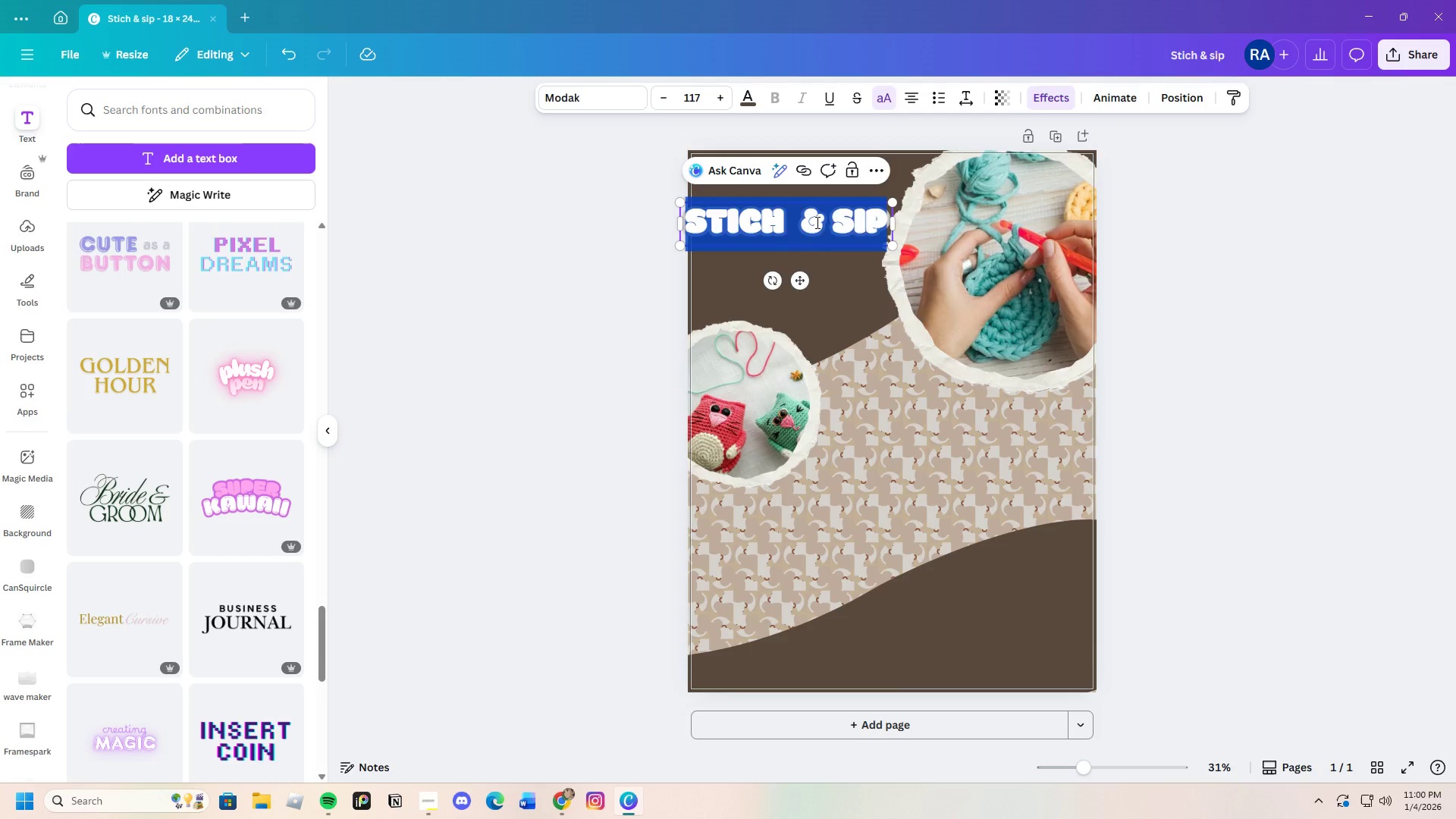 
triple_click([816, 222])
 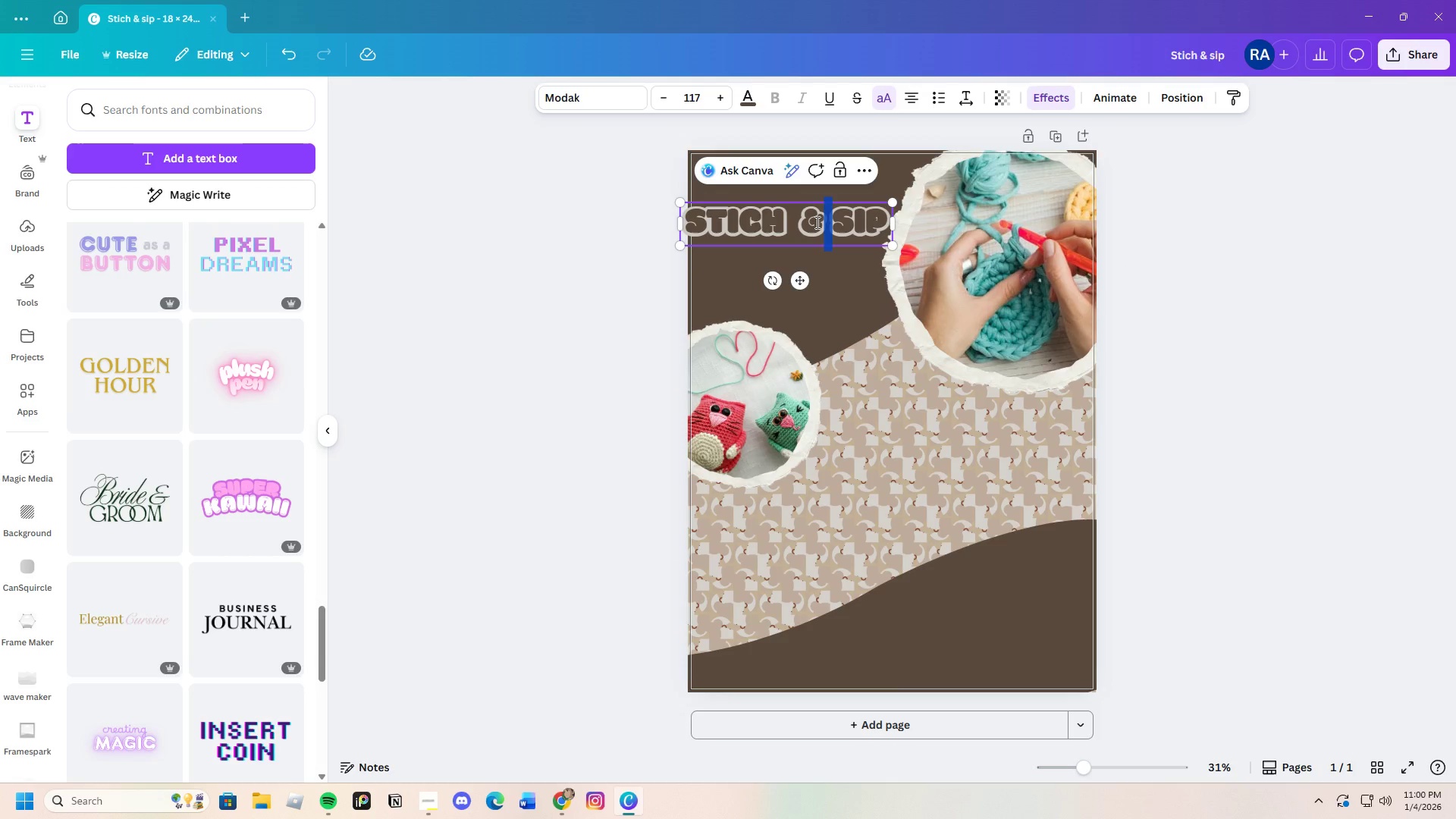 
triple_click([816, 222])
 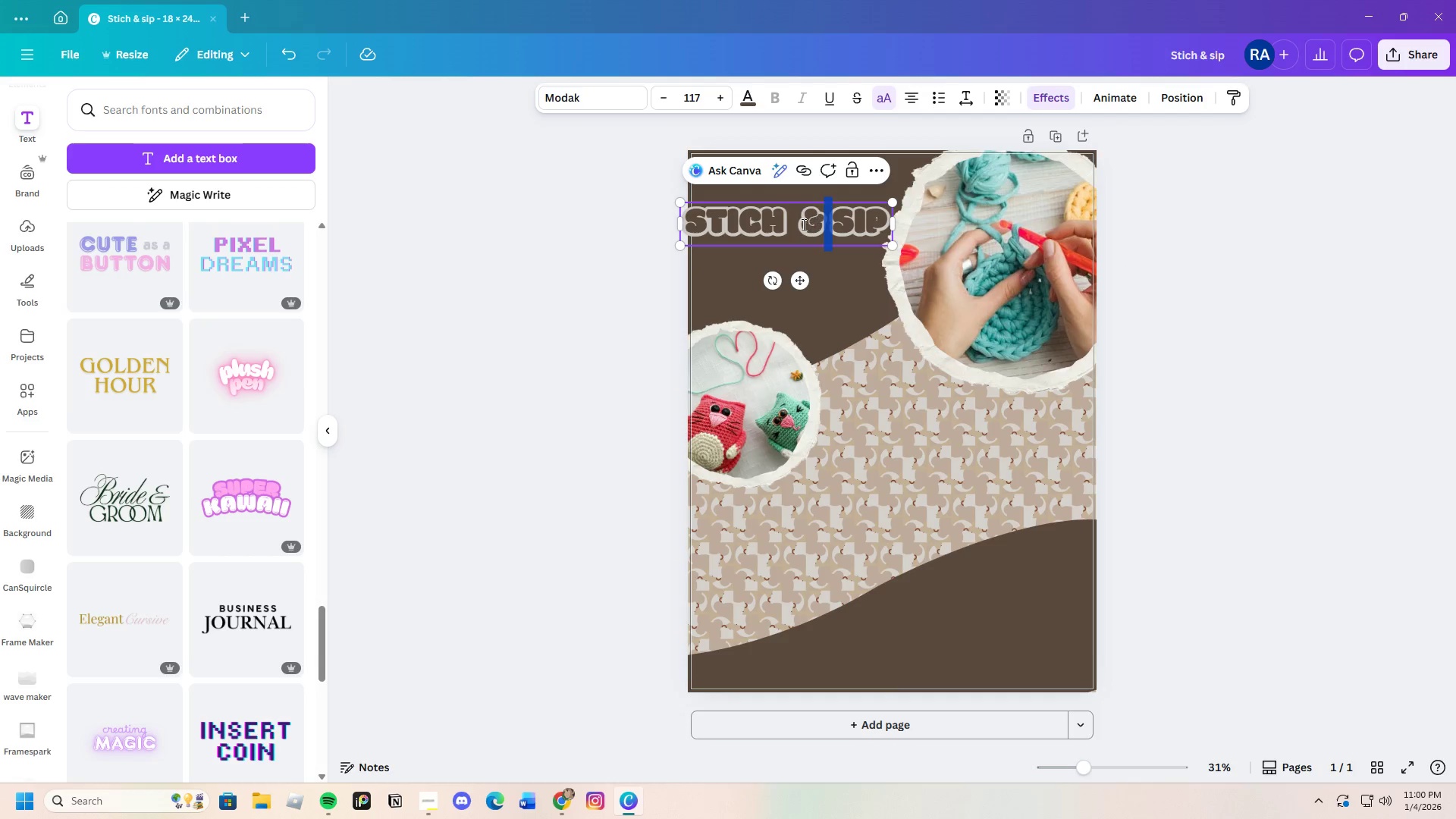 
left_click([800, 224])
 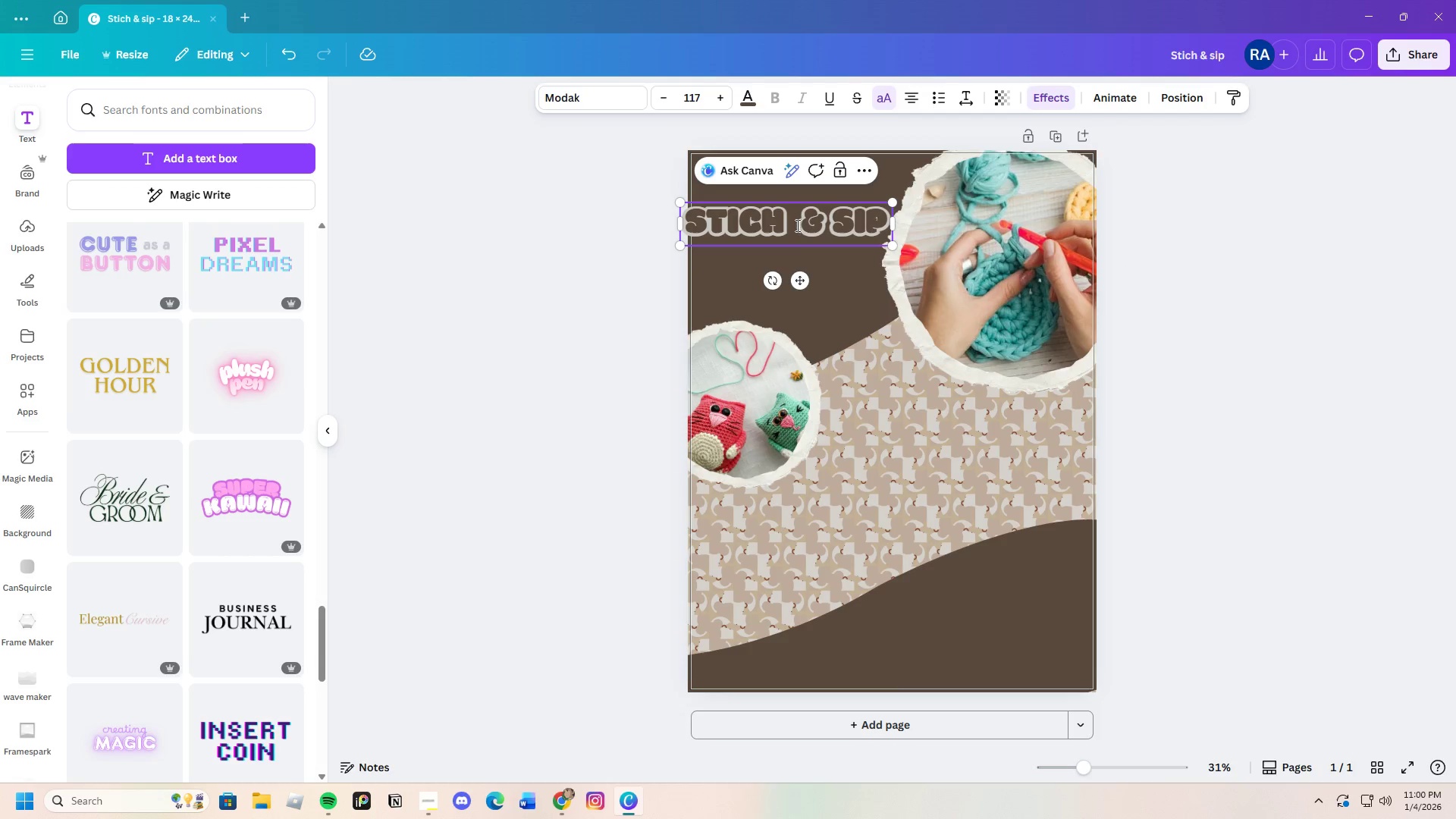 
left_click([795, 225])
 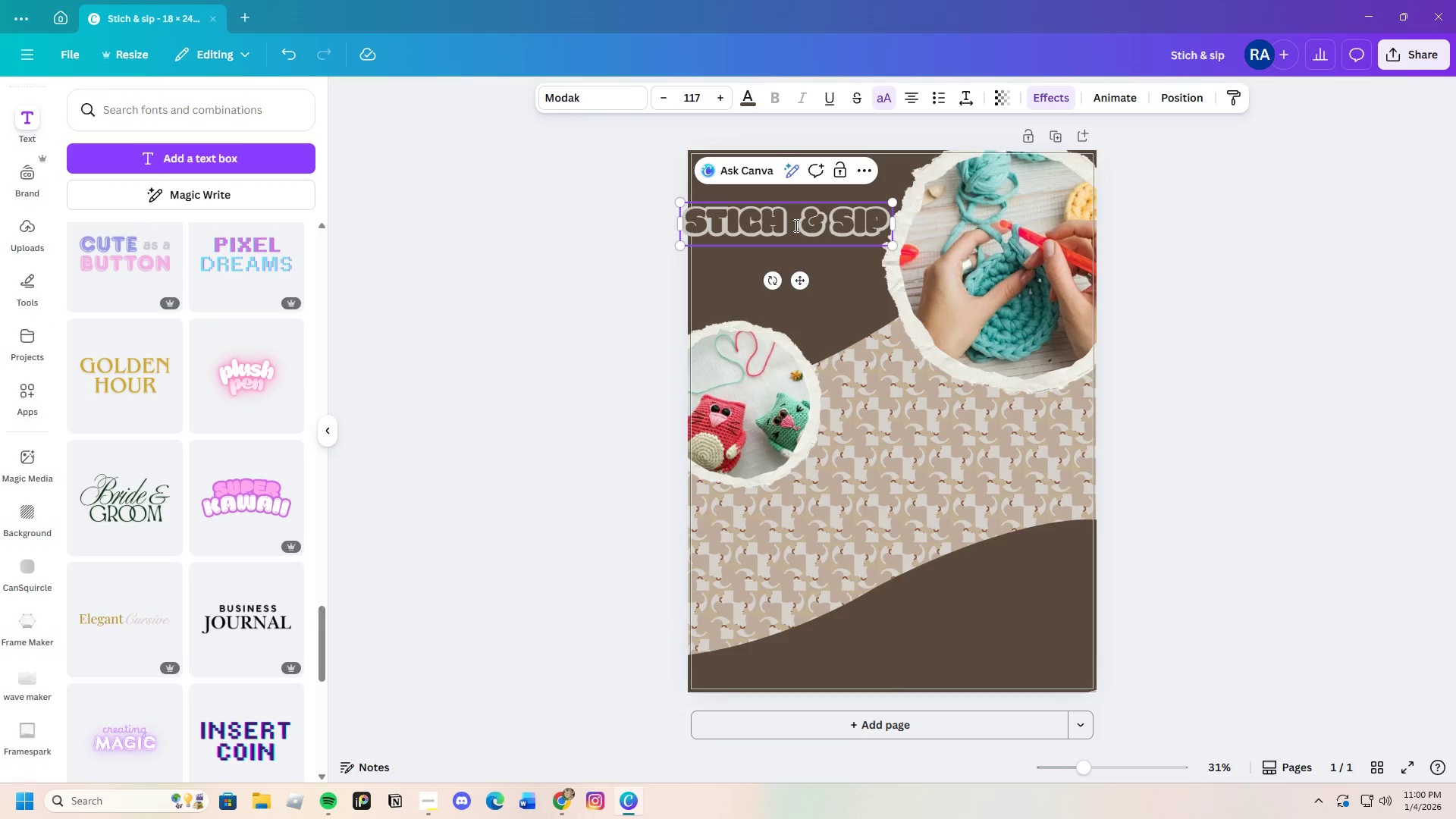 
left_click([795, 225])
 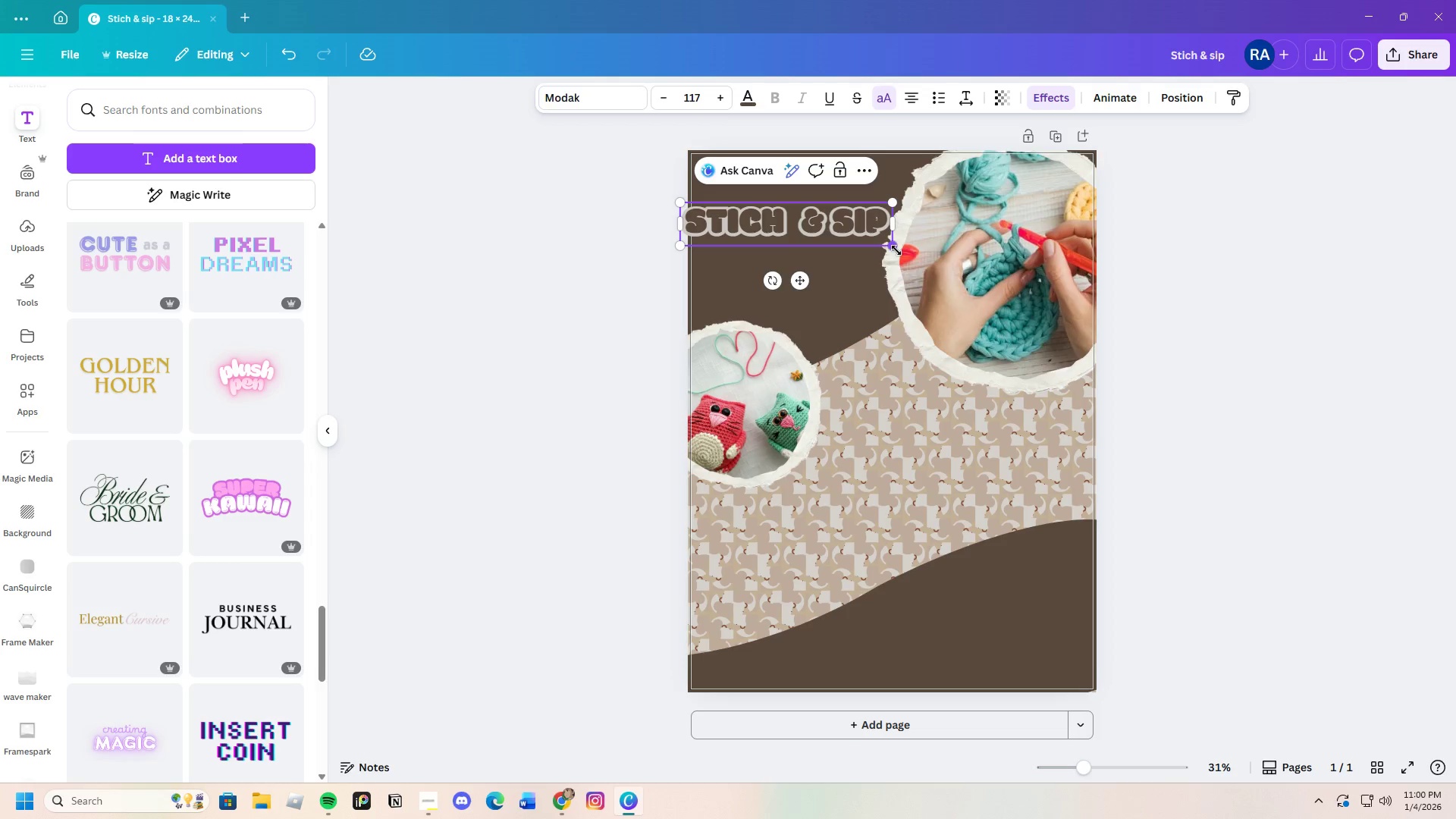 
left_click_drag(start_coordinate=[896, 250], to_coordinate=[971, 306])
 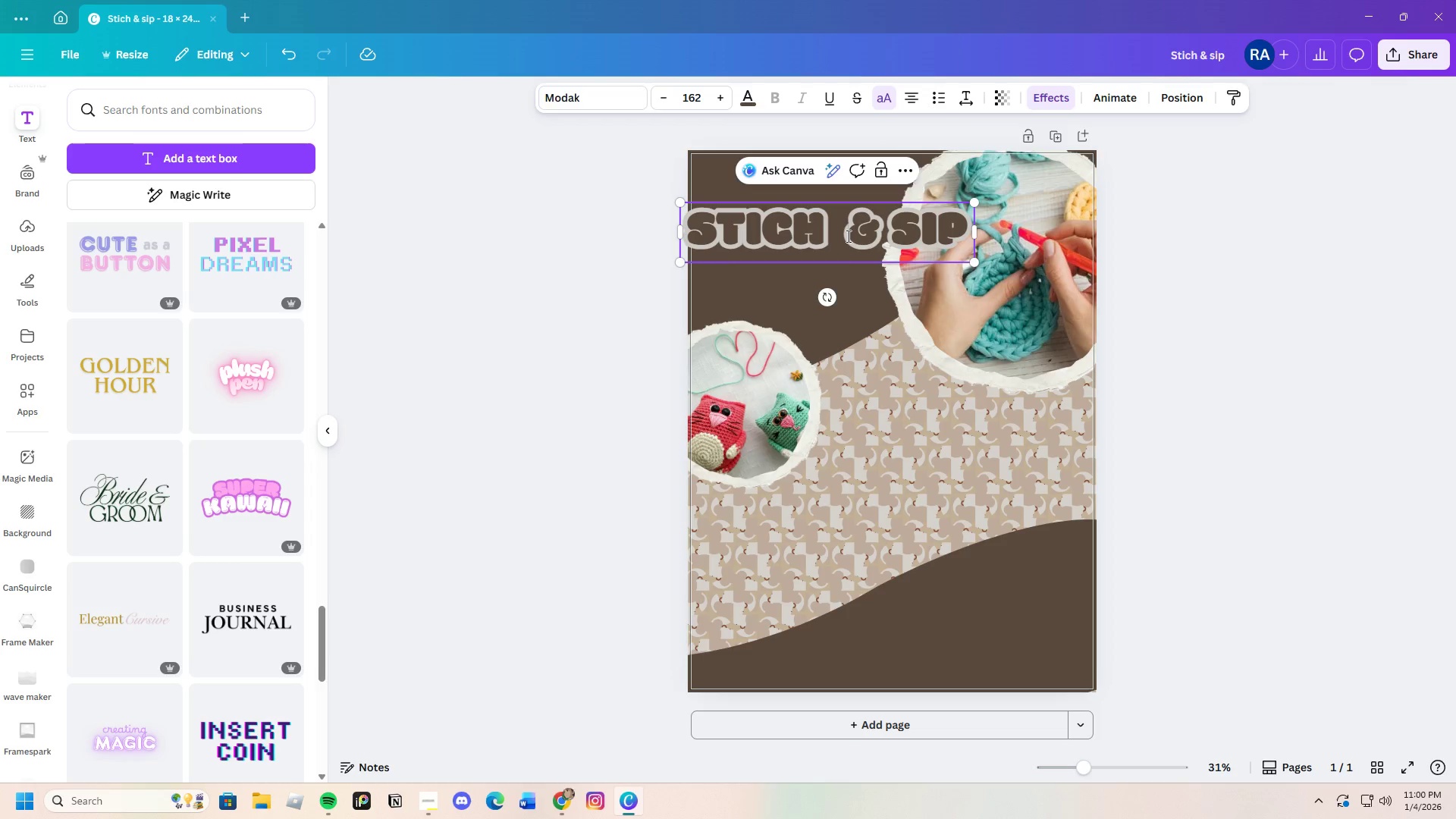 
double_click([847, 236])
 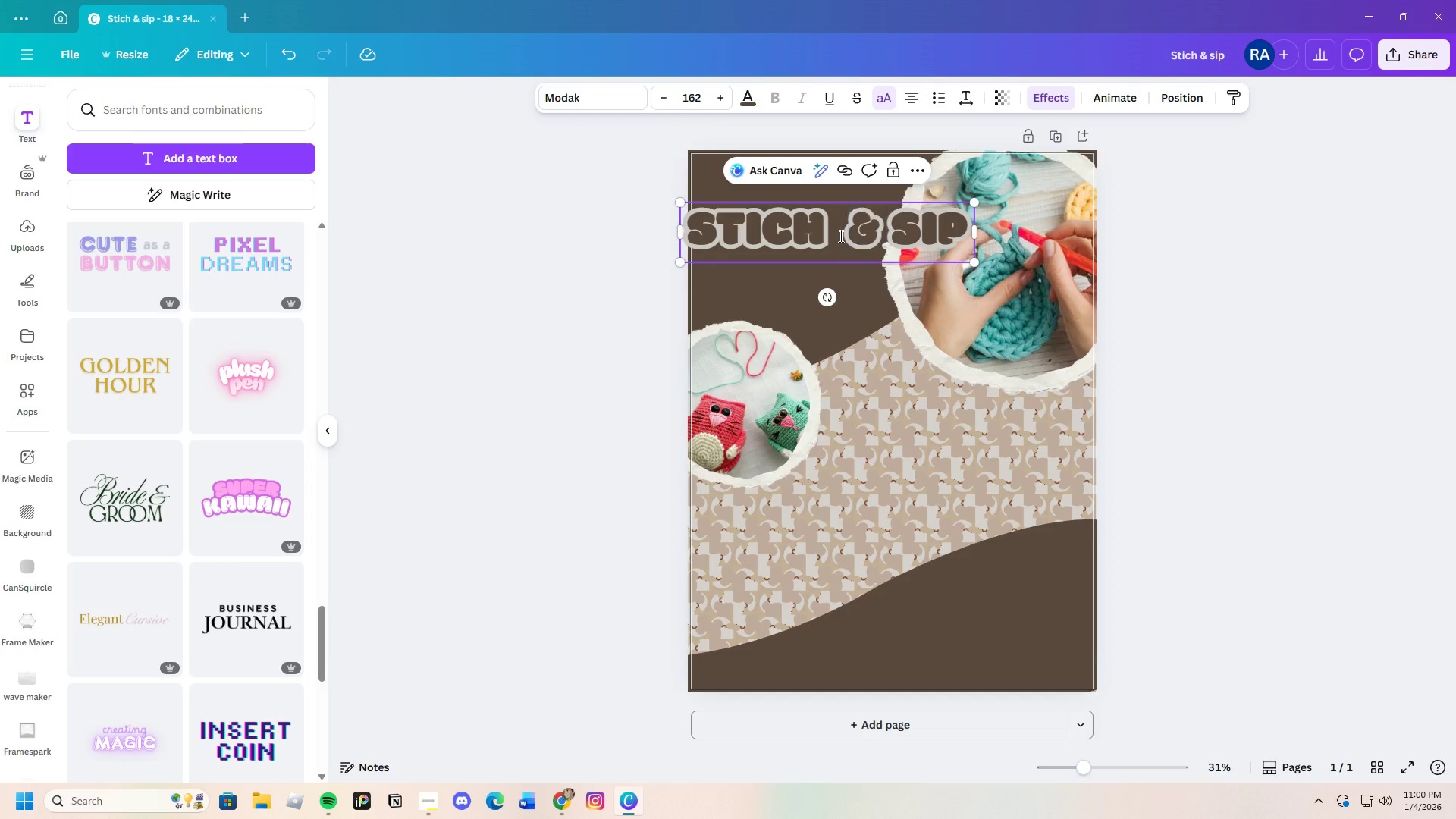 
left_click([839, 236])
 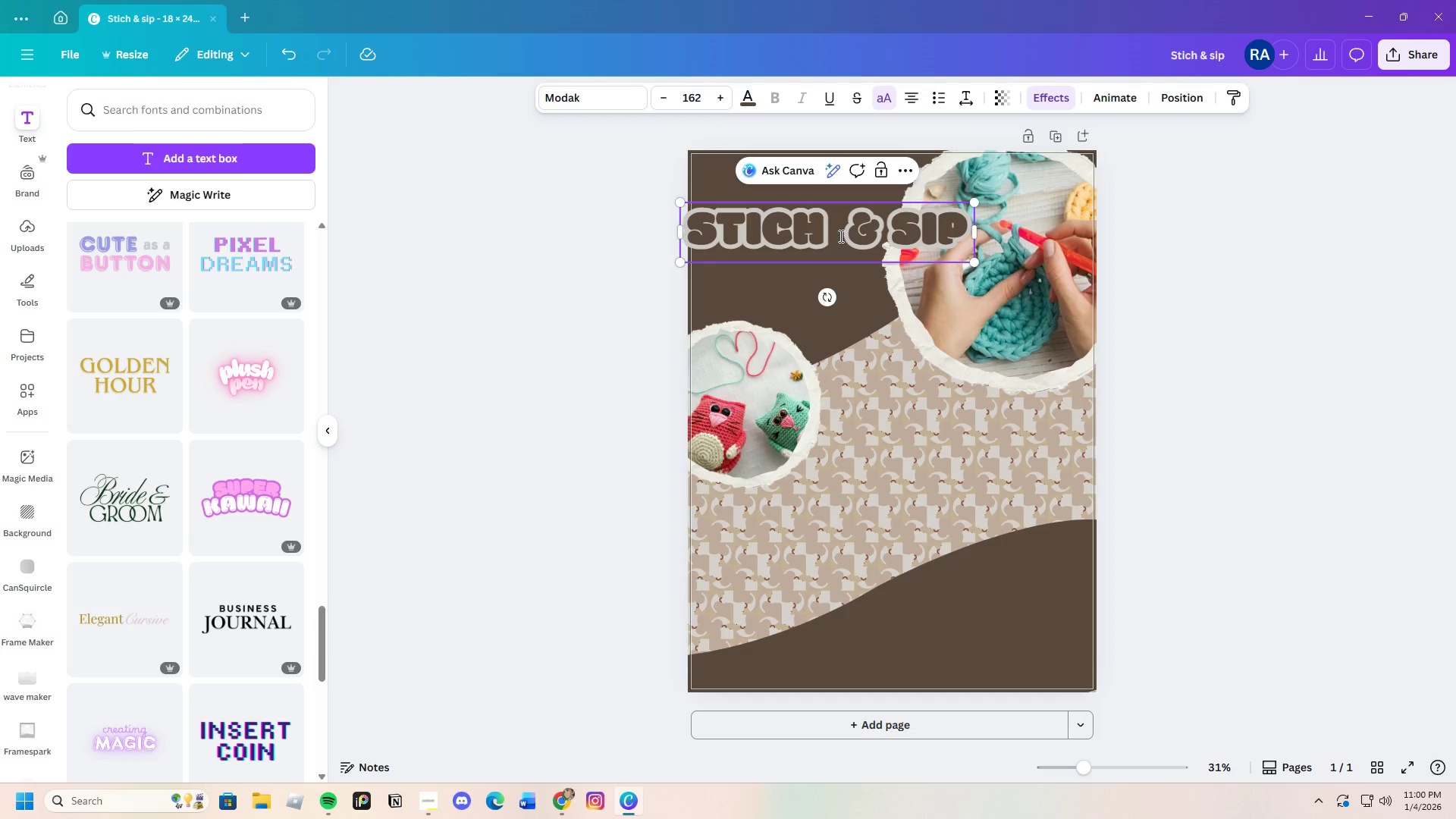 
key(Backspace)
 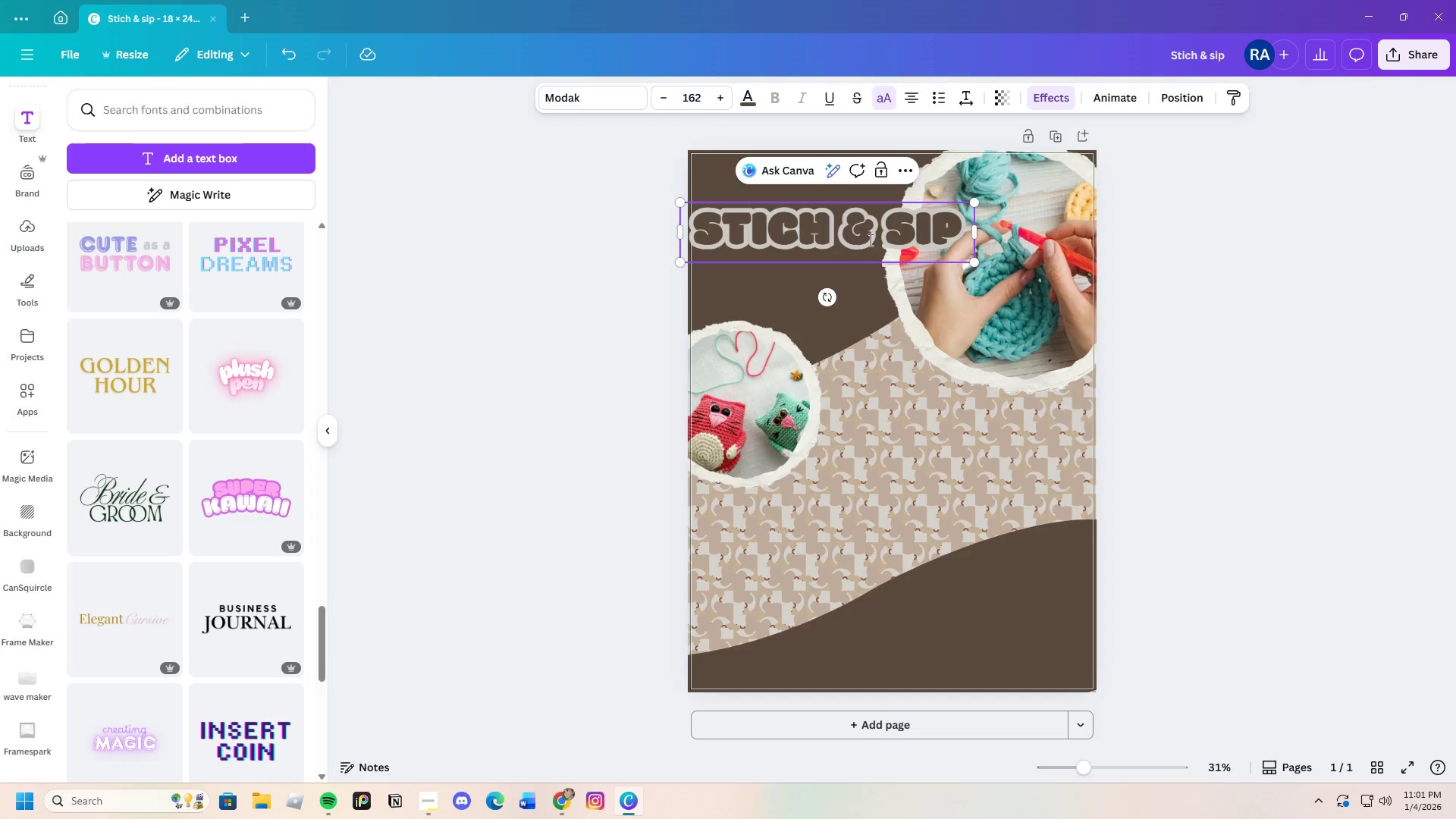 
left_click_drag(start_coordinate=[975, 234], to_coordinate=[894, 235])
 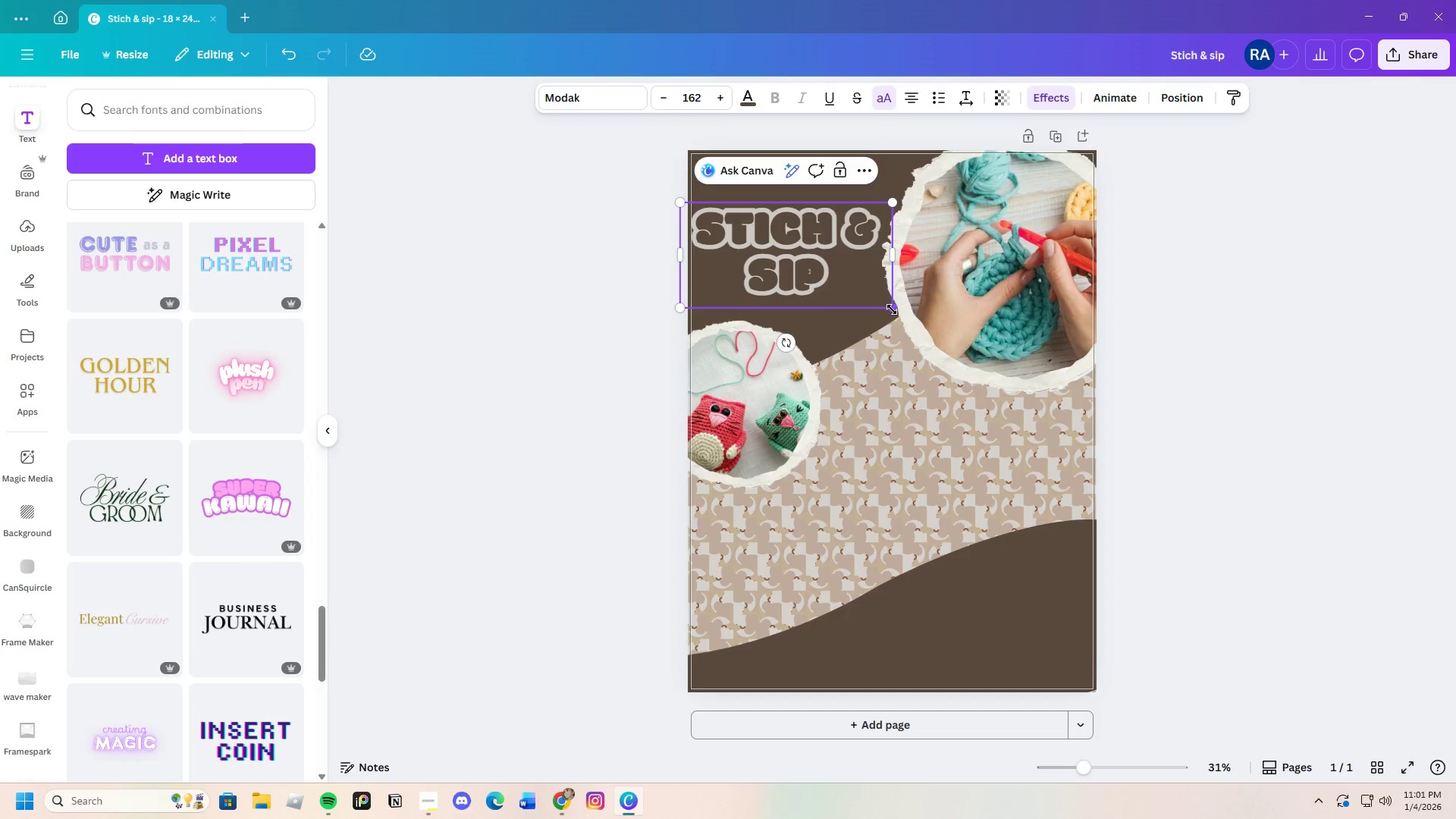 
left_click_drag(start_coordinate=[892, 309], to_coordinate=[921, 328])
 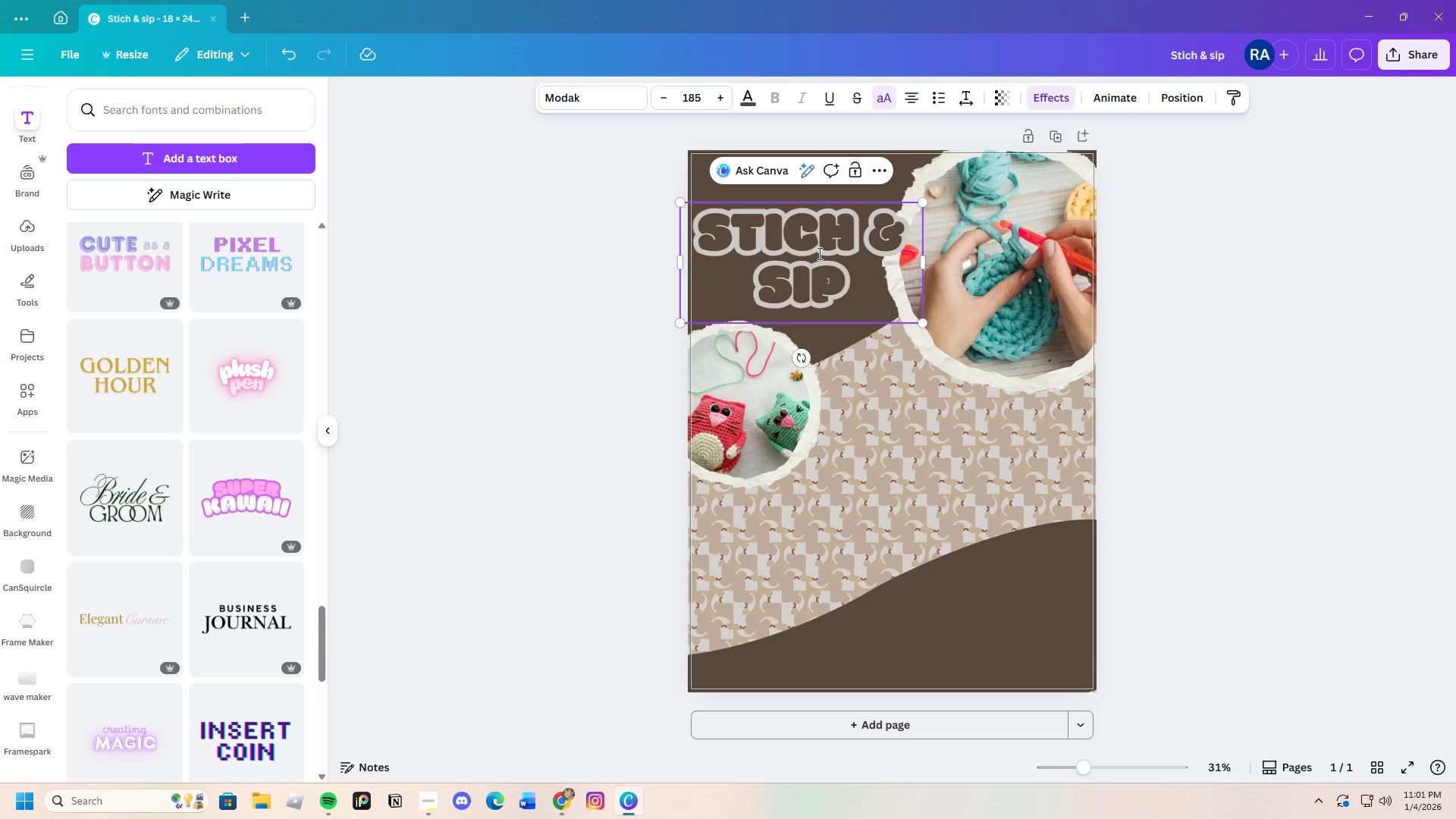 
left_click_drag(start_coordinate=[820, 262], to_coordinate=[810, 225])
 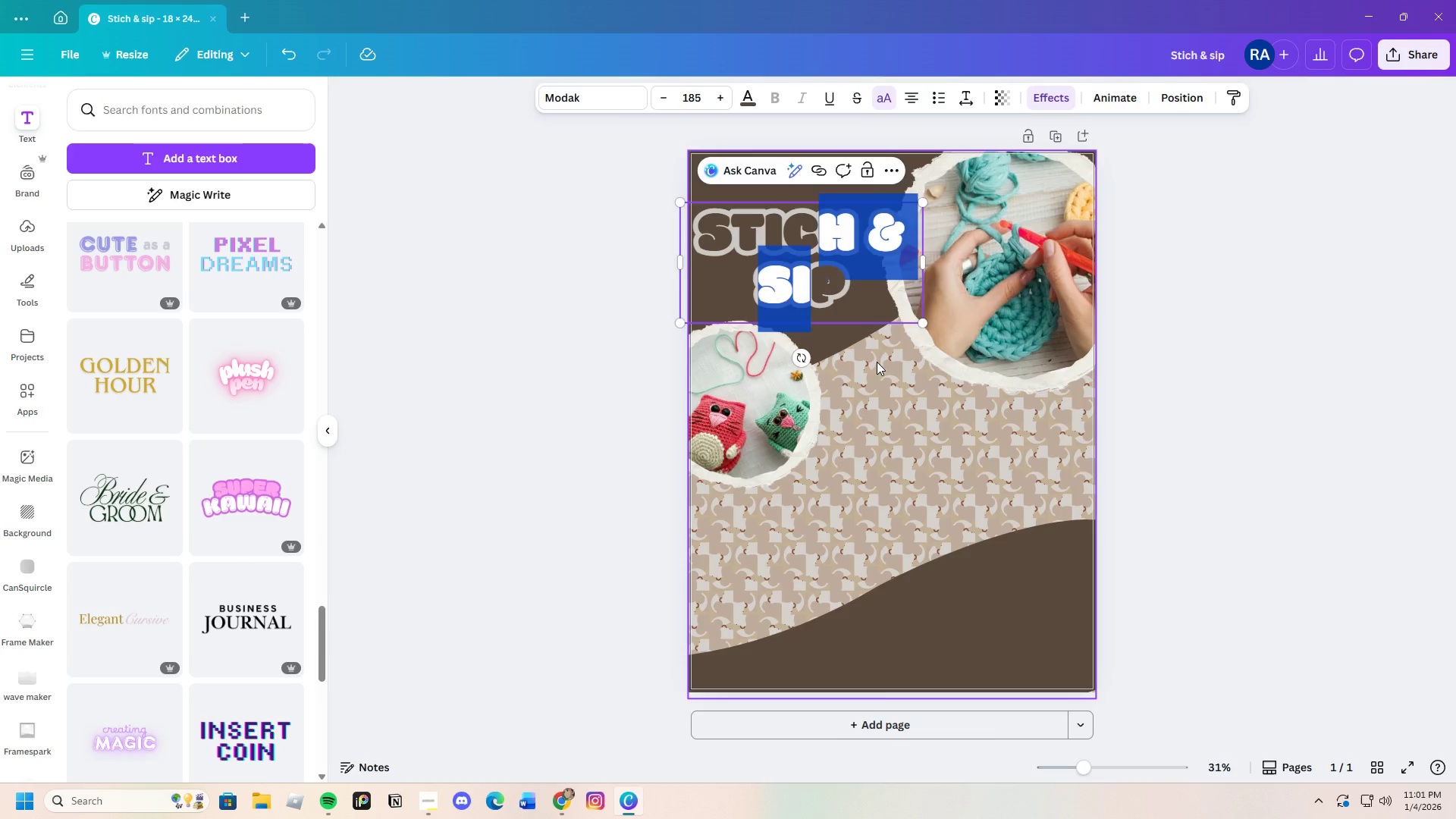 
left_click([877, 362])
 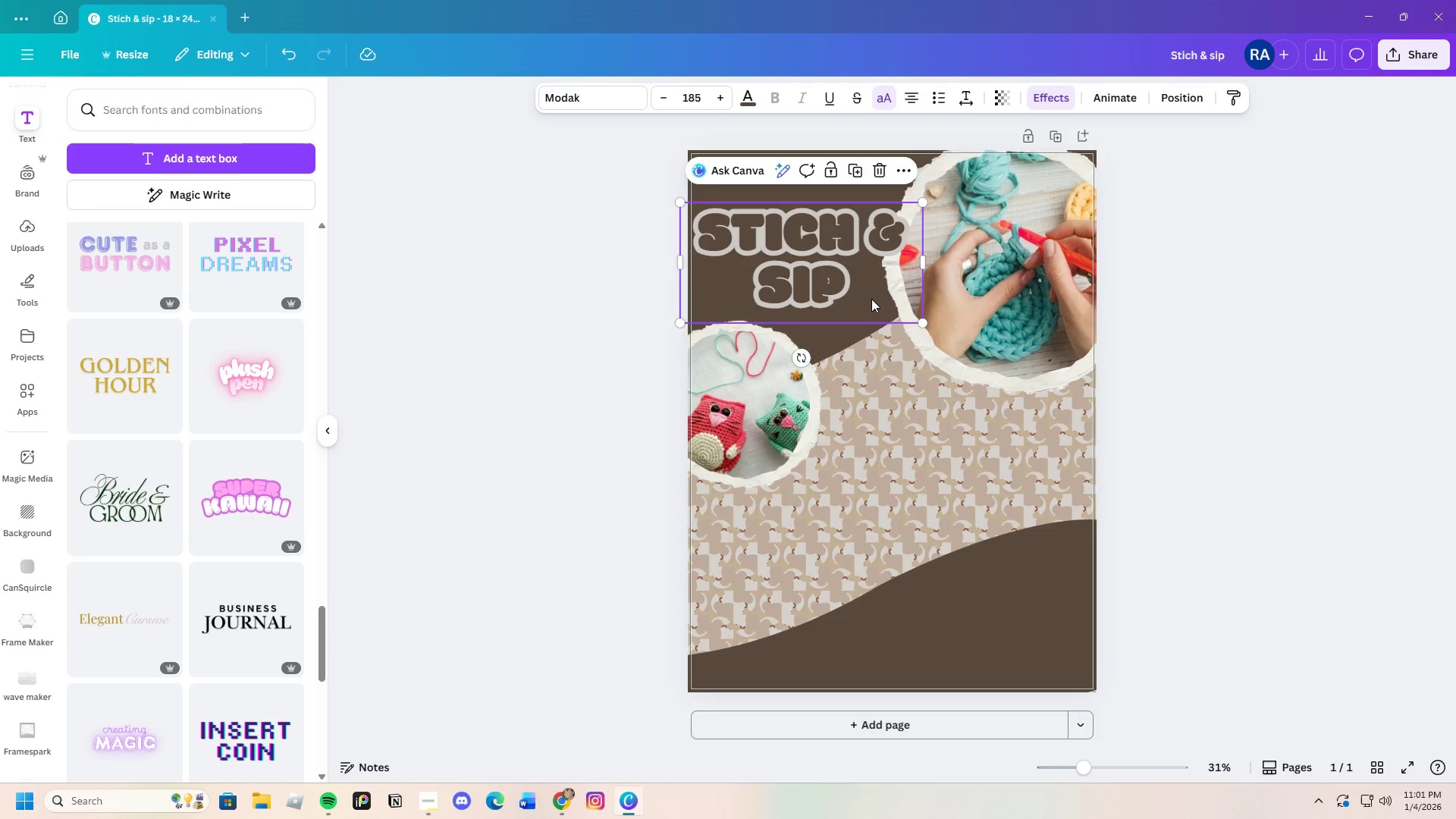 
left_click_drag(start_coordinate=[872, 300], to_coordinate=[868, 263])
 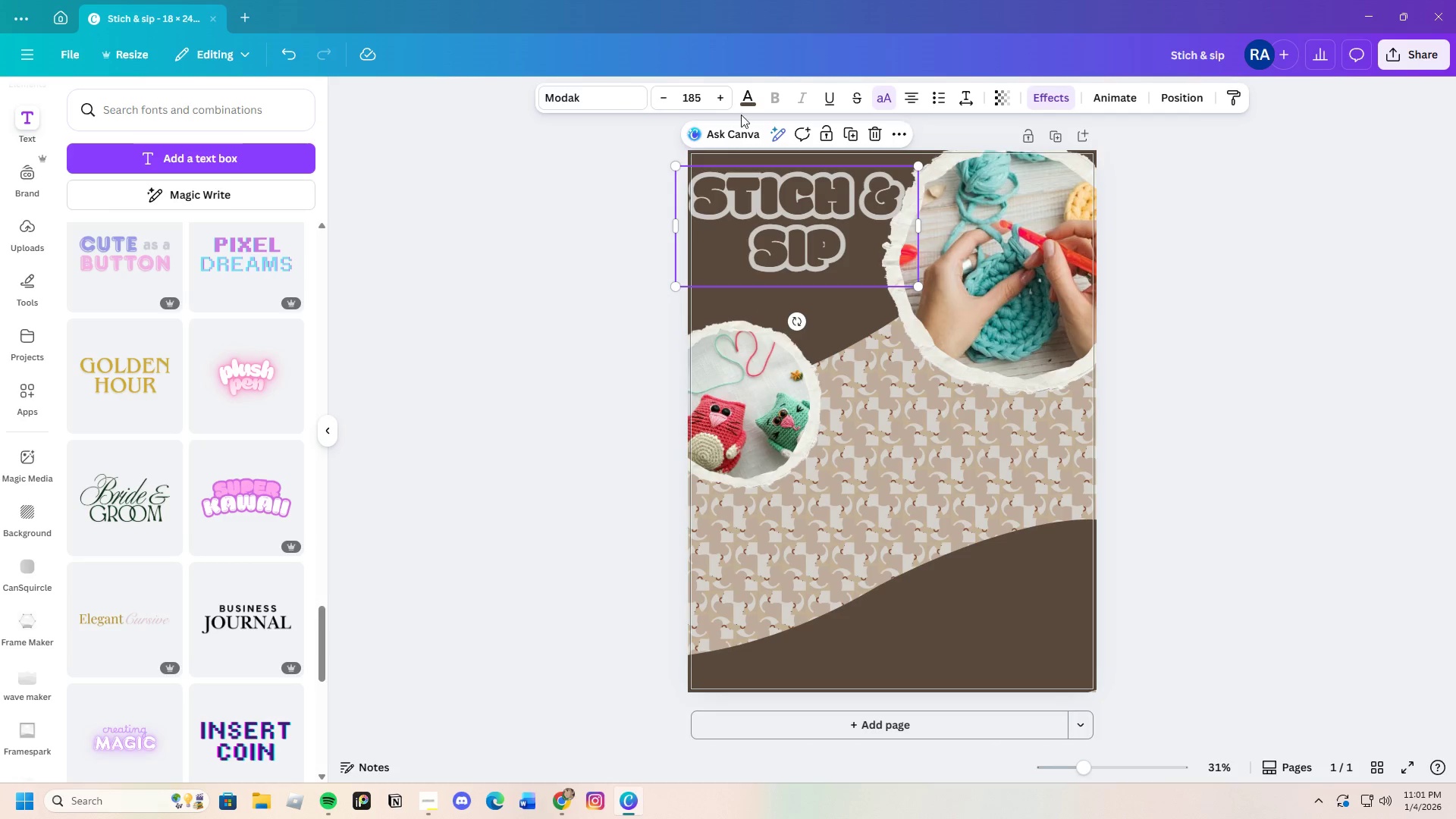 
left_click([748, 102])
 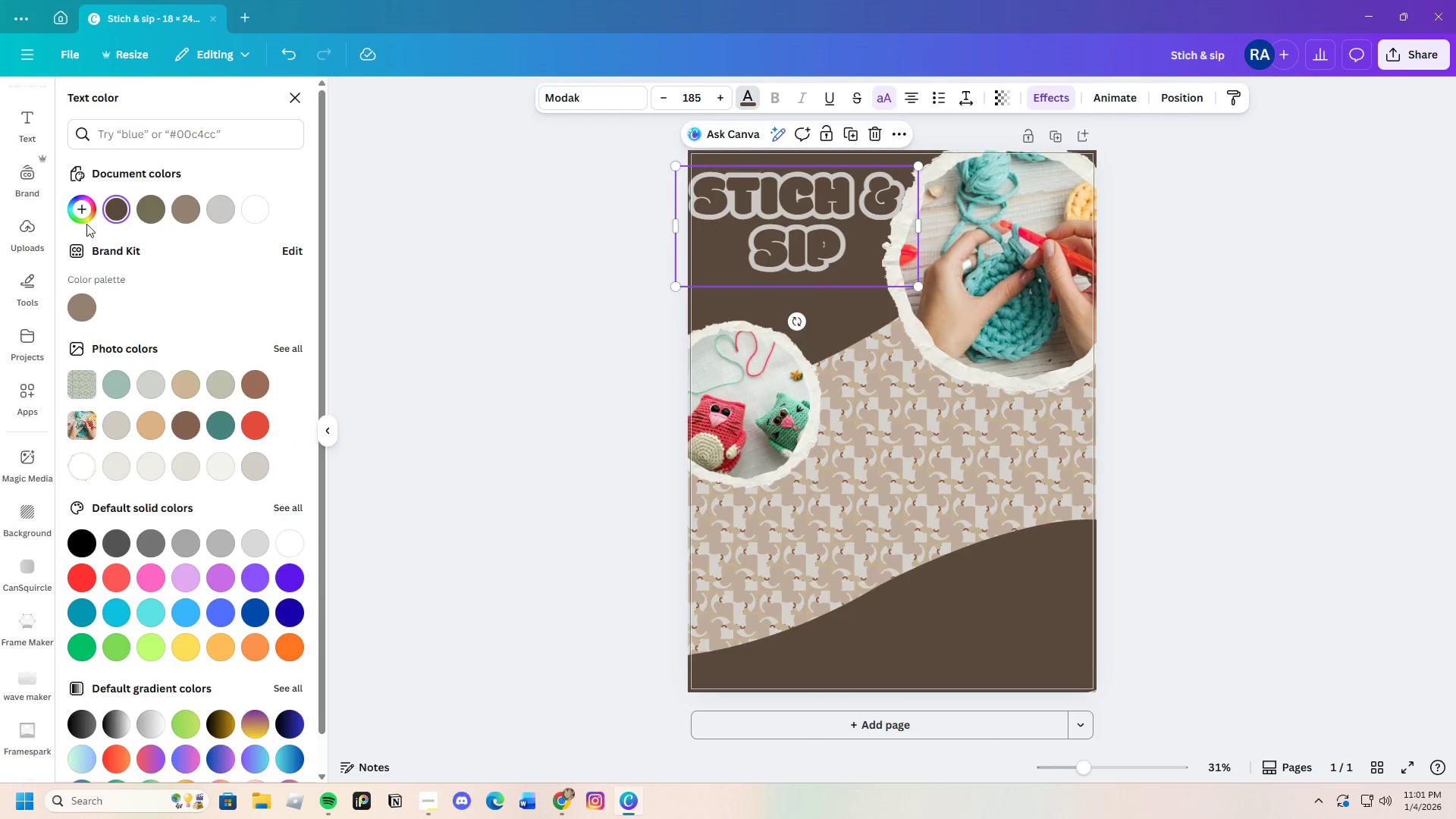 
left_click([80, 213])
 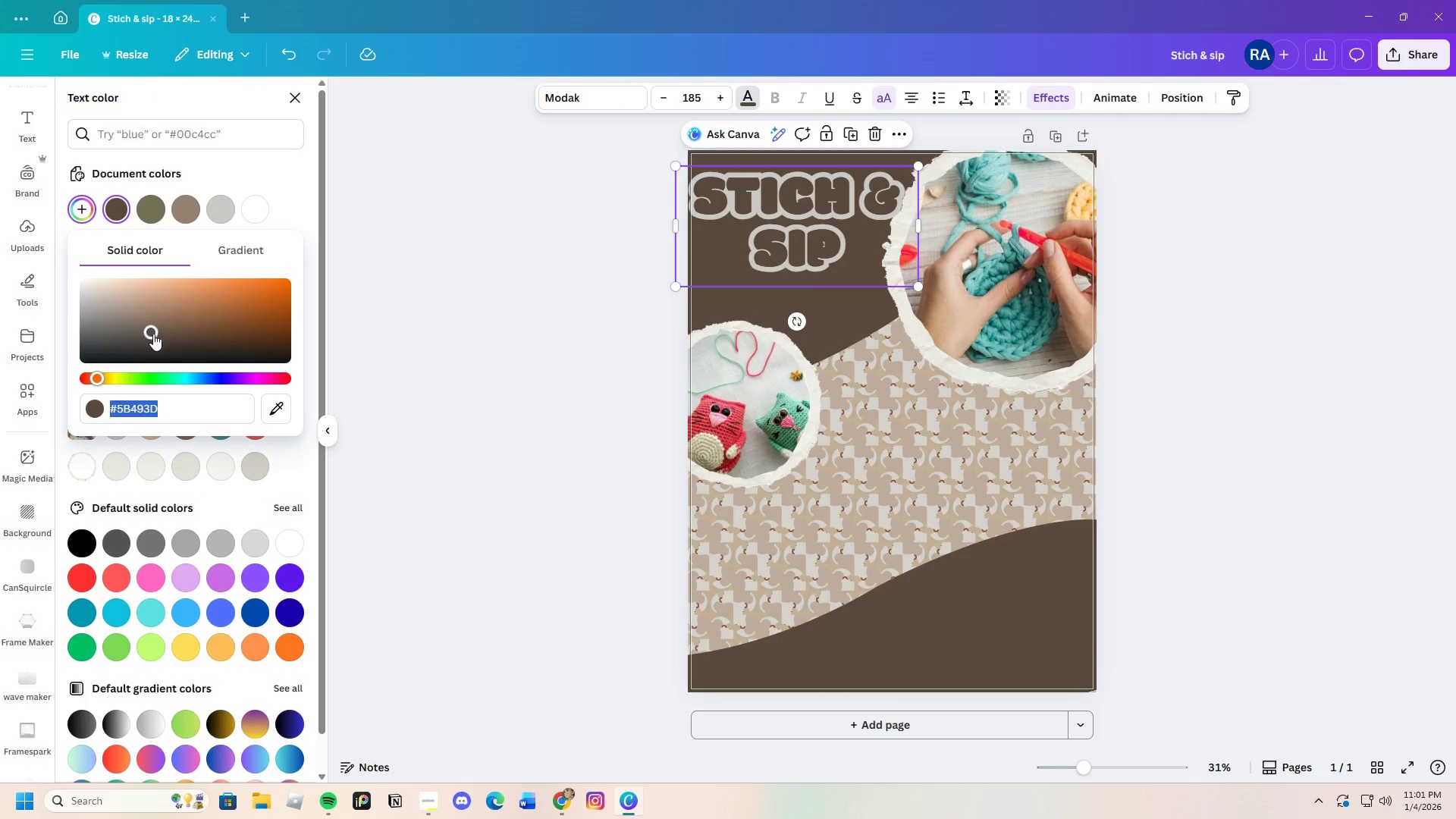 
left_click_drag(start_coordinate=[154, 333], to_coordinate=[165, 347])
 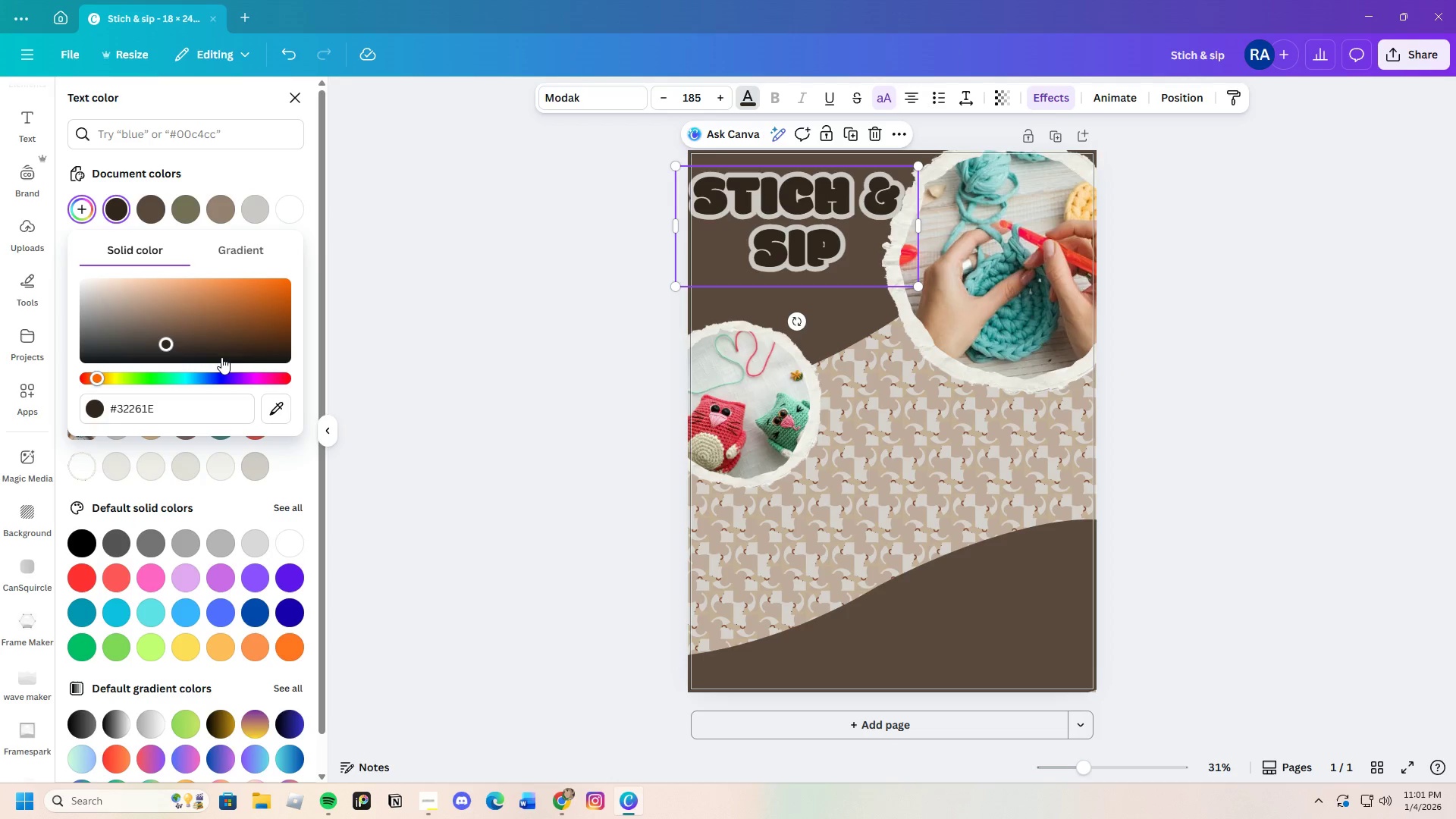 
left_click_drag(start_coordinate=[157, 342], to_coordinate=[168, 344])
 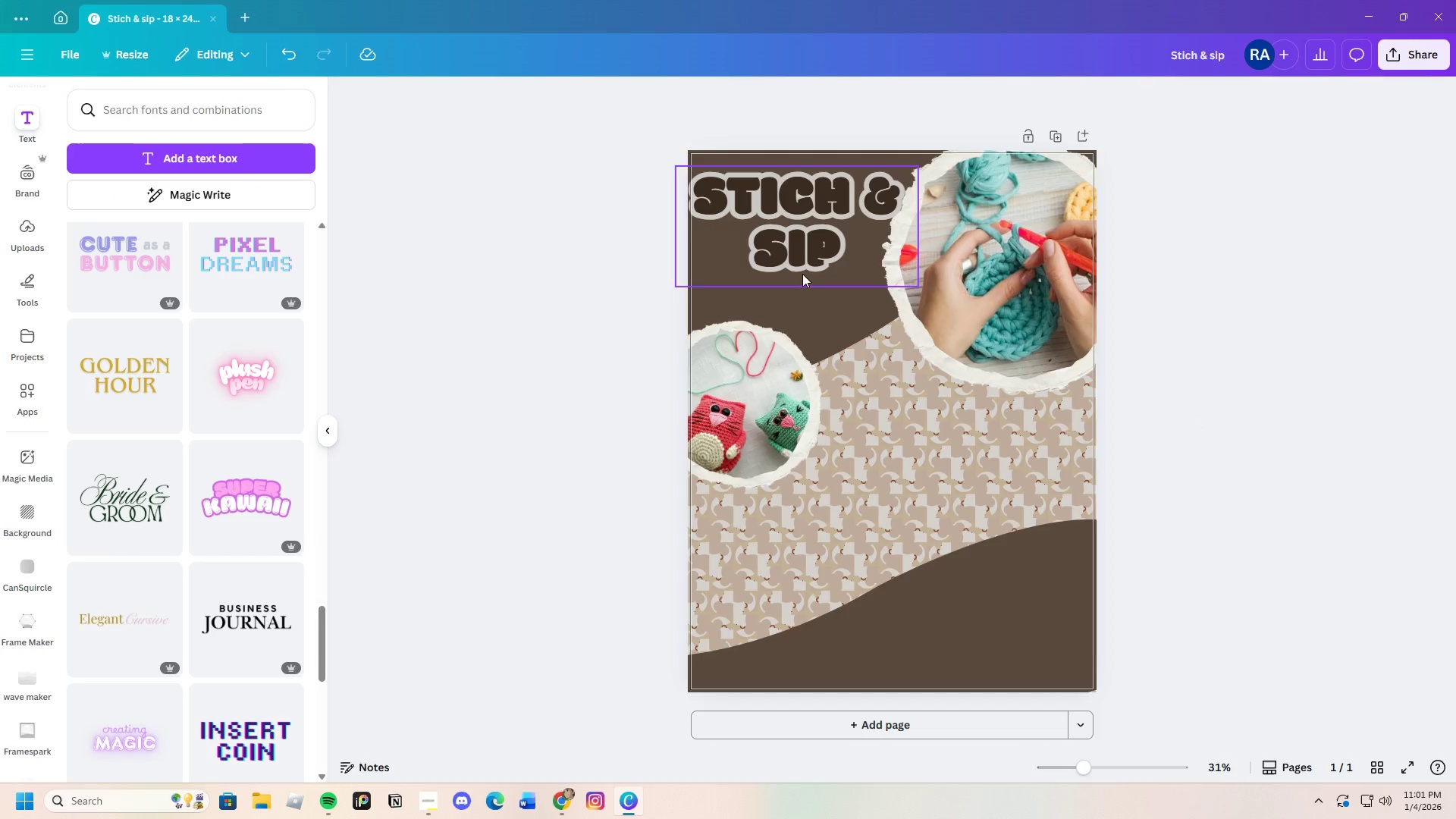 
left_click_drag(start_coordinate=[774, 229], to_coordinate=[775, 225])
 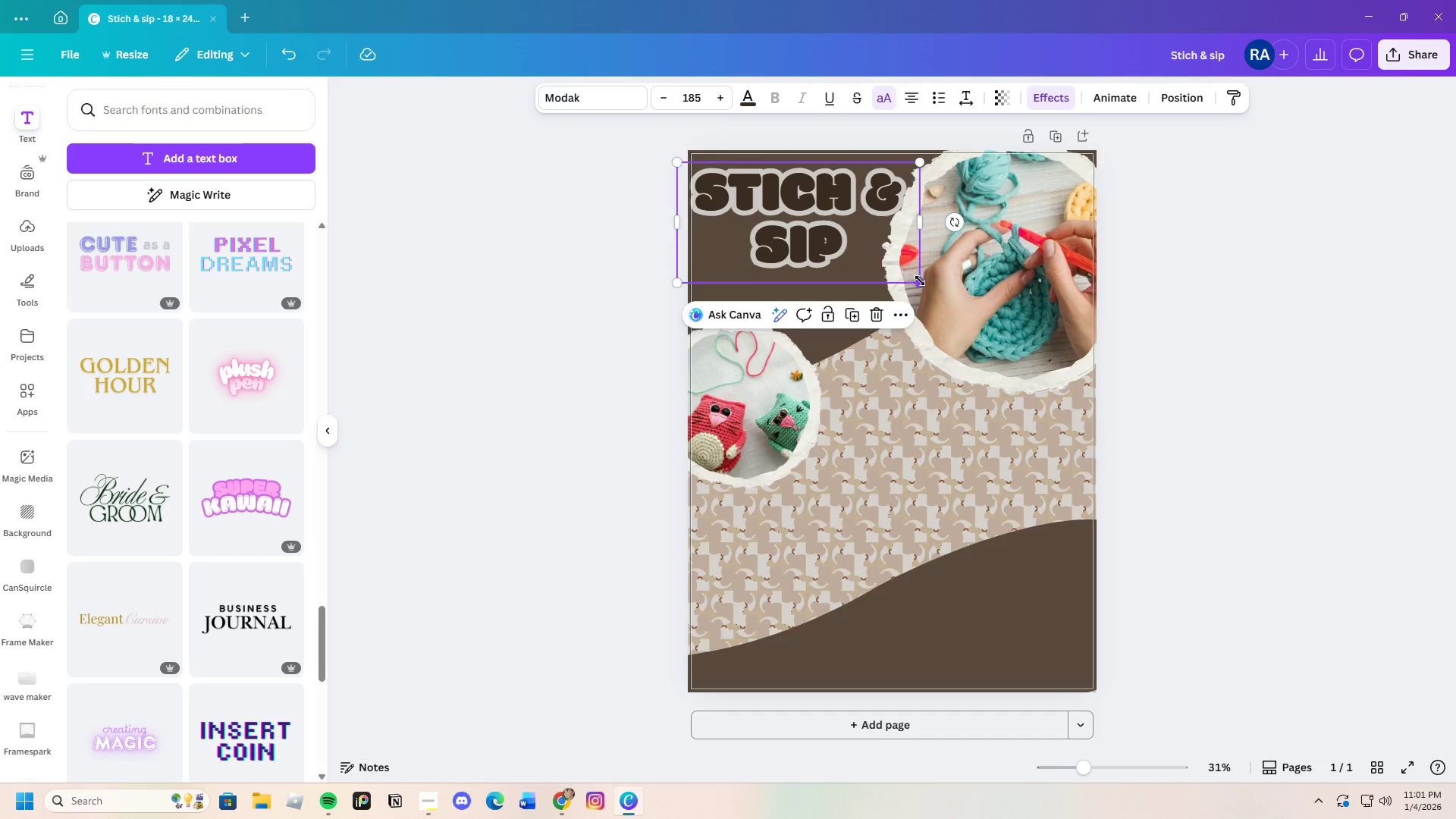 
left_click_drag(start_coordinate=[920, 281], to_coordinate=[898, 277])
 